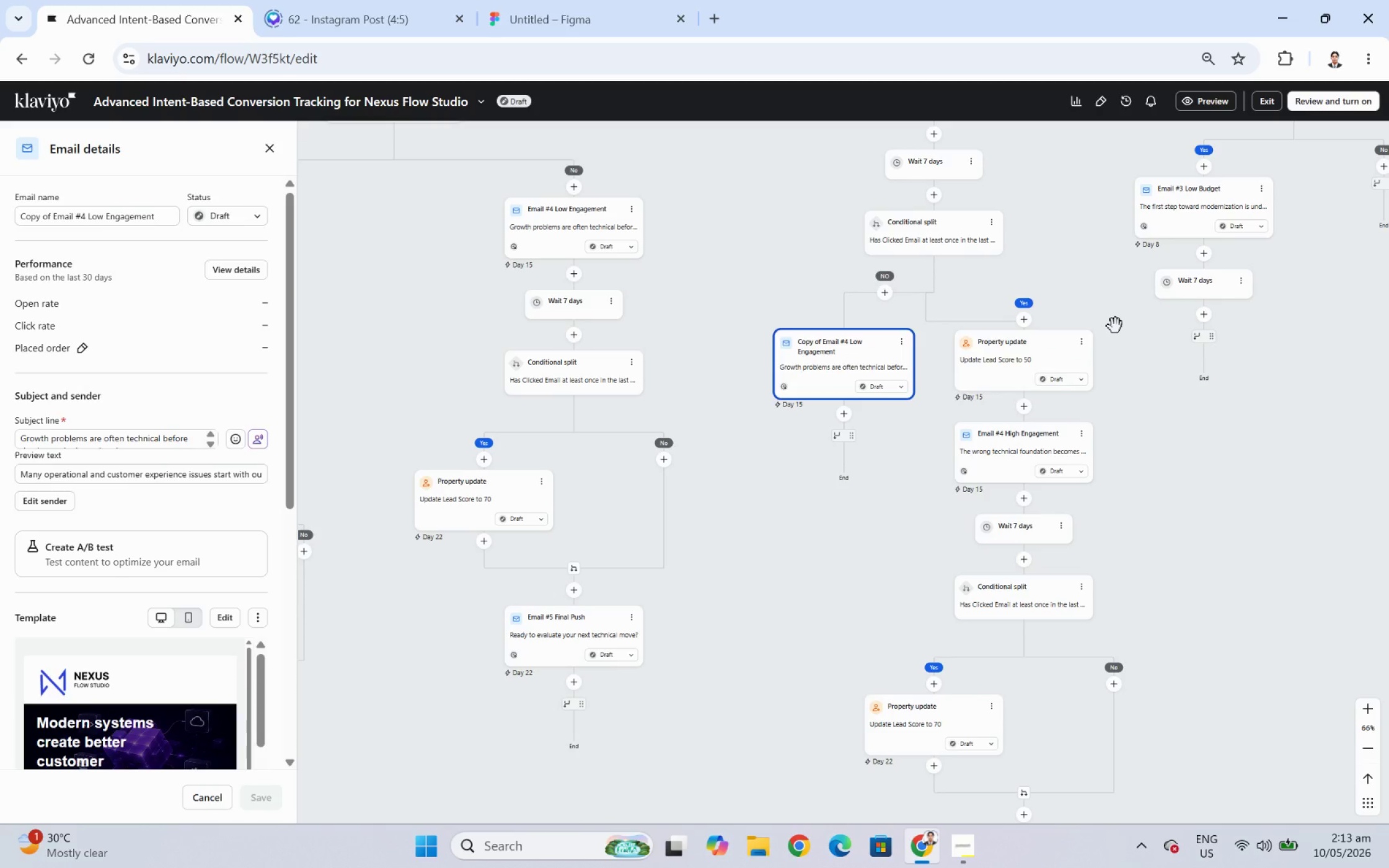 
left_click([55, 215])
 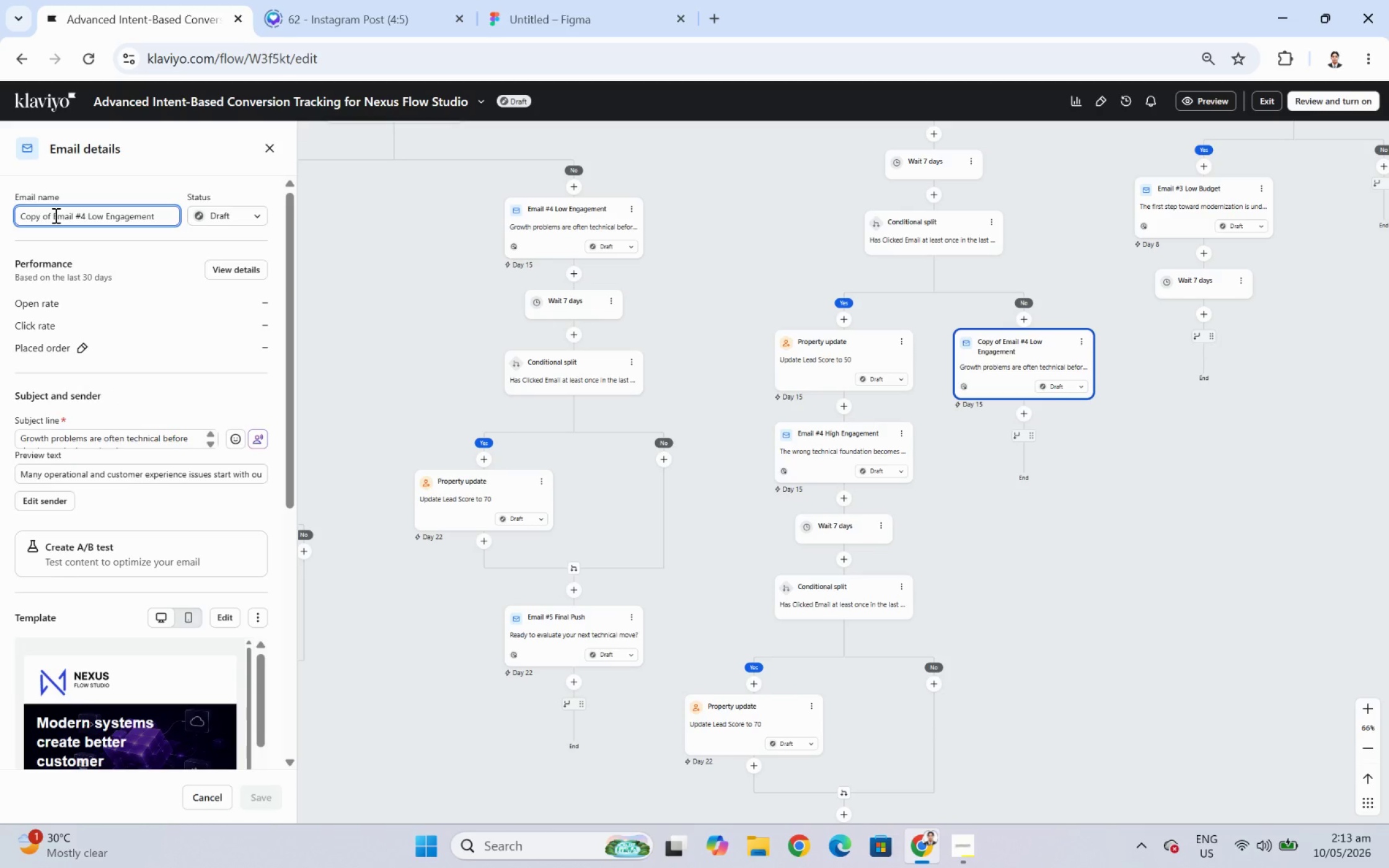 
left_click_drag(start_coordinate=[55, 215], to_coordinate=[0, 225])
 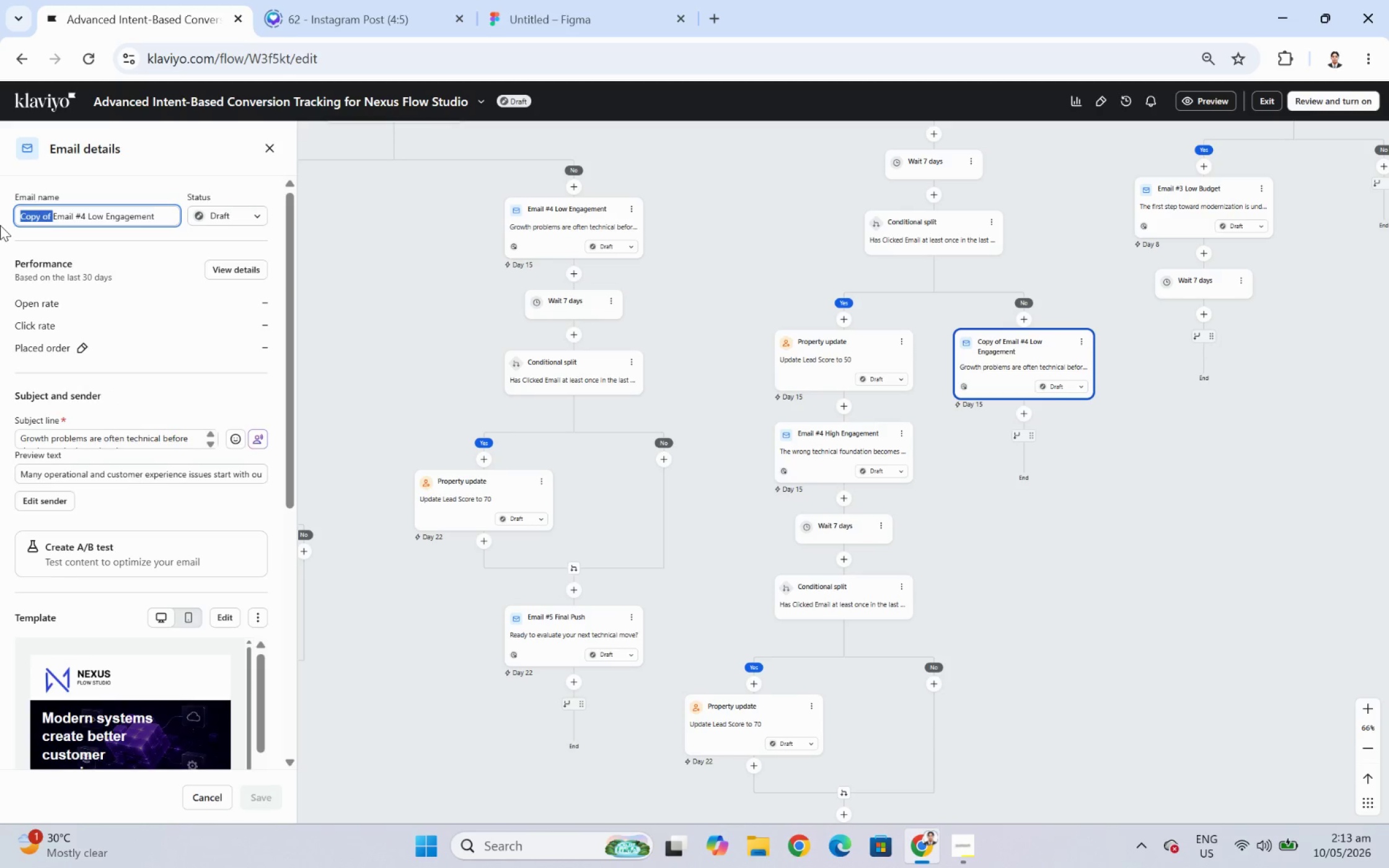 
key(Backspace)
 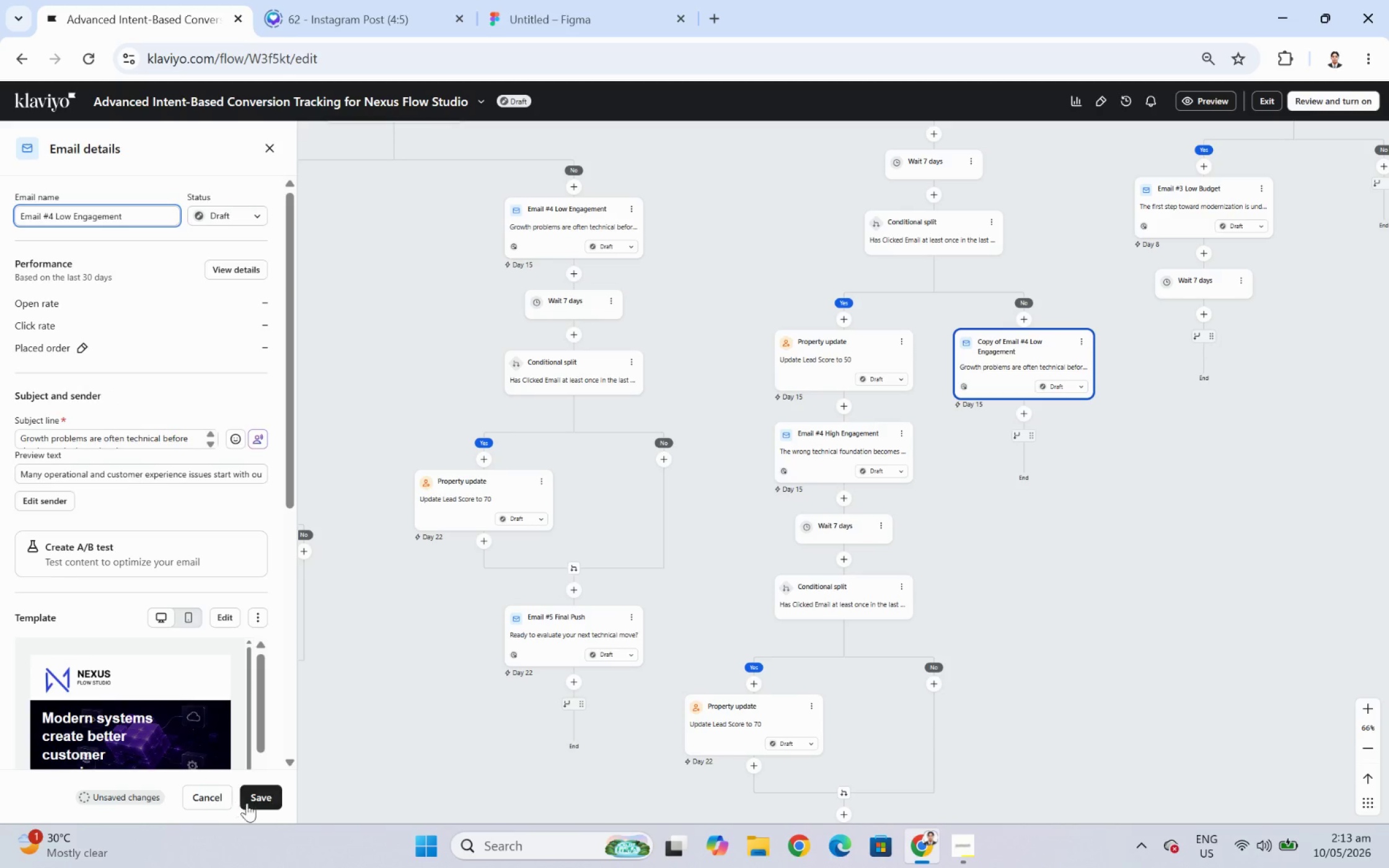 
left_click([262, 801])
 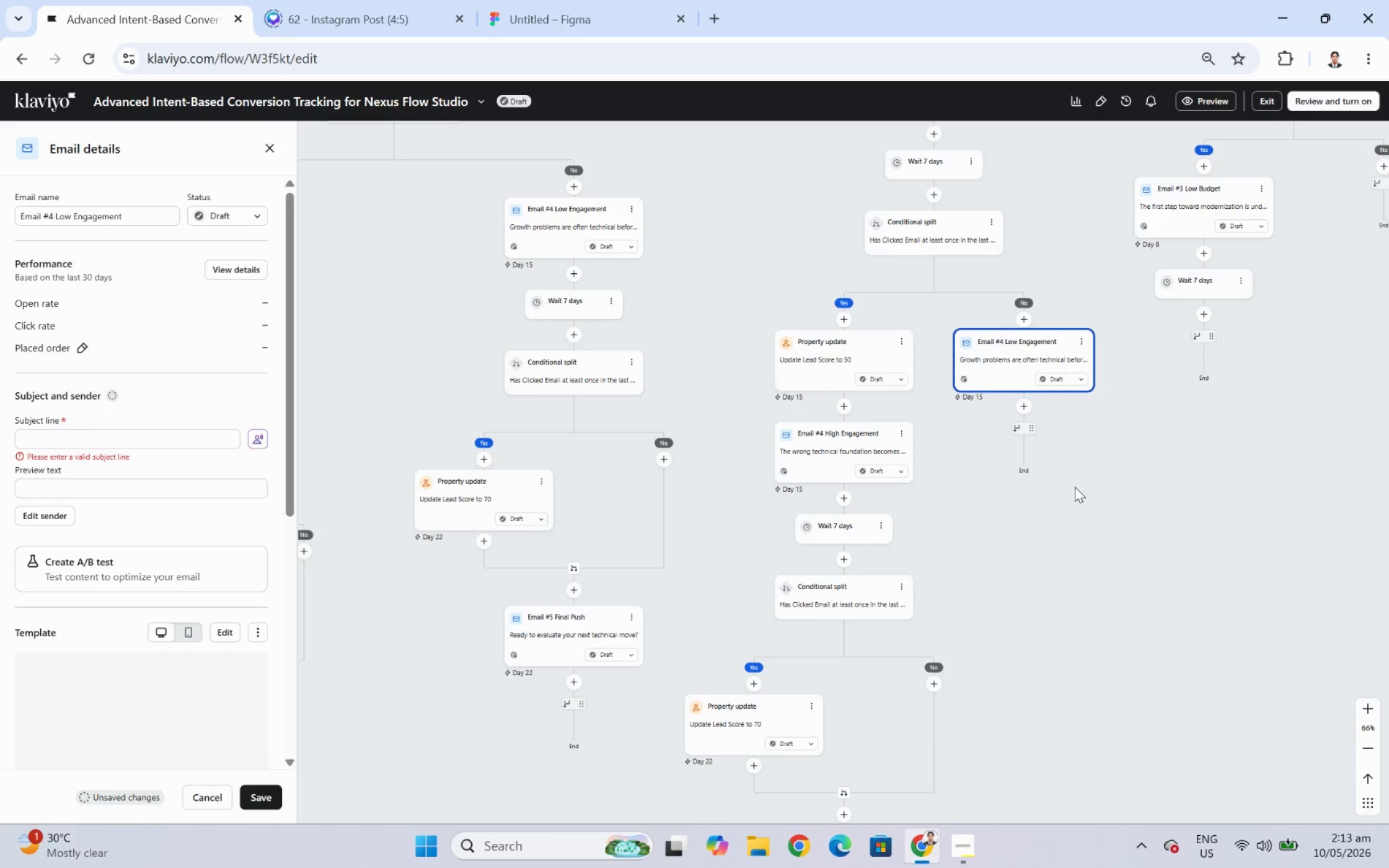 
left_click_drag(start_coordinate=[1044, 553], to_coordinate=[1014, 502])
 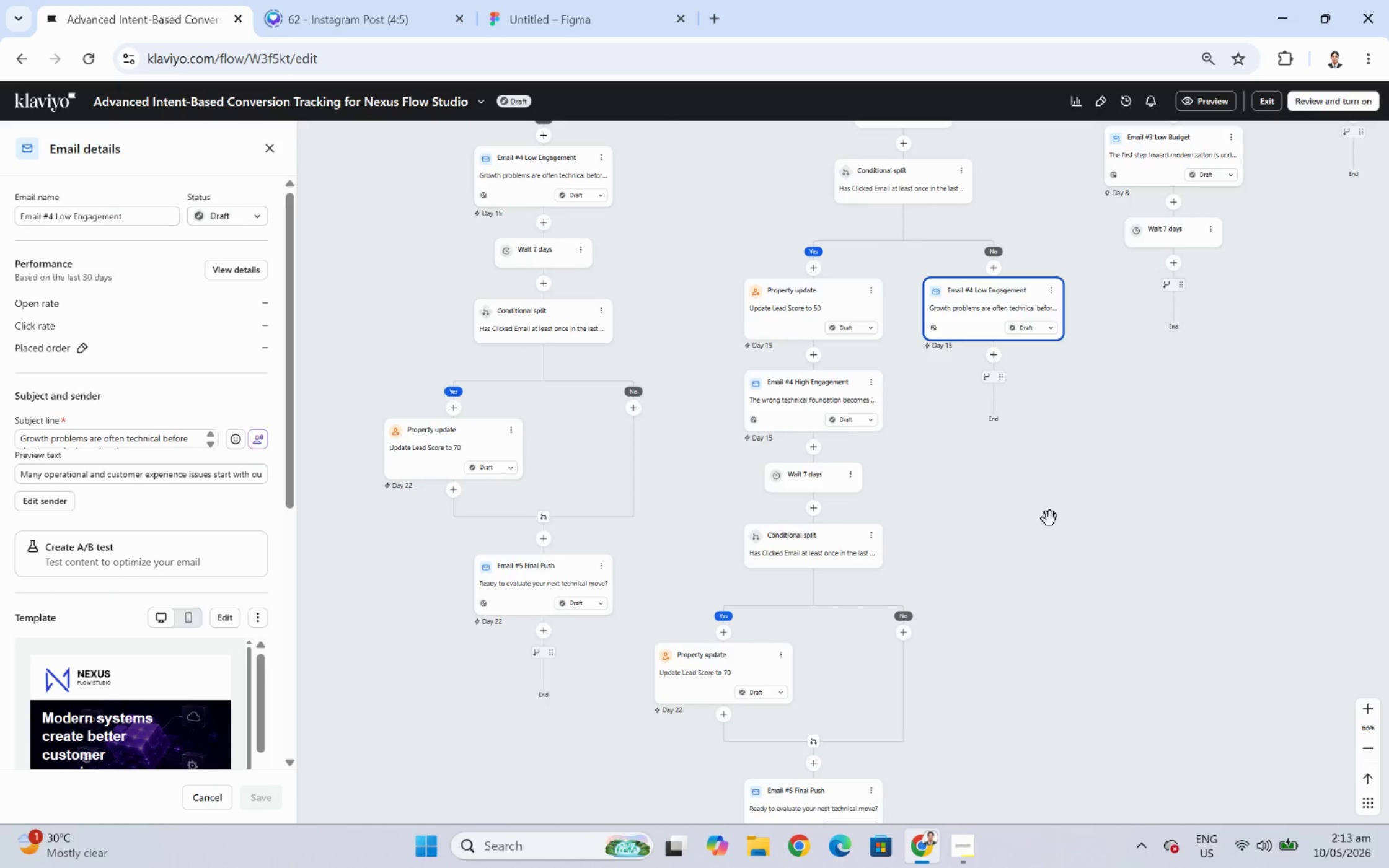 
left_click_drag(start_coordinate=[1054, 561], to_coordinate=[1054, 499])
 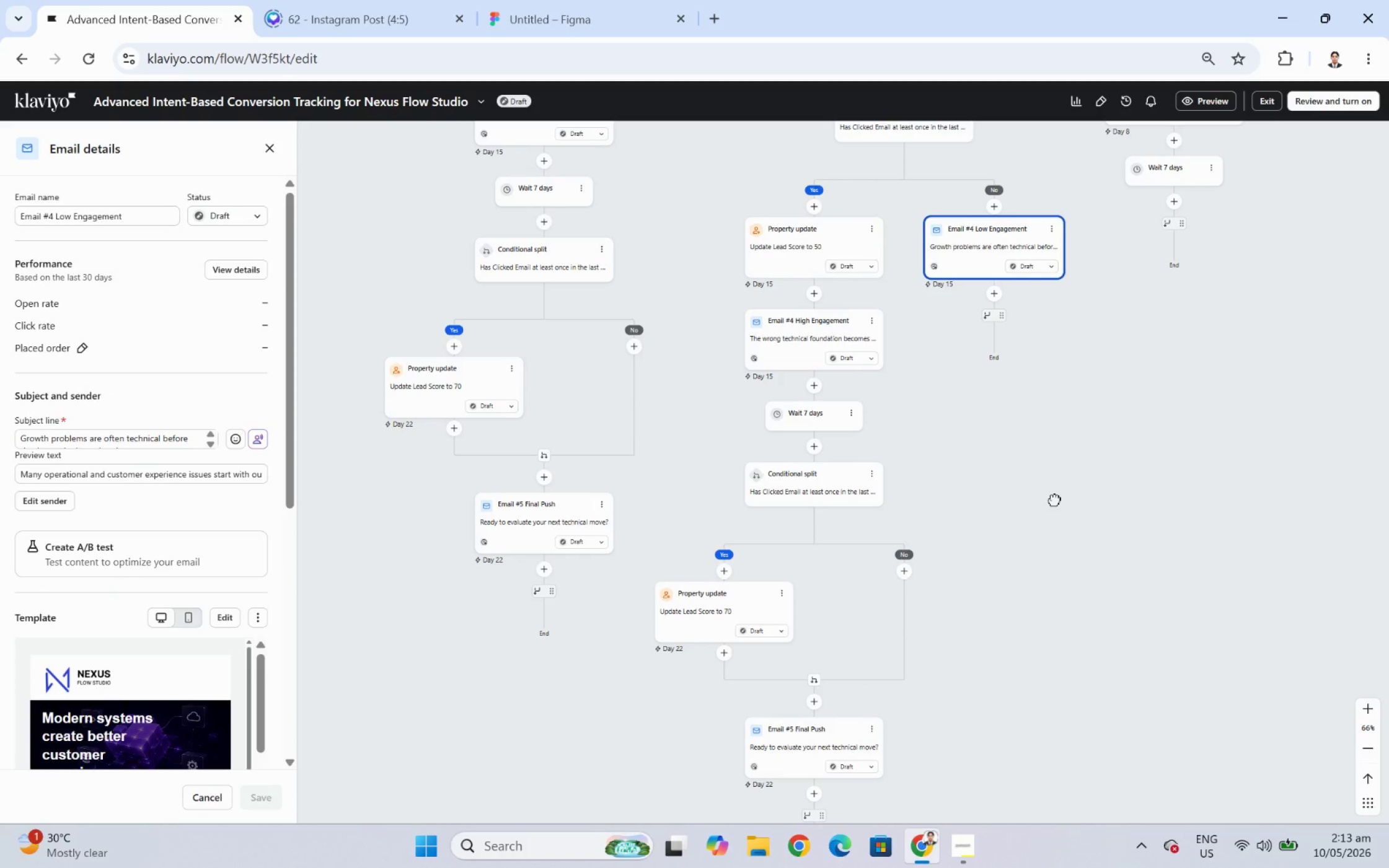 
left_click_drag(start_coordinate=[1054, 488], to_coordinate=[1054, 511])
 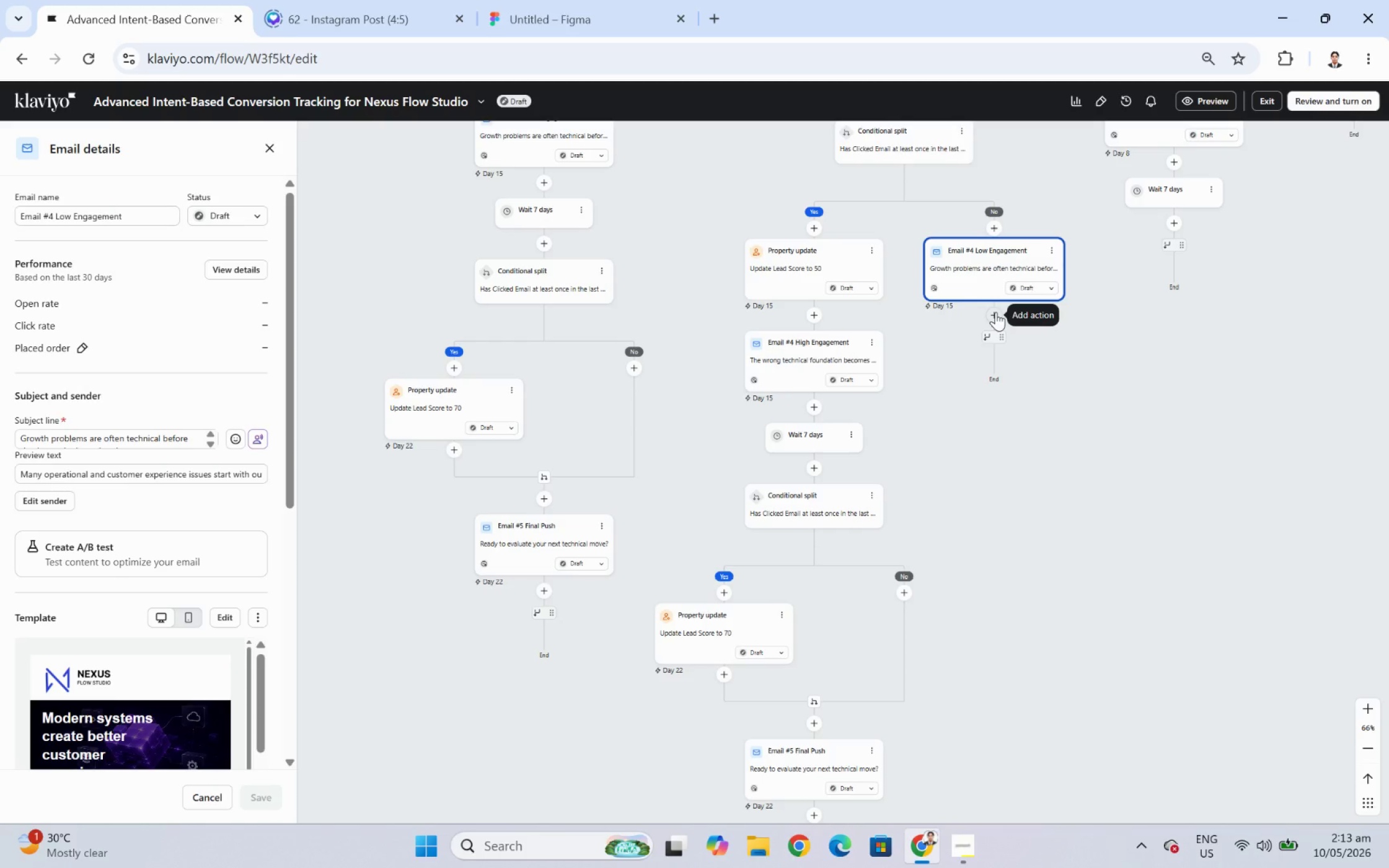 
left_click([995, 312])
 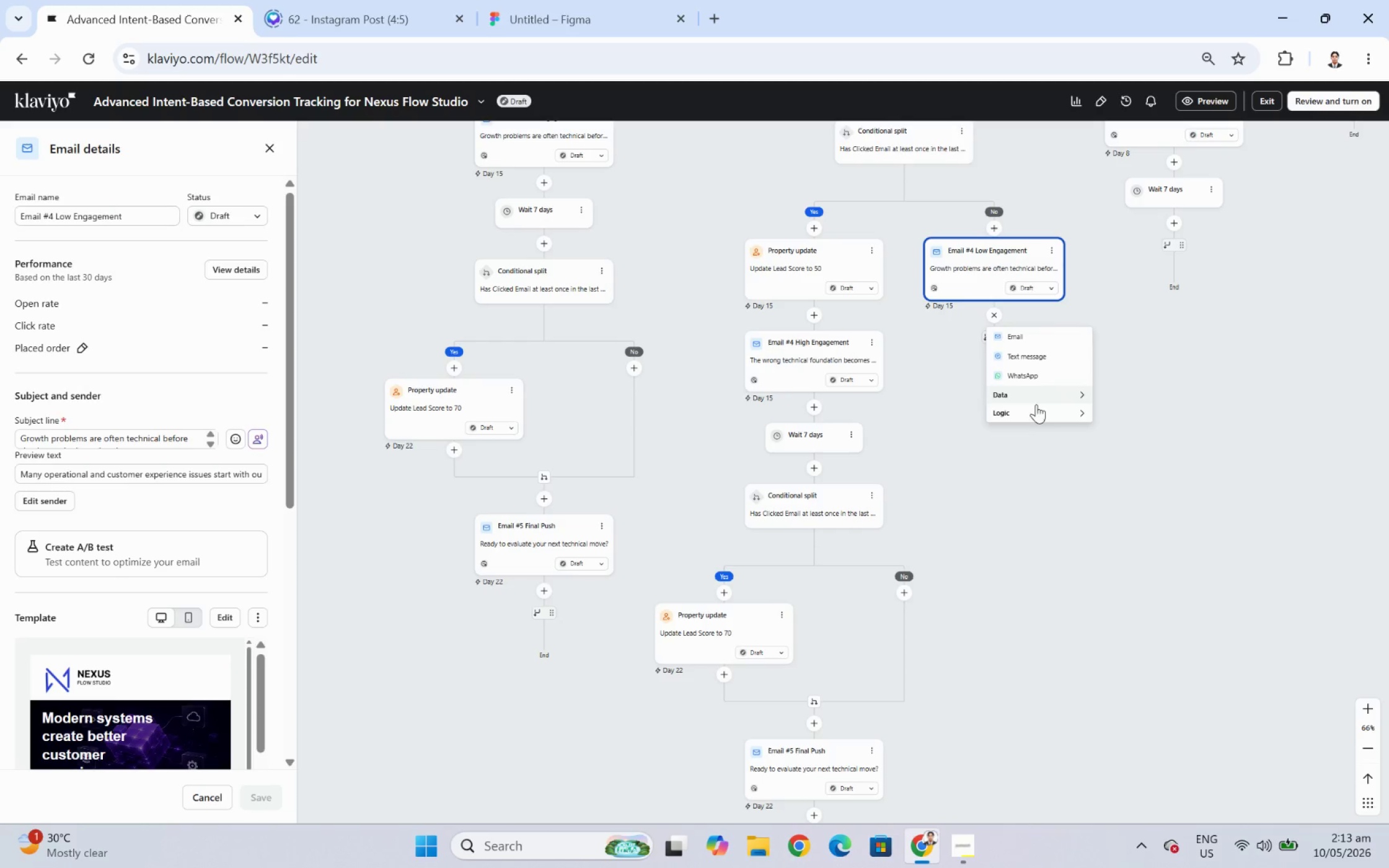 
left_click([1039, 408])
 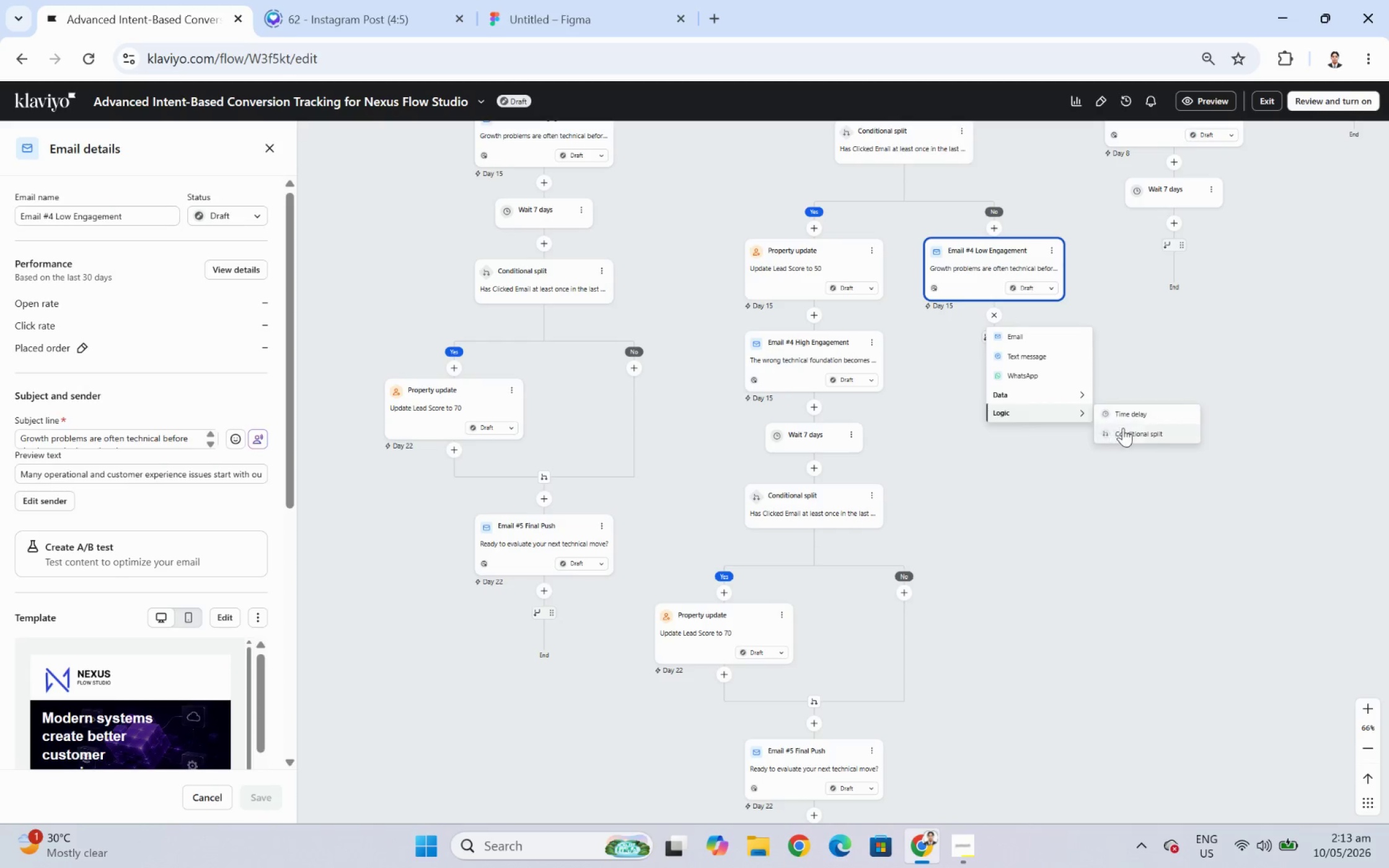 
left_click([1129, 433])
 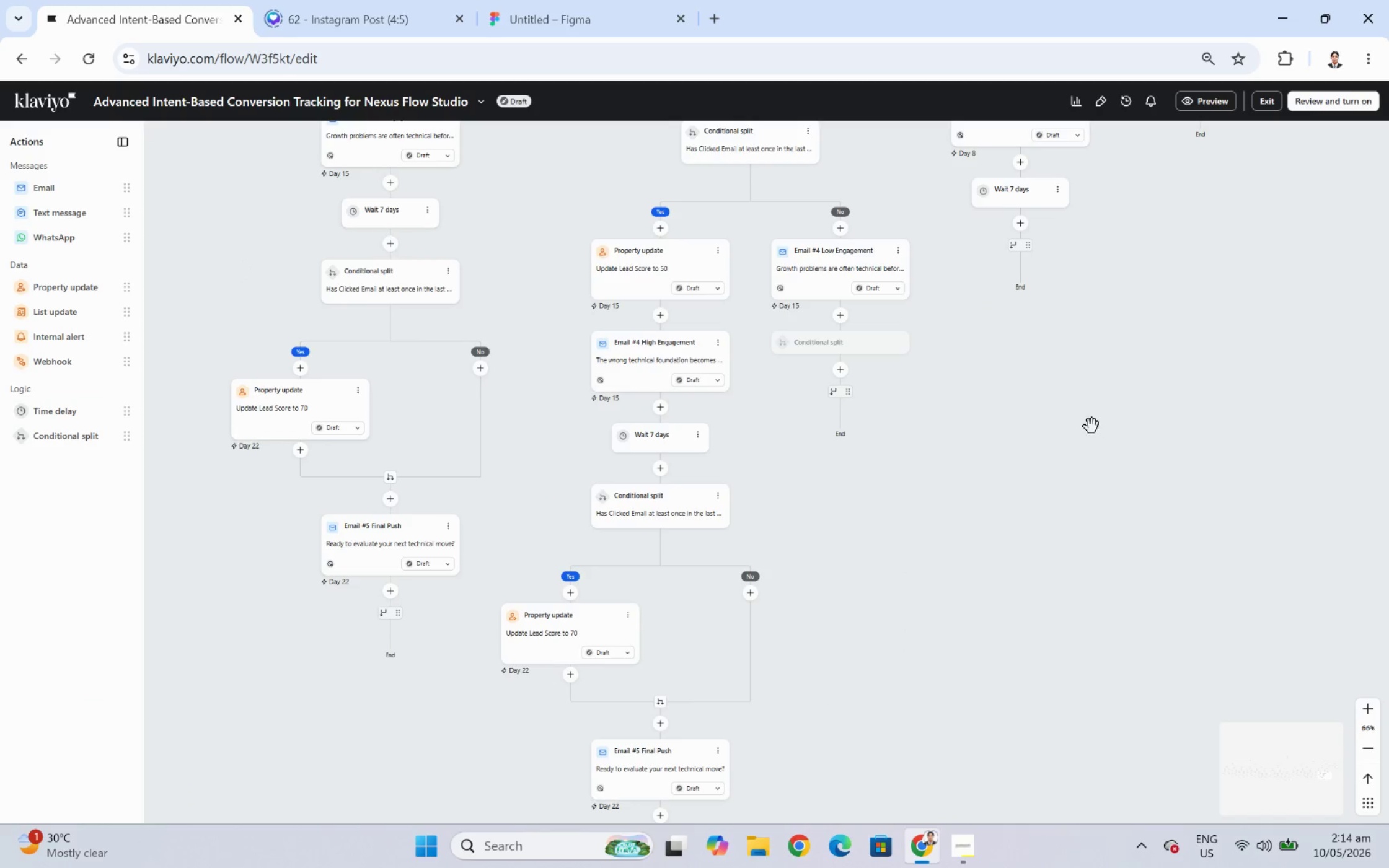 
mouse_move([1065, 410])
 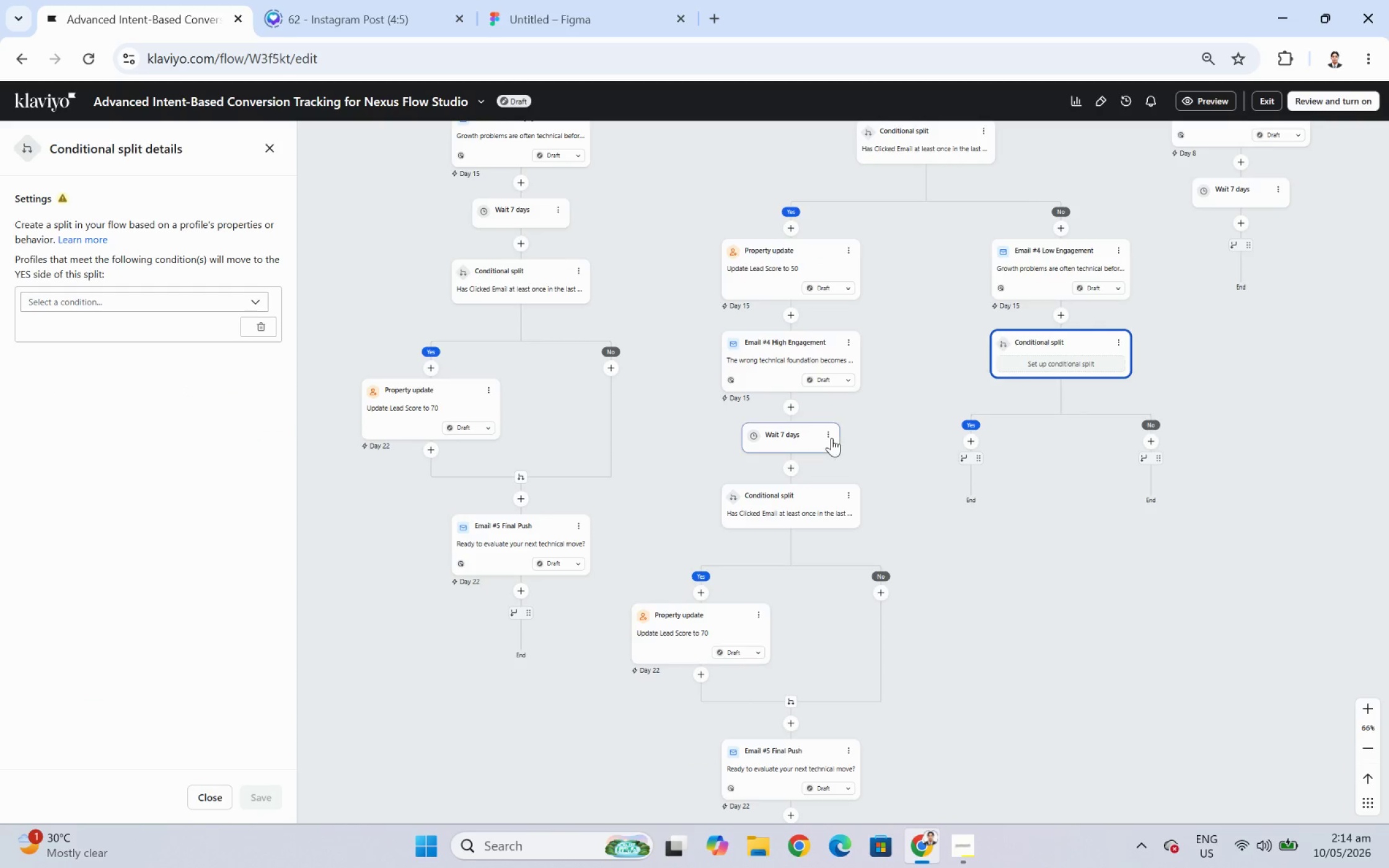 
left_click([831, 437])
 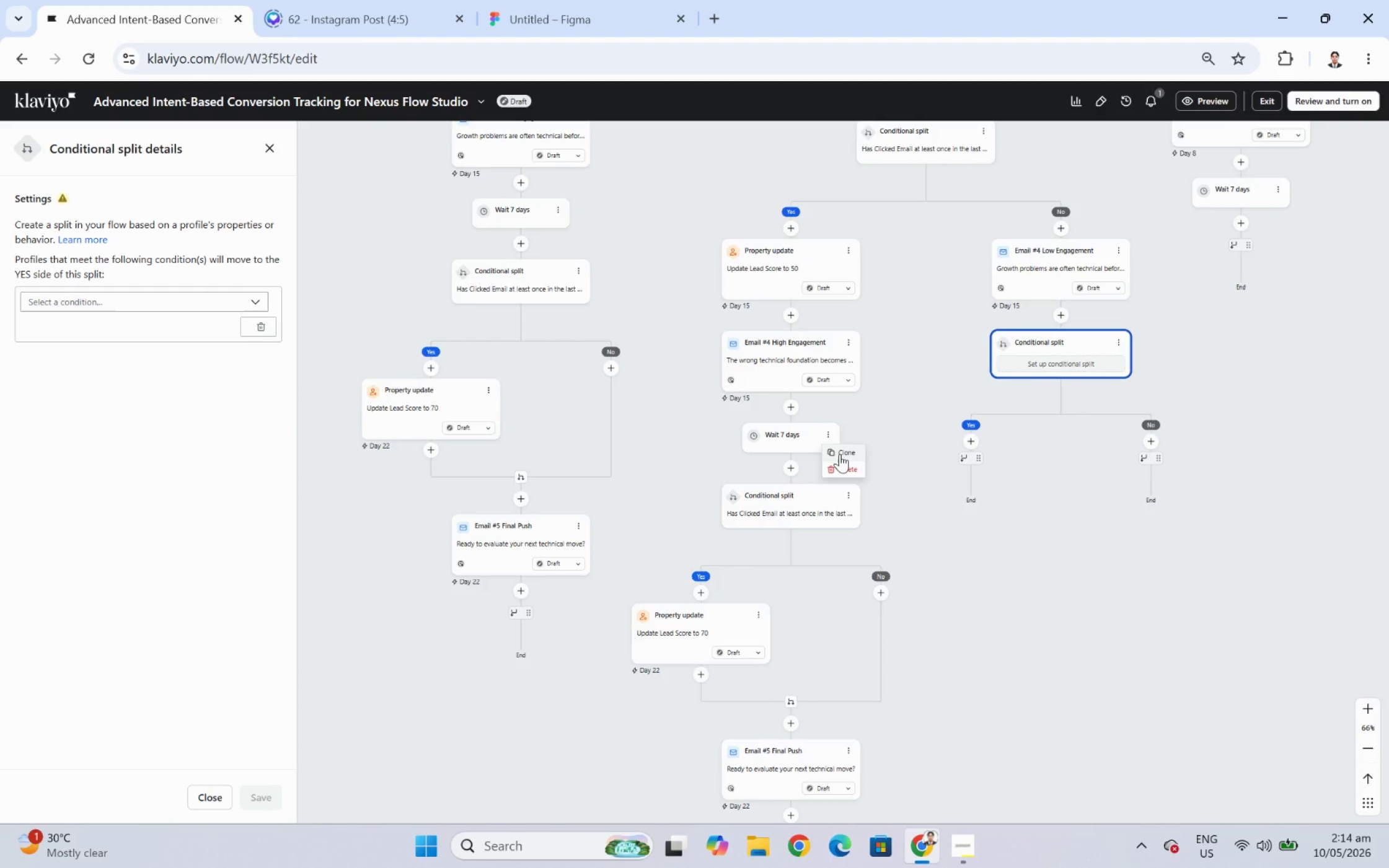 
left_click([839, 454])
 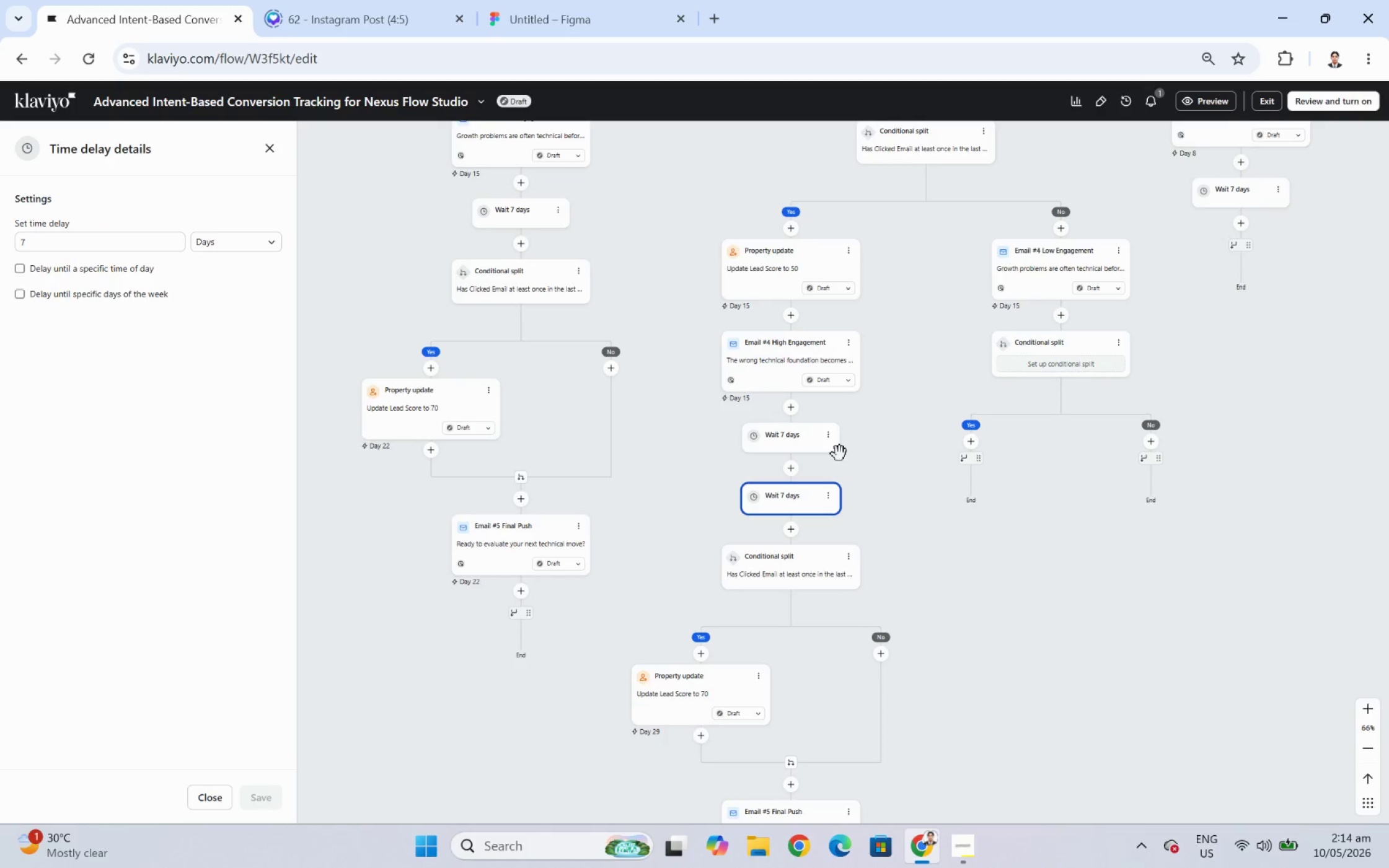 
left_click_drag(start_coordinate=[787, 502], to_coordinate=[1087, 322])
 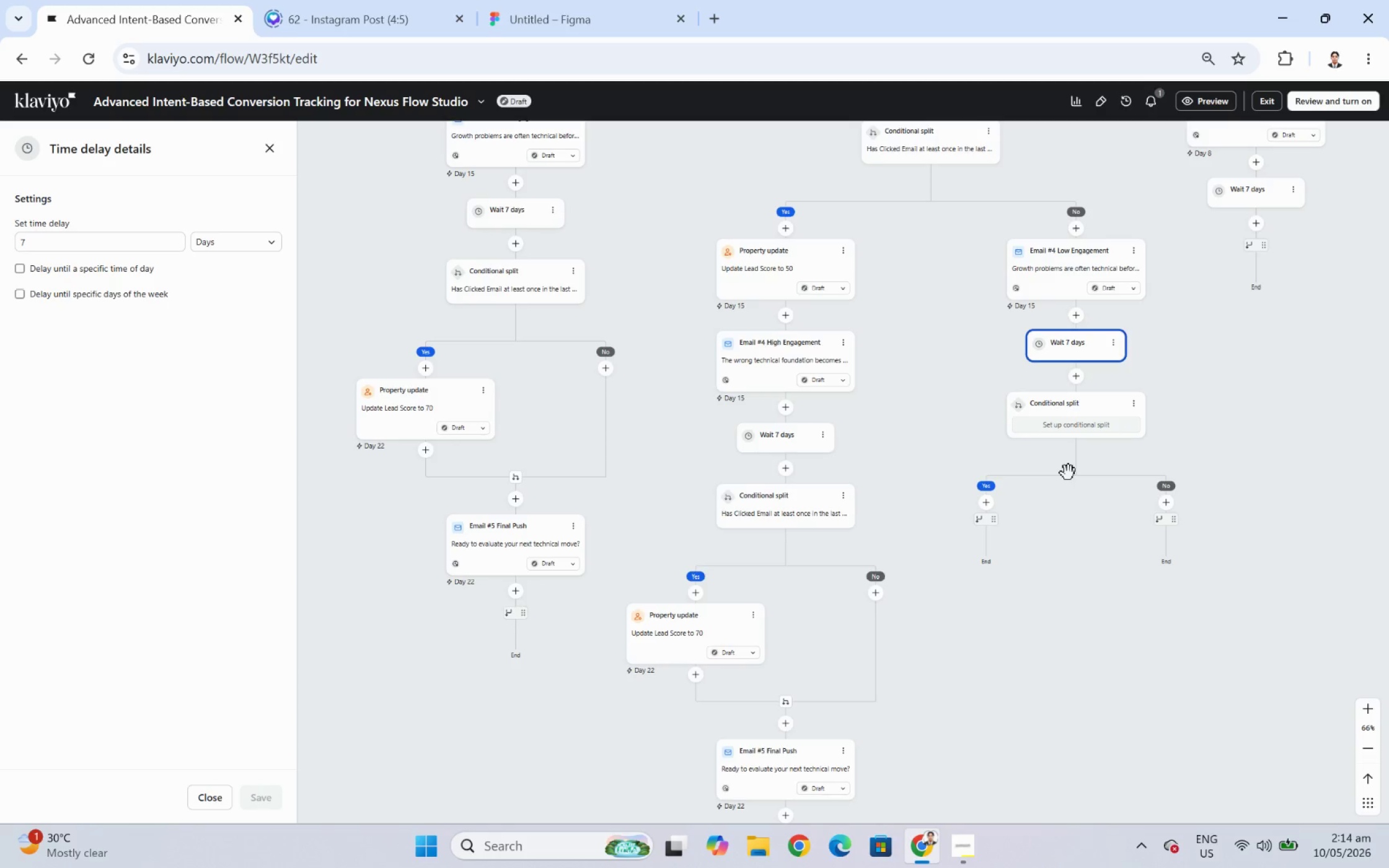 
mouse_move([982, 499])
 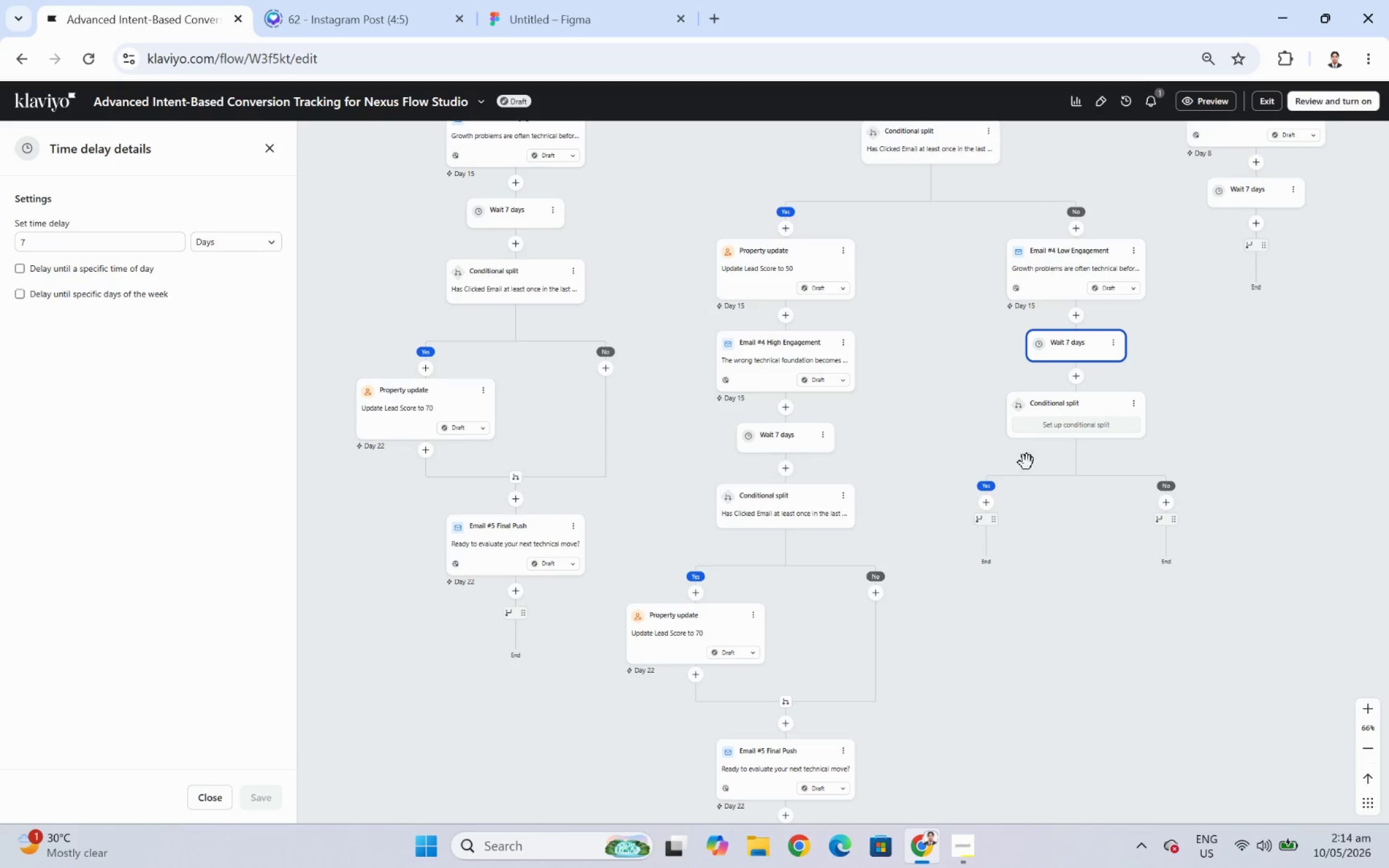 
left_click_drag(start_coordinate=[1100, 615], to_coordinate=[1070, 571])
 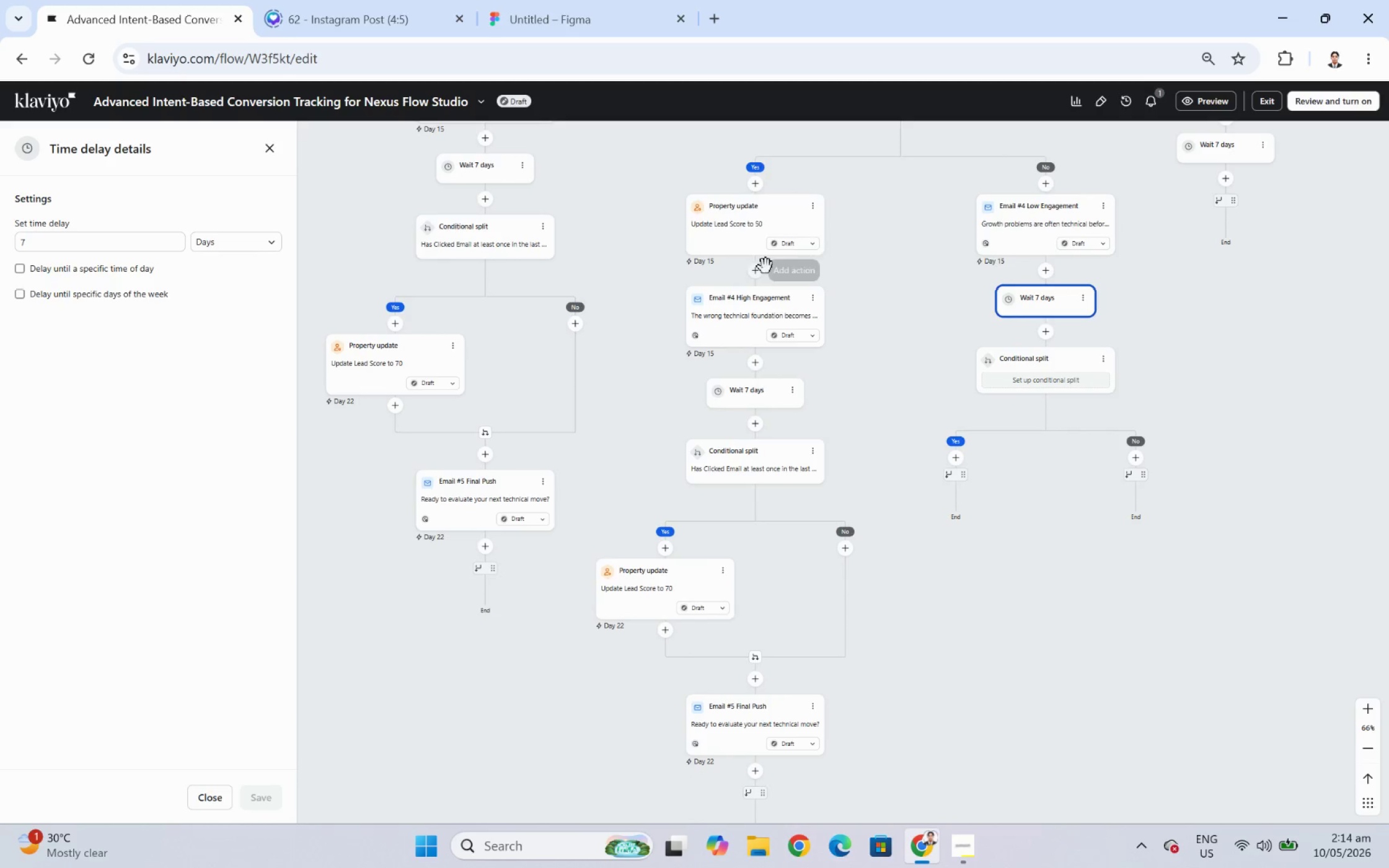 
left_click([812, 206])
 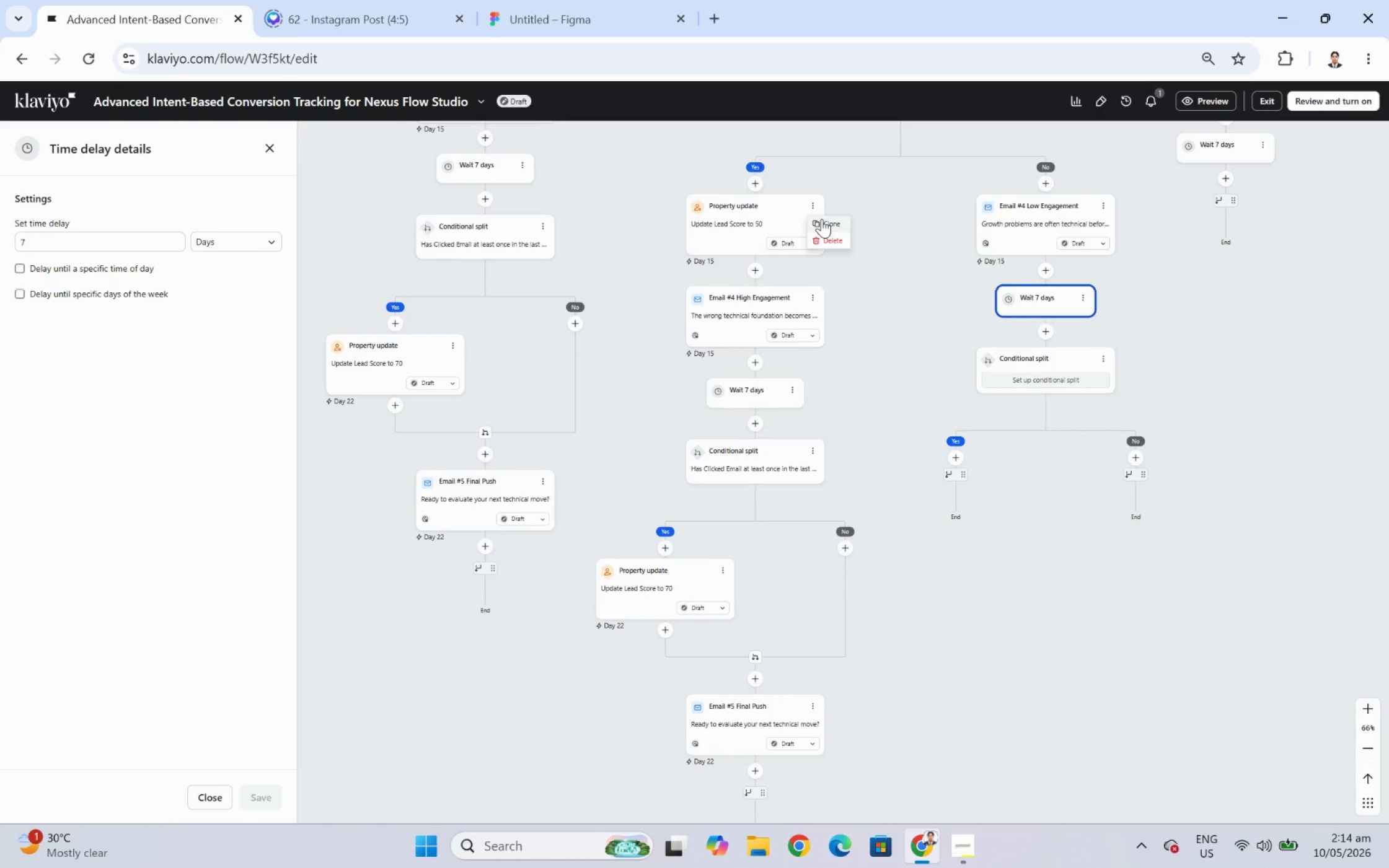 
left_click([821, 219])
 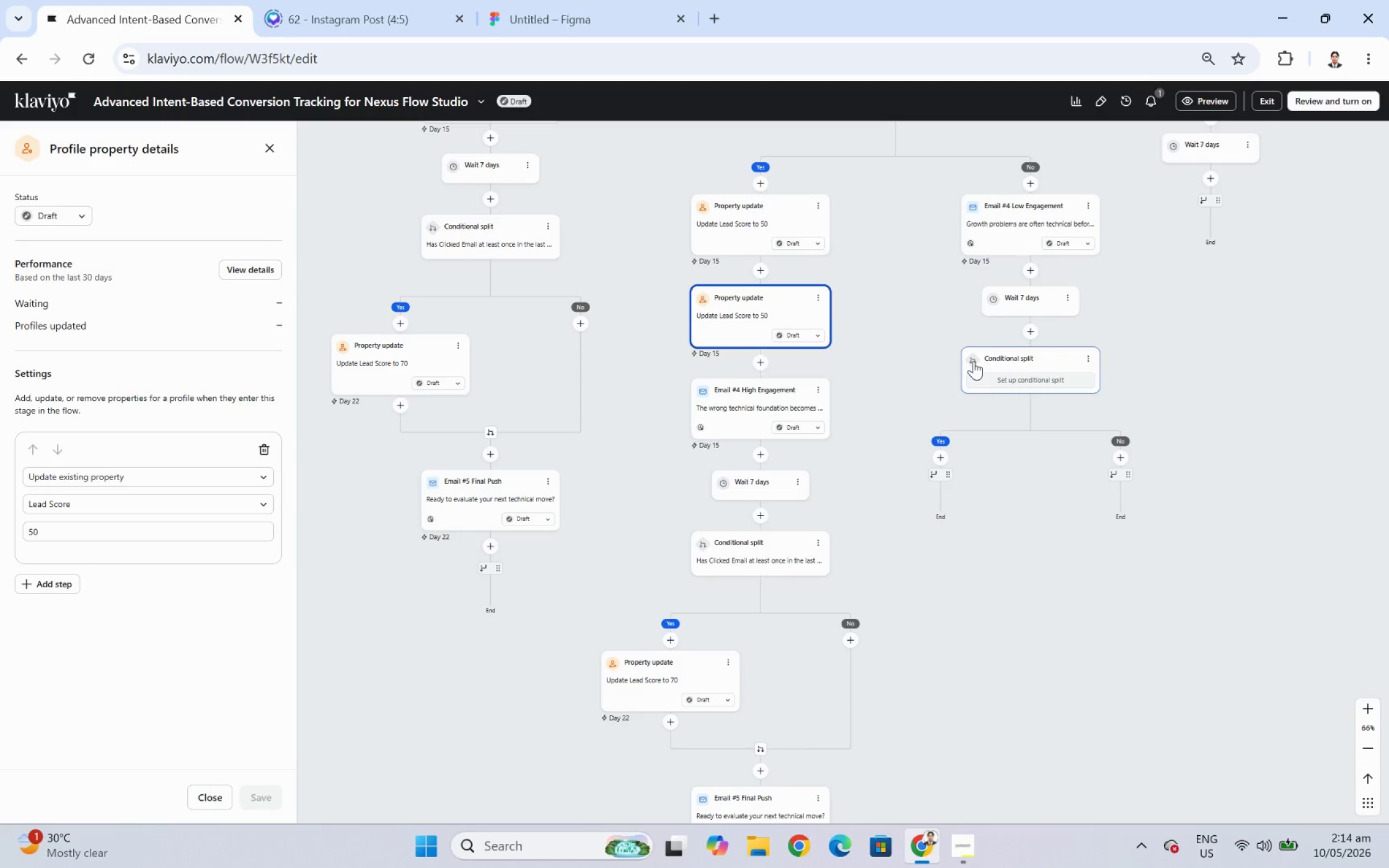 
left_click_drag(start_coordinate=[736, 296], to_coordinate=[928, 446])
 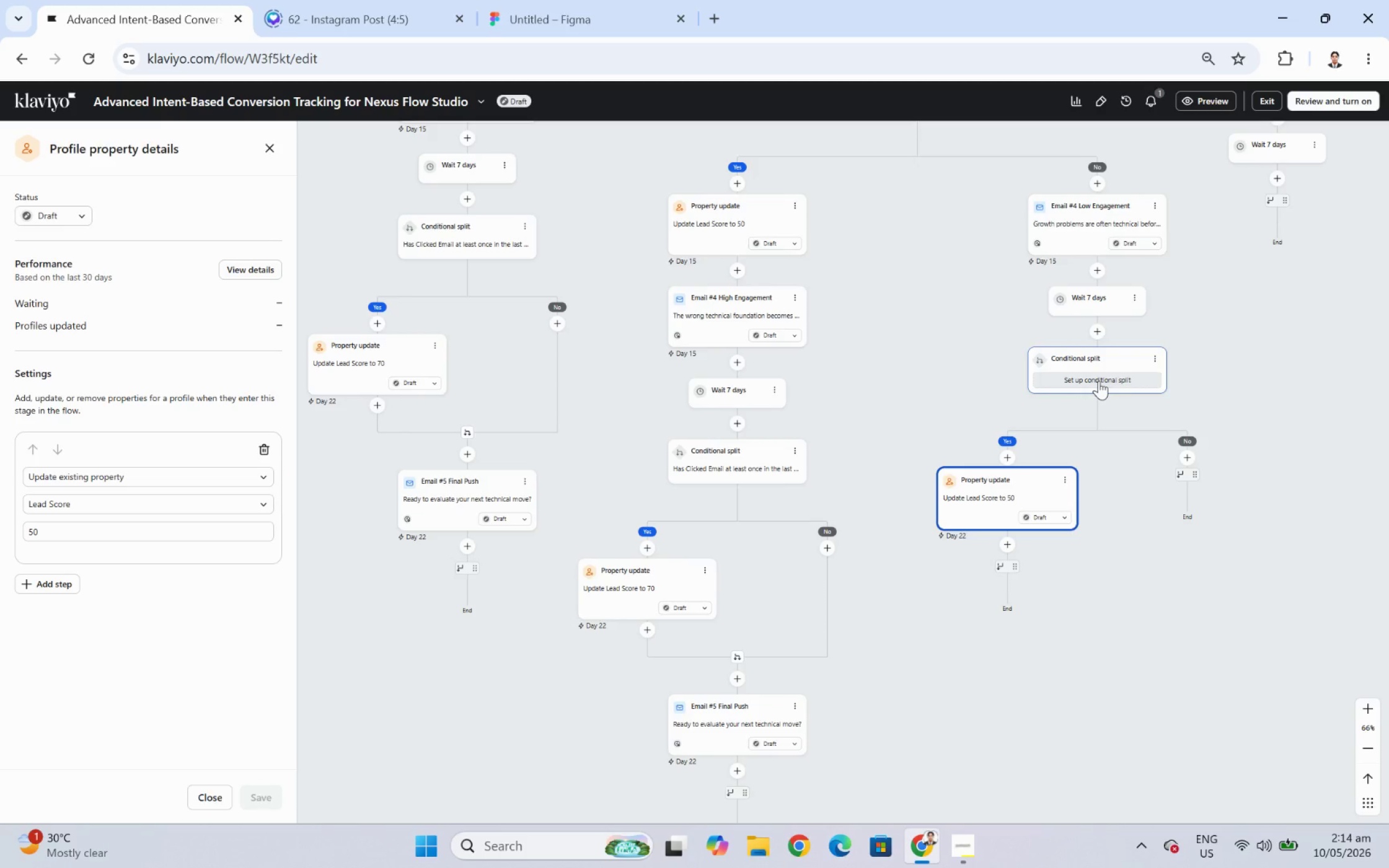 
left_click([1140, 374])
 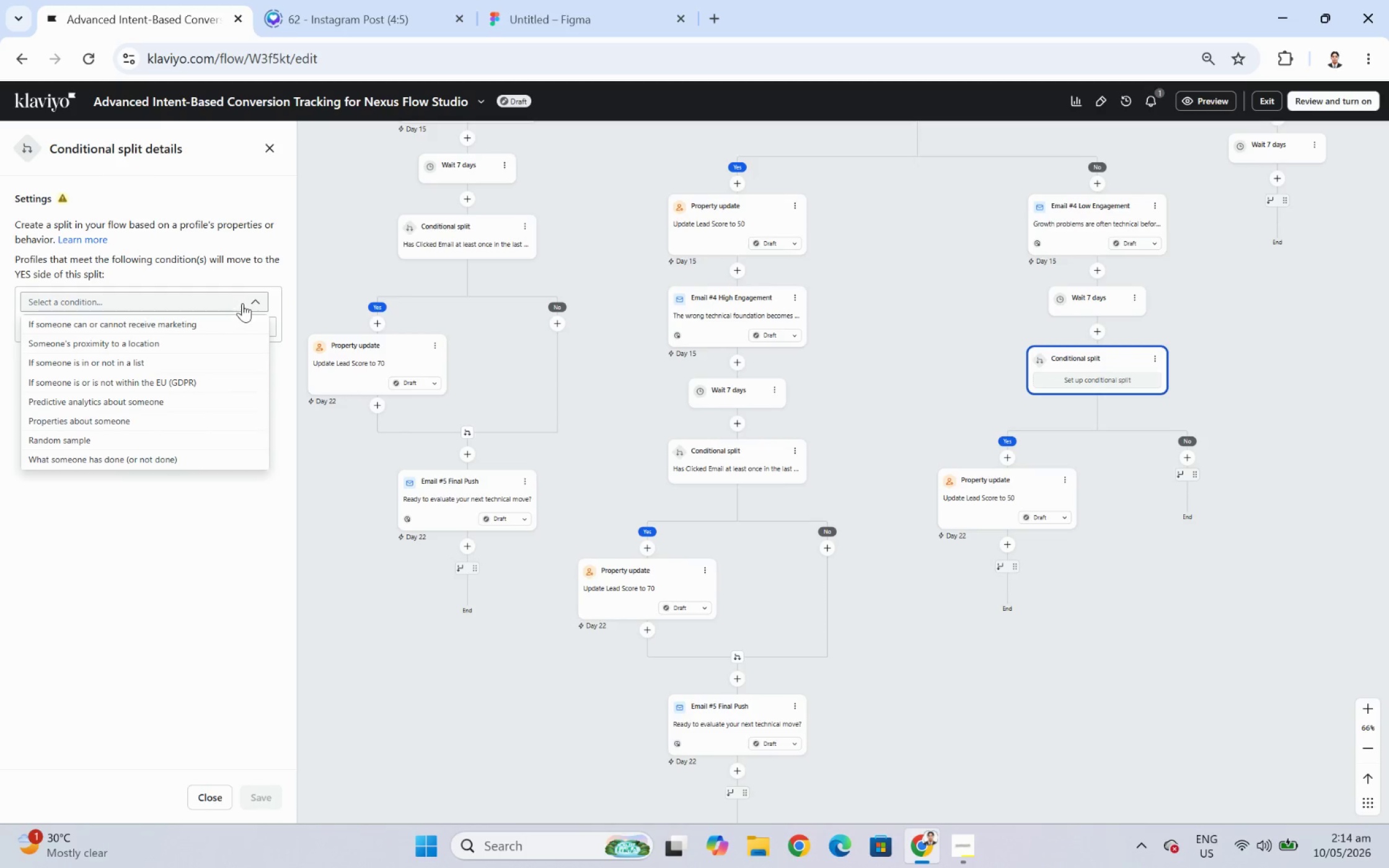 
left_click([153, 458])
 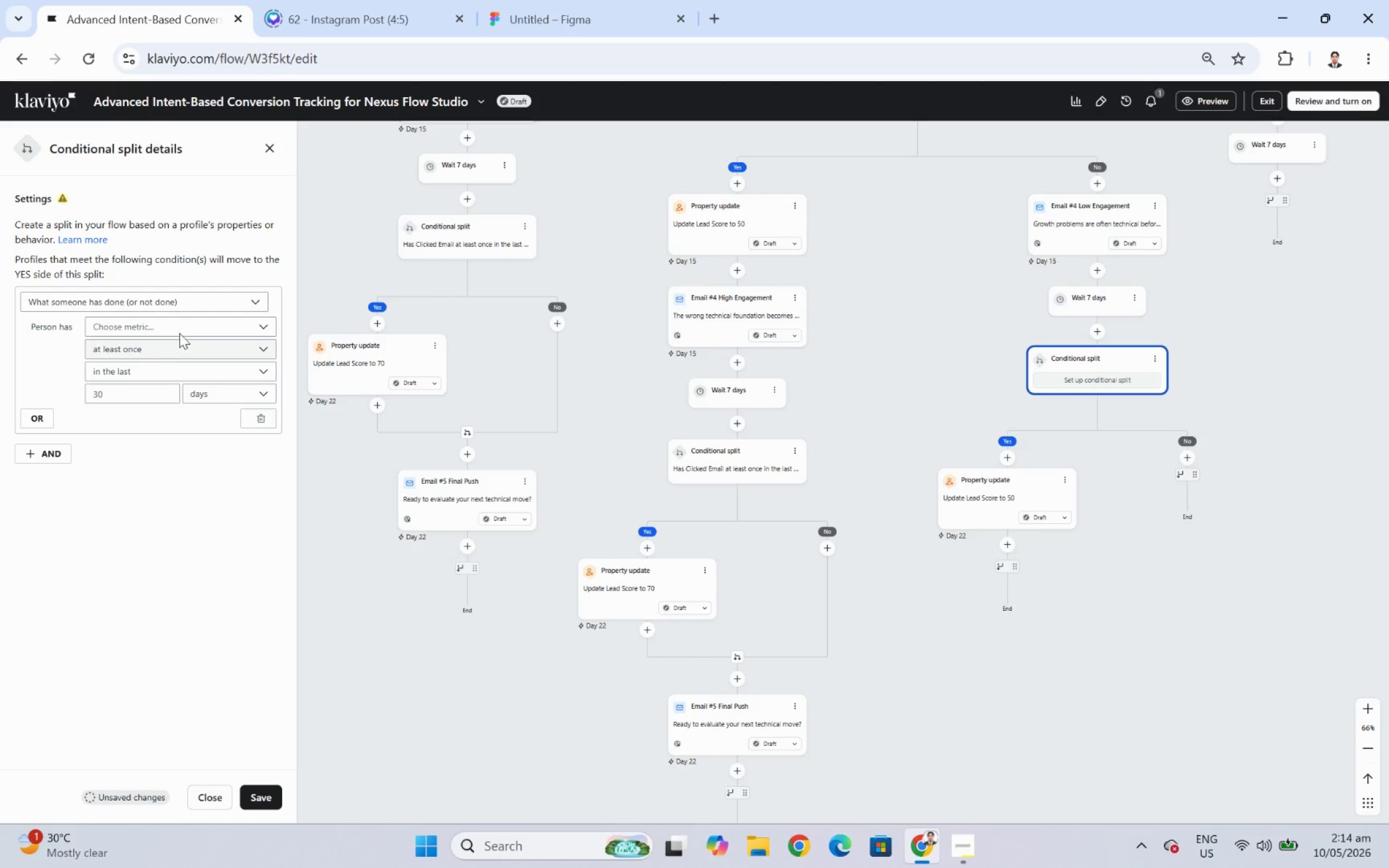 
left_click([184, 323])
 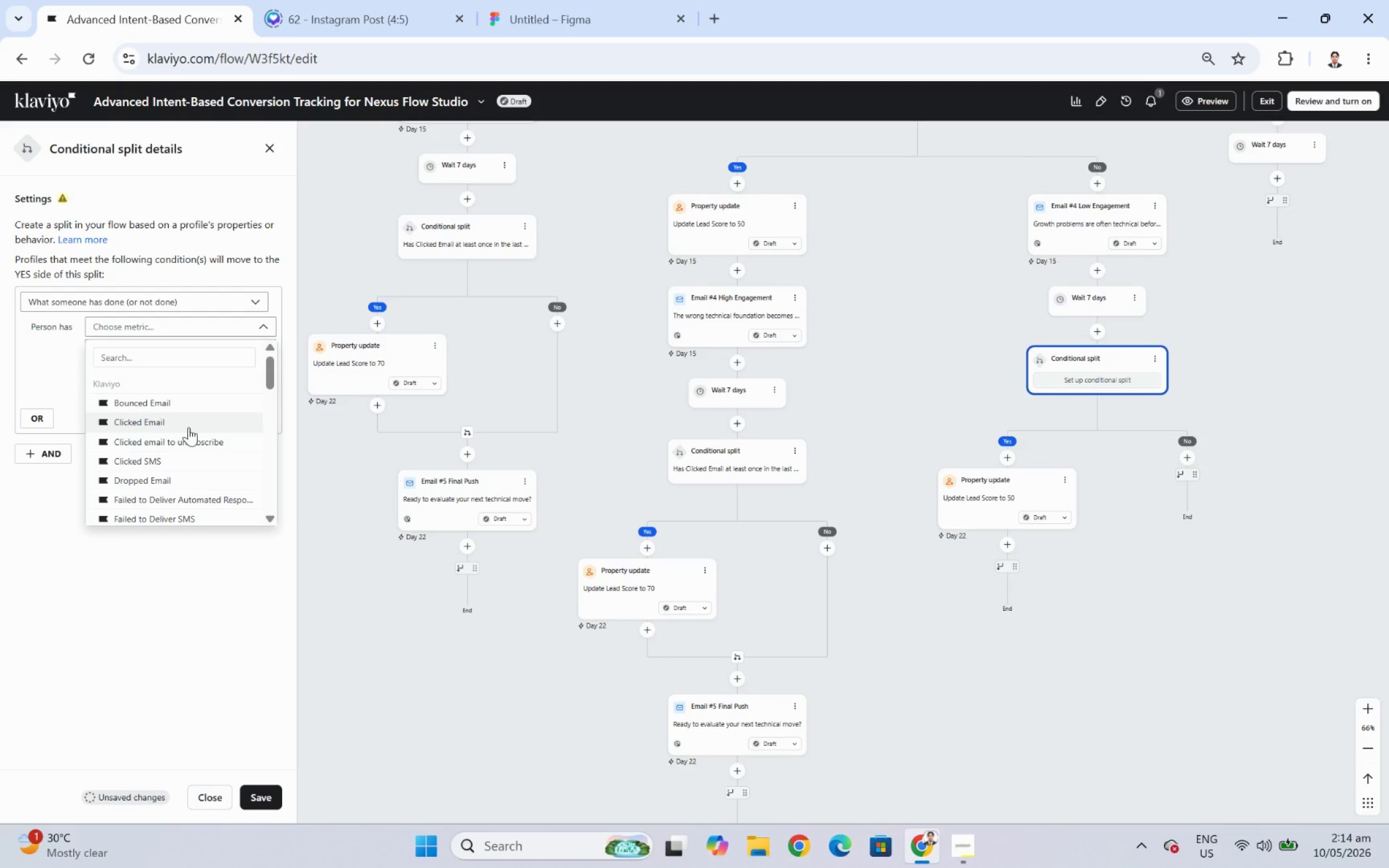 
left_click([188, 427])
 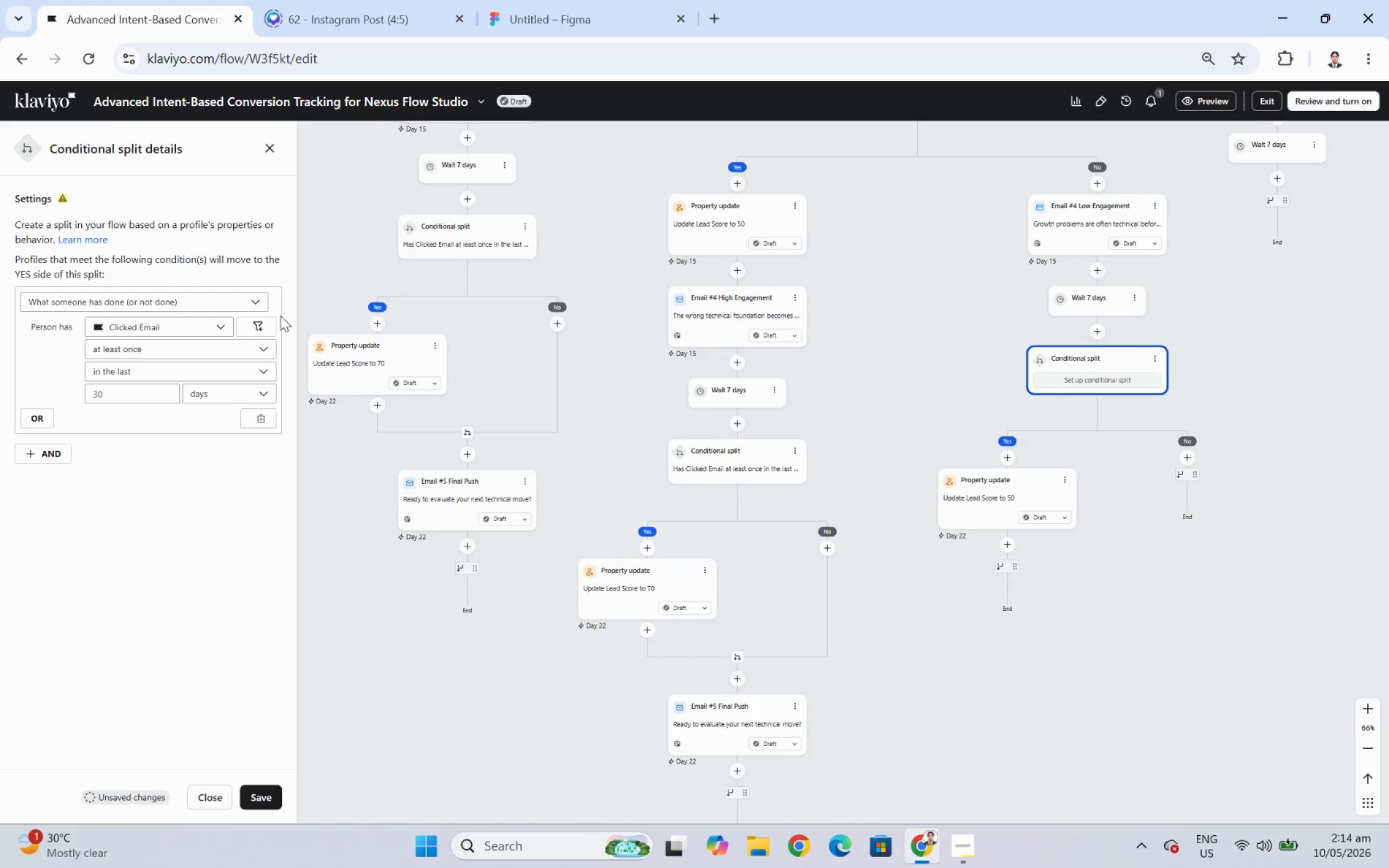 
left_click([265, 322])
 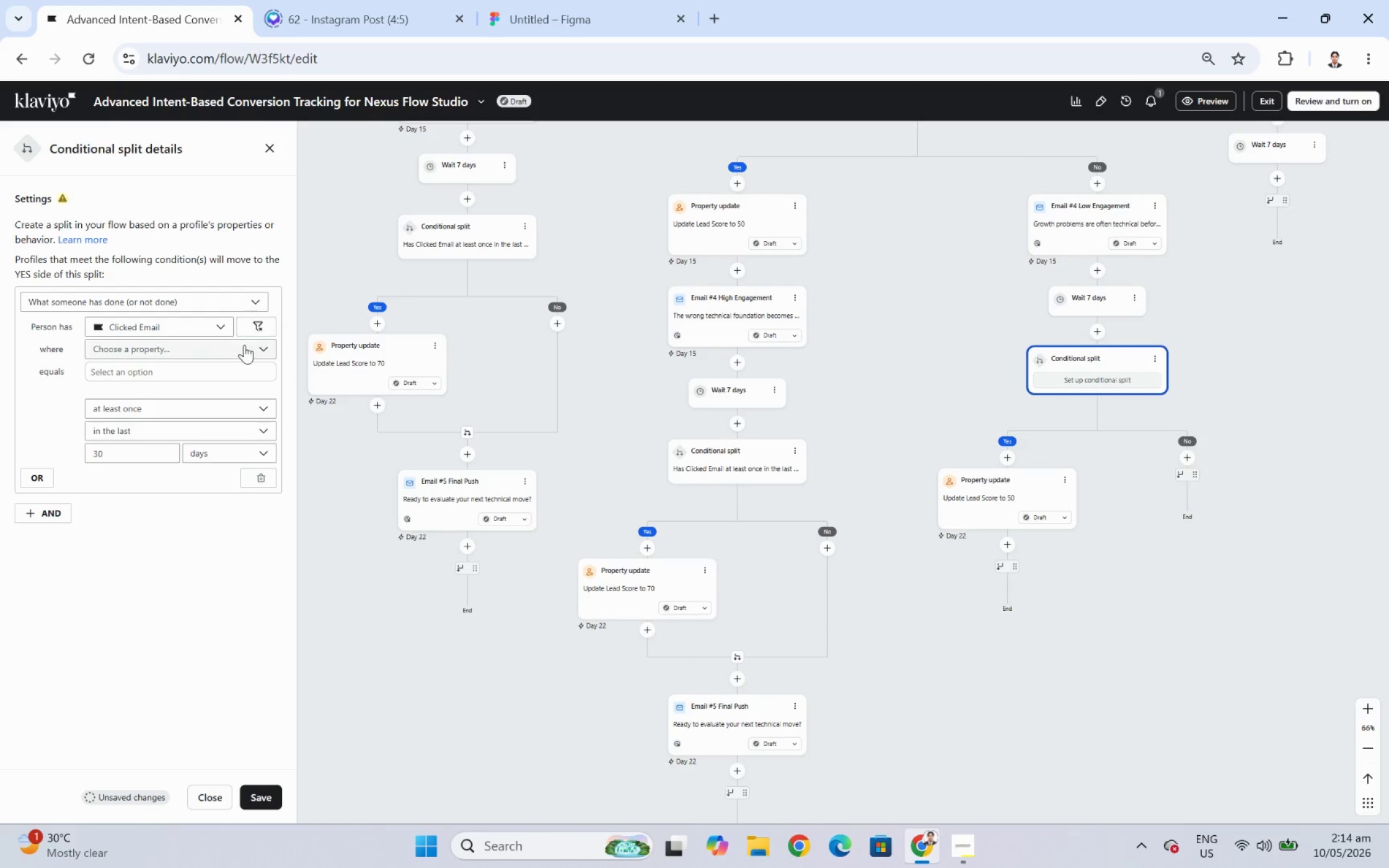 
left_click([244, 348])
 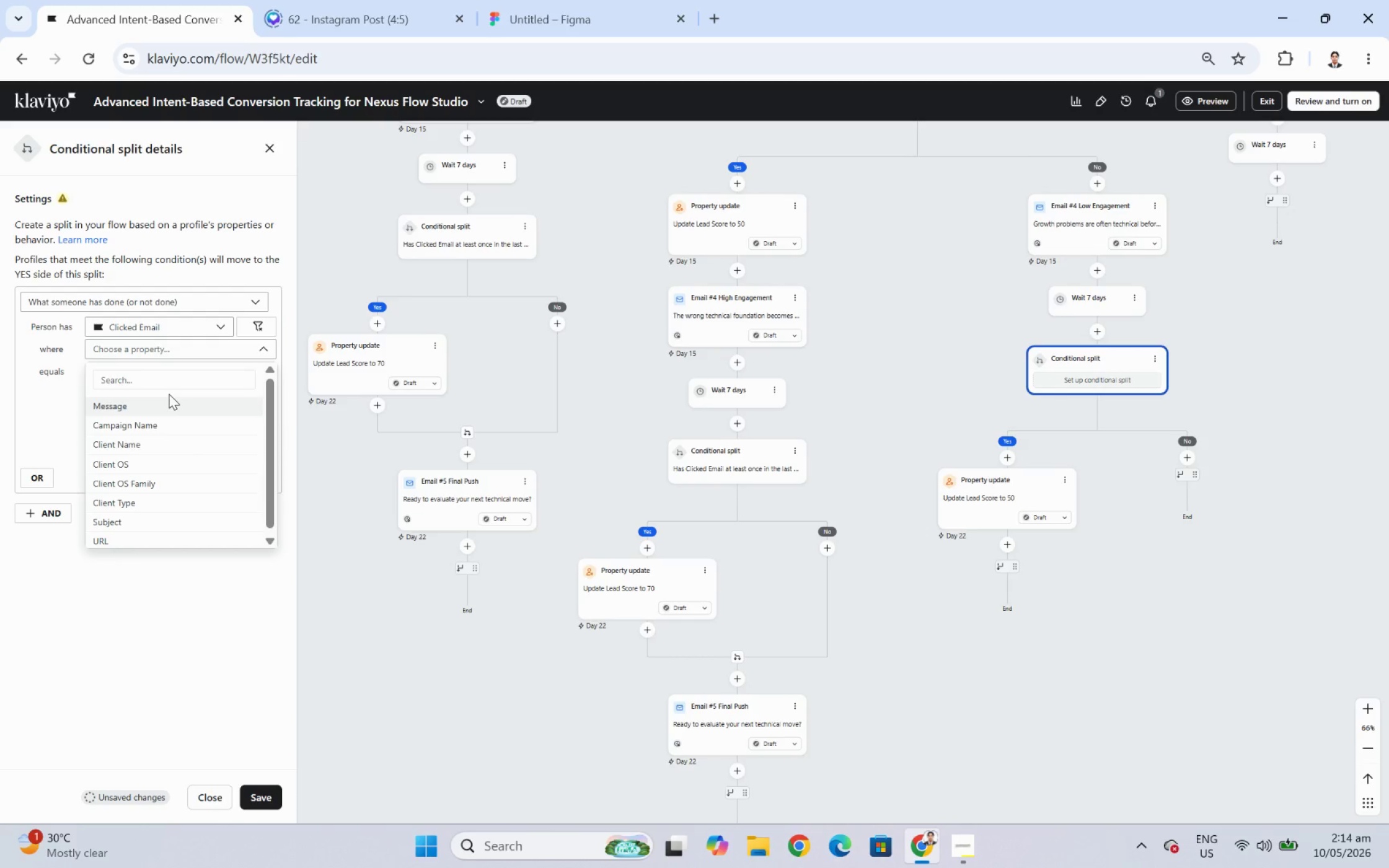 
left_click([167, 382])
 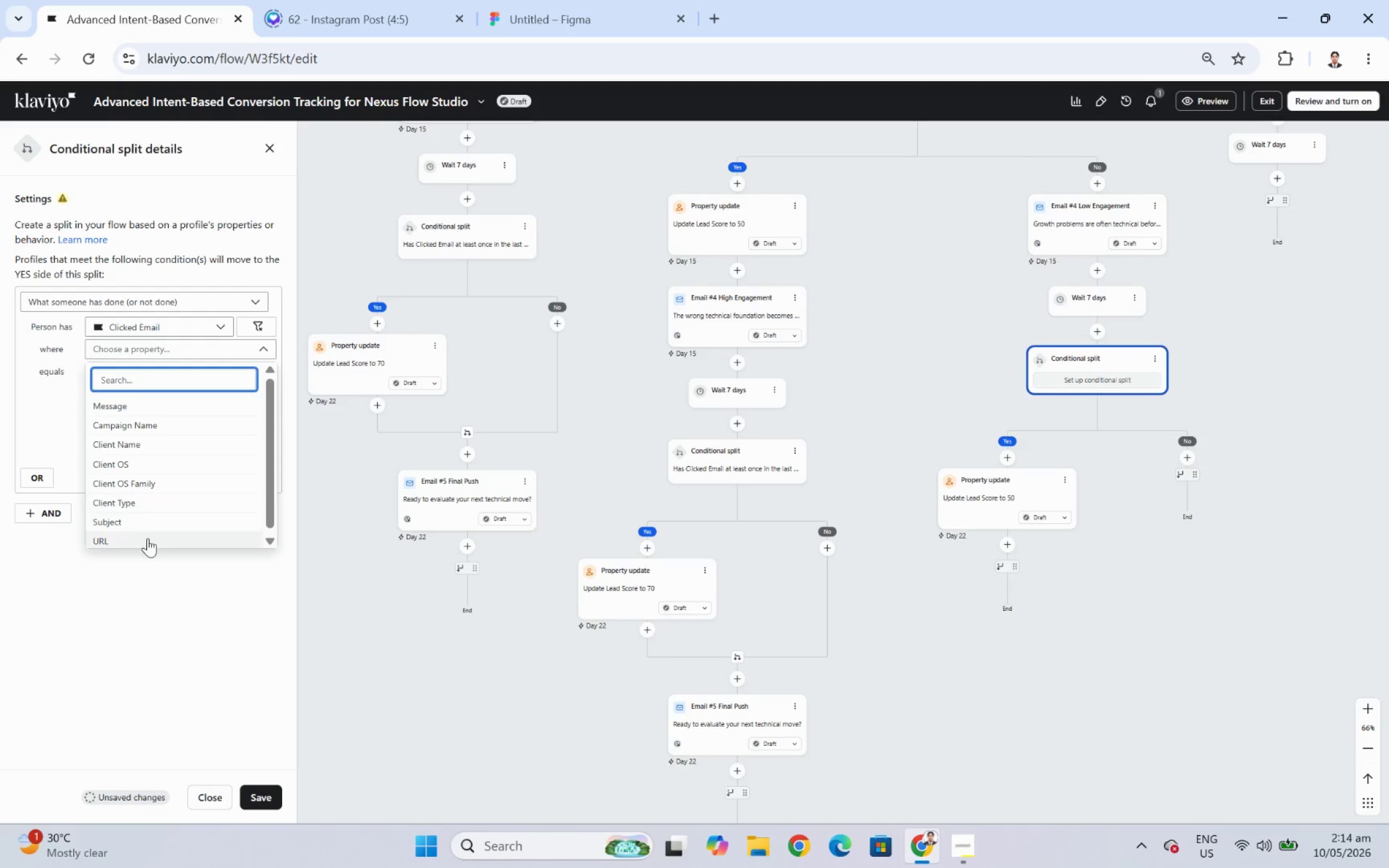 
left_click([148, 538])
 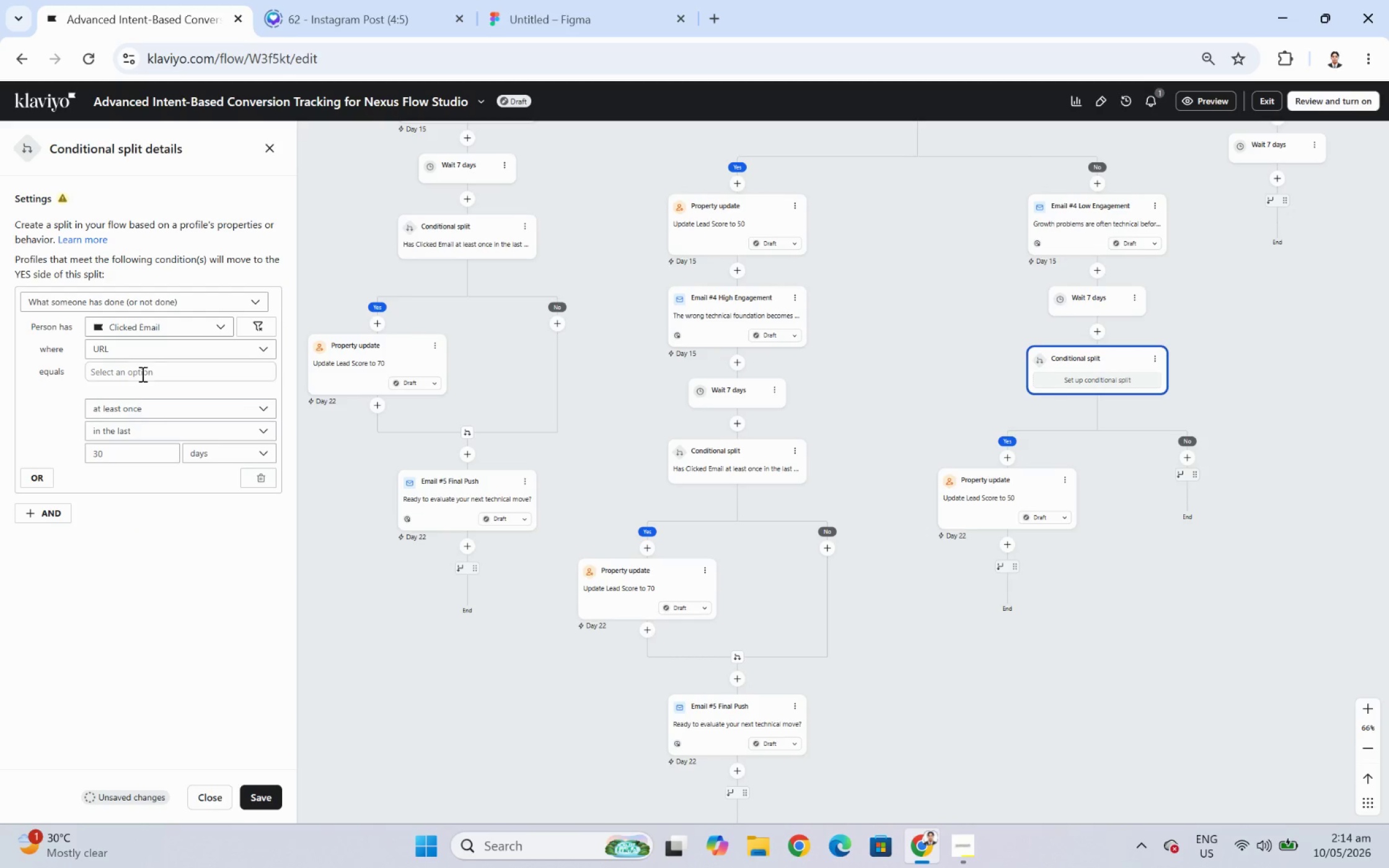 
left_click([143, 370])
 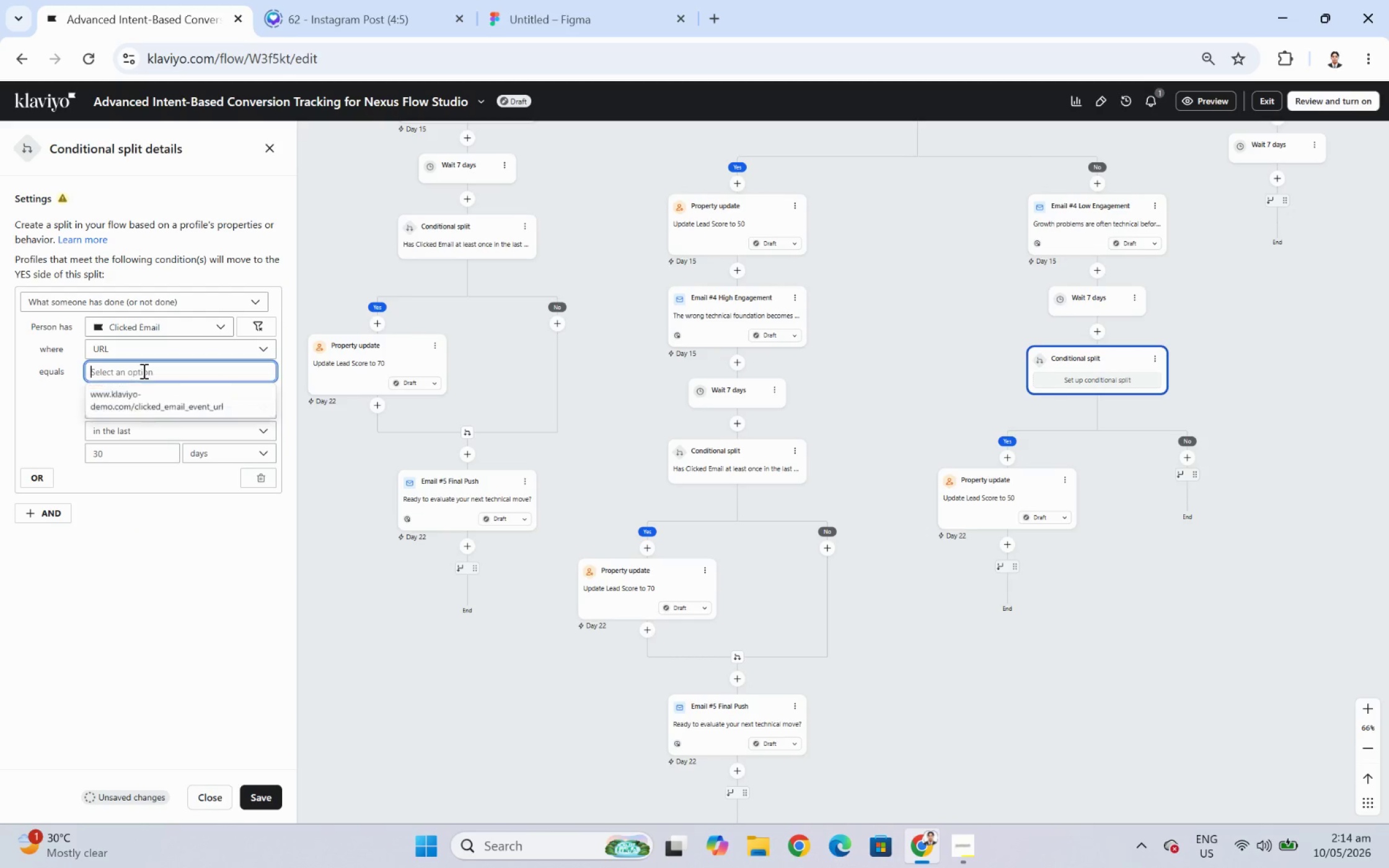 
key(Control+V)
 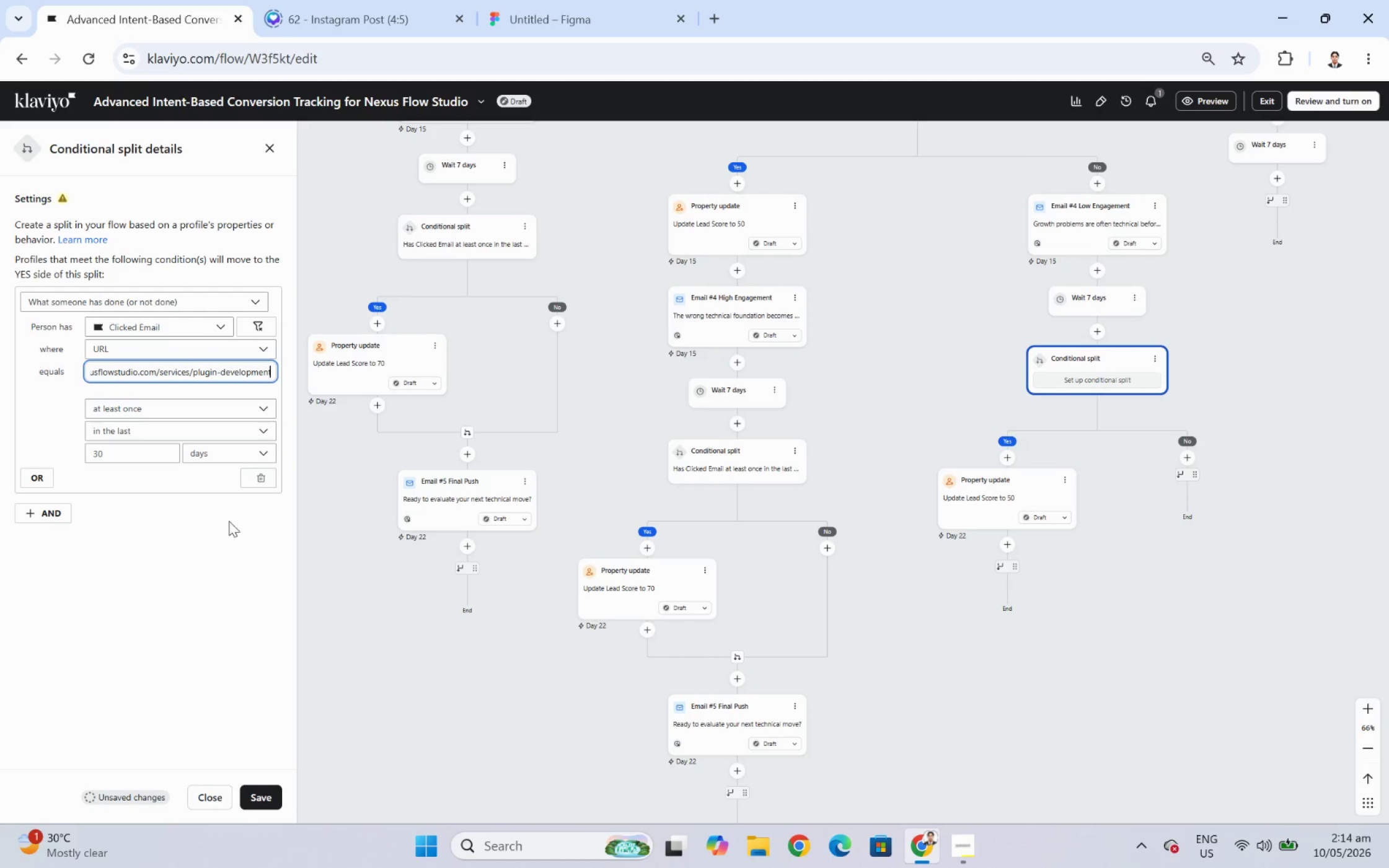 
left_click([232, 603])
 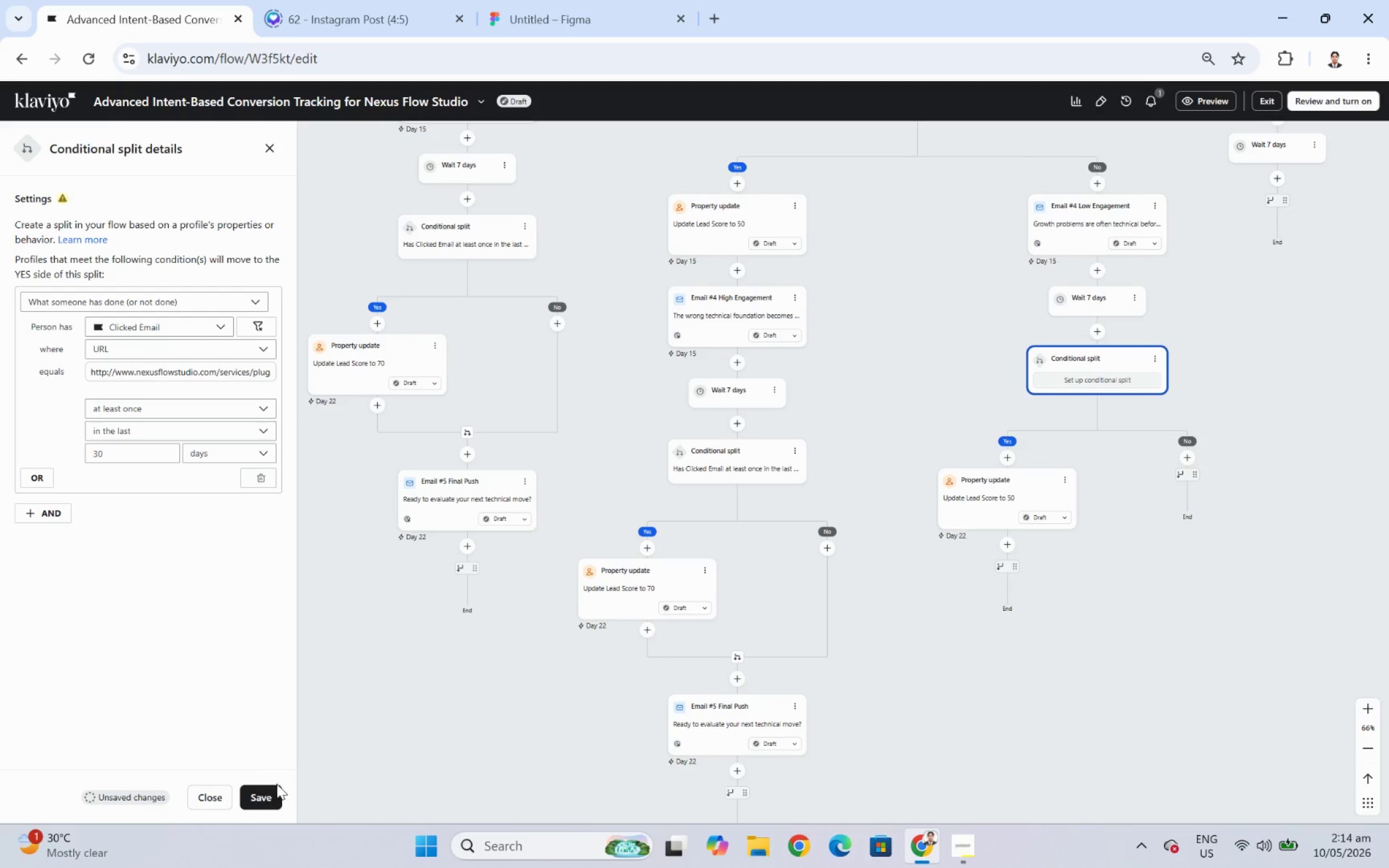 
left_click([275, 790])
 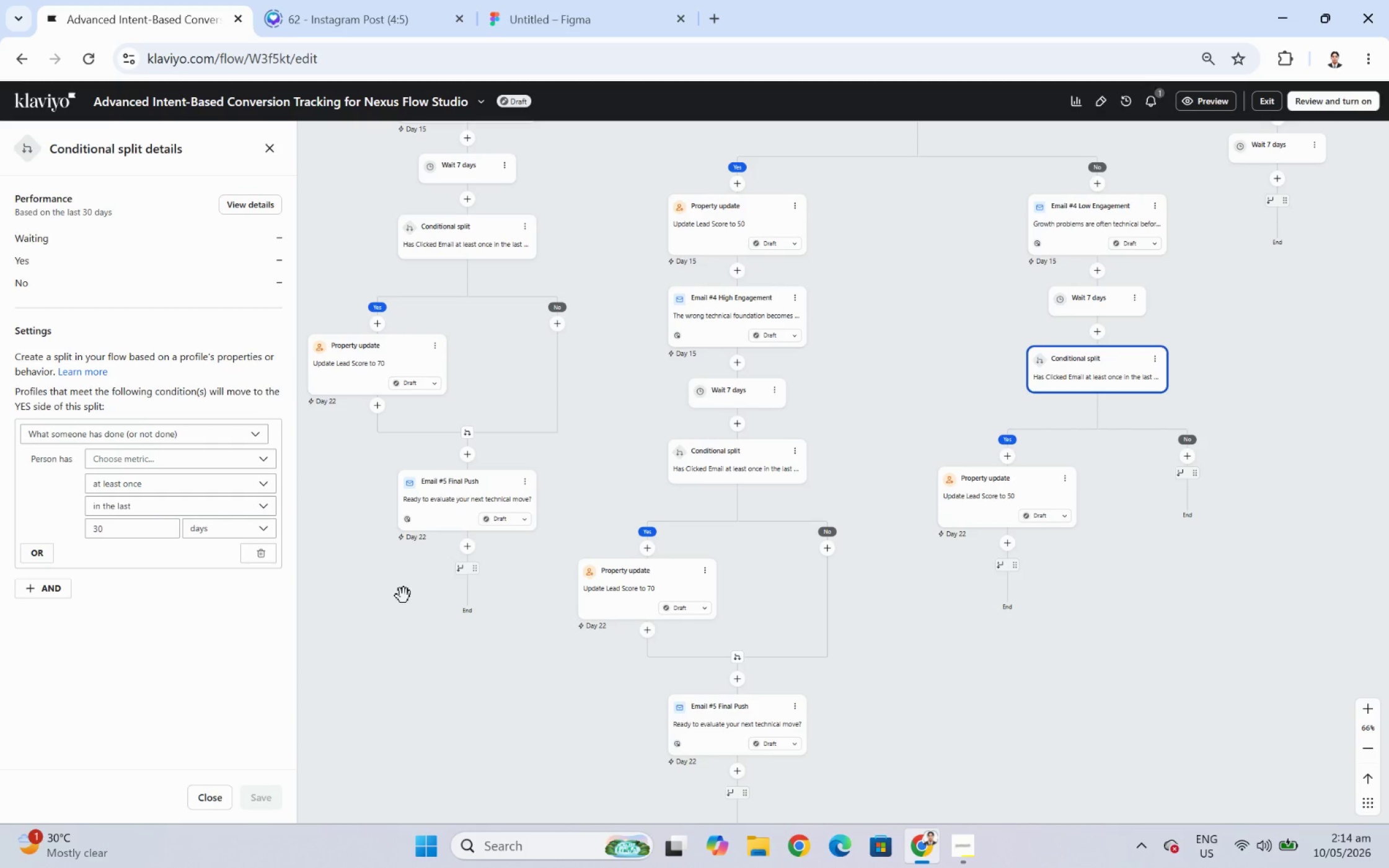 
wait(5.45)
 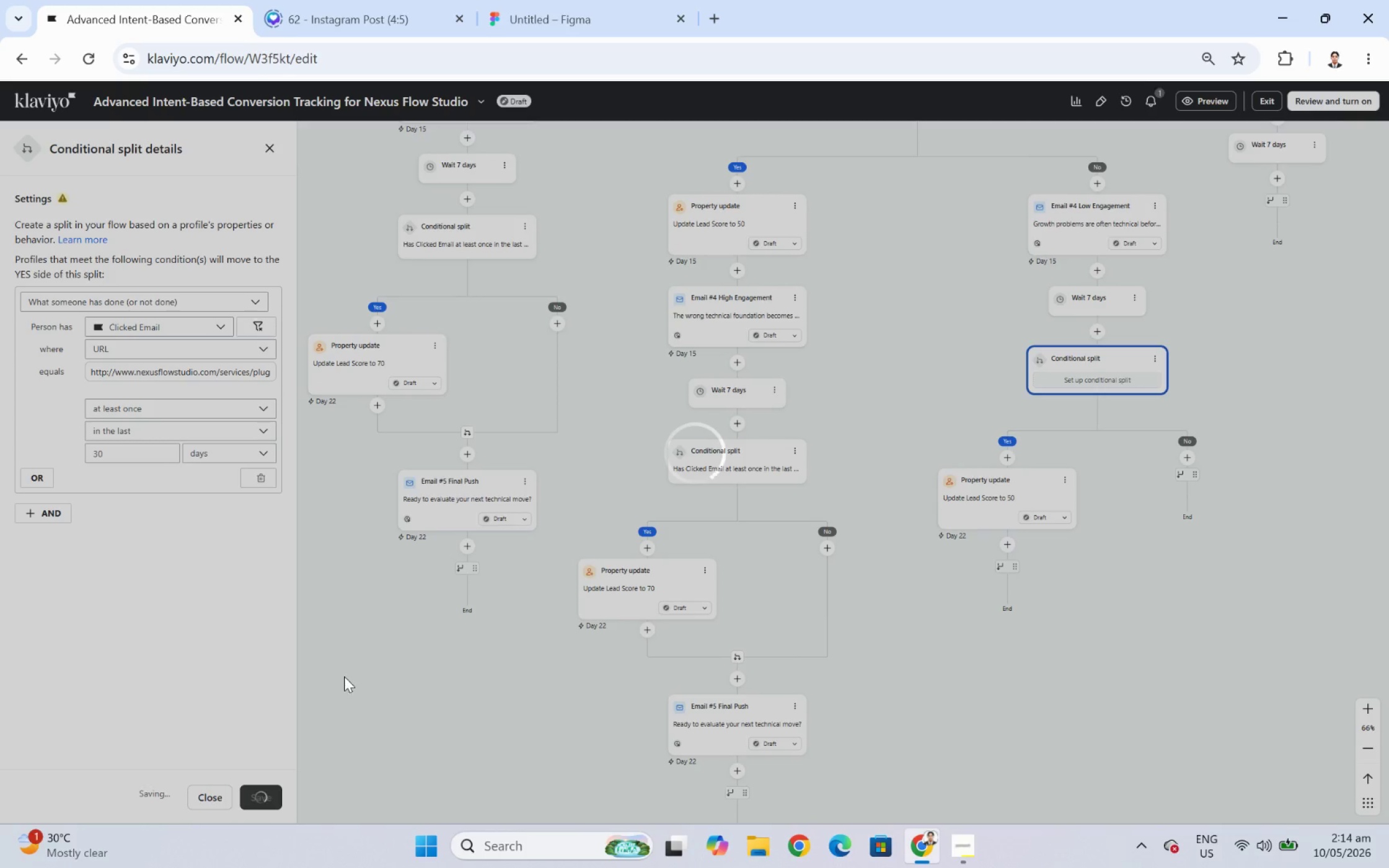 
left_click_drag(start_coordinate=[1112, 597], to_coordinate=[1038, 572])
 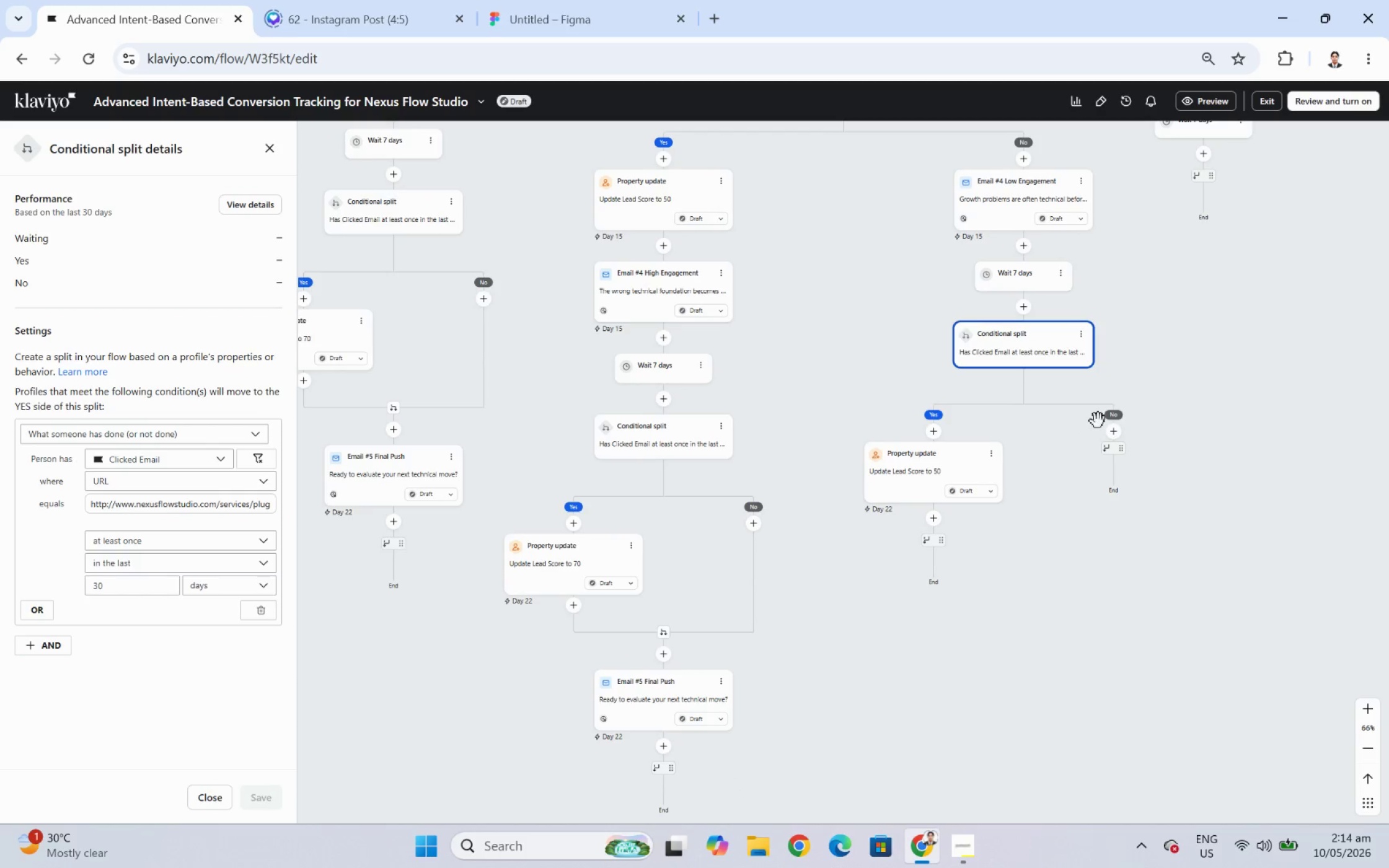 
mouse_move([1100, 437])
 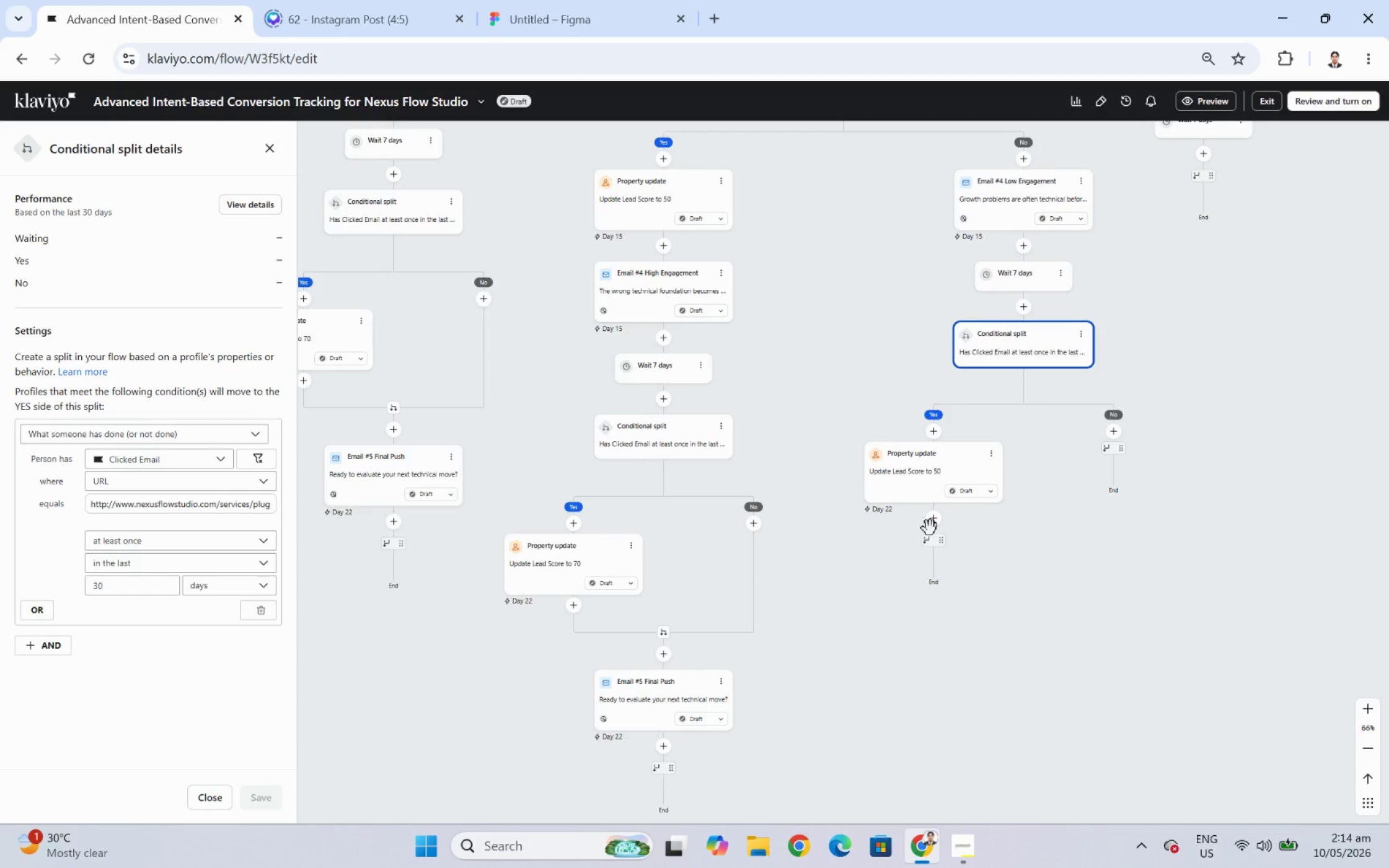 
mouse_move([916, 538])
 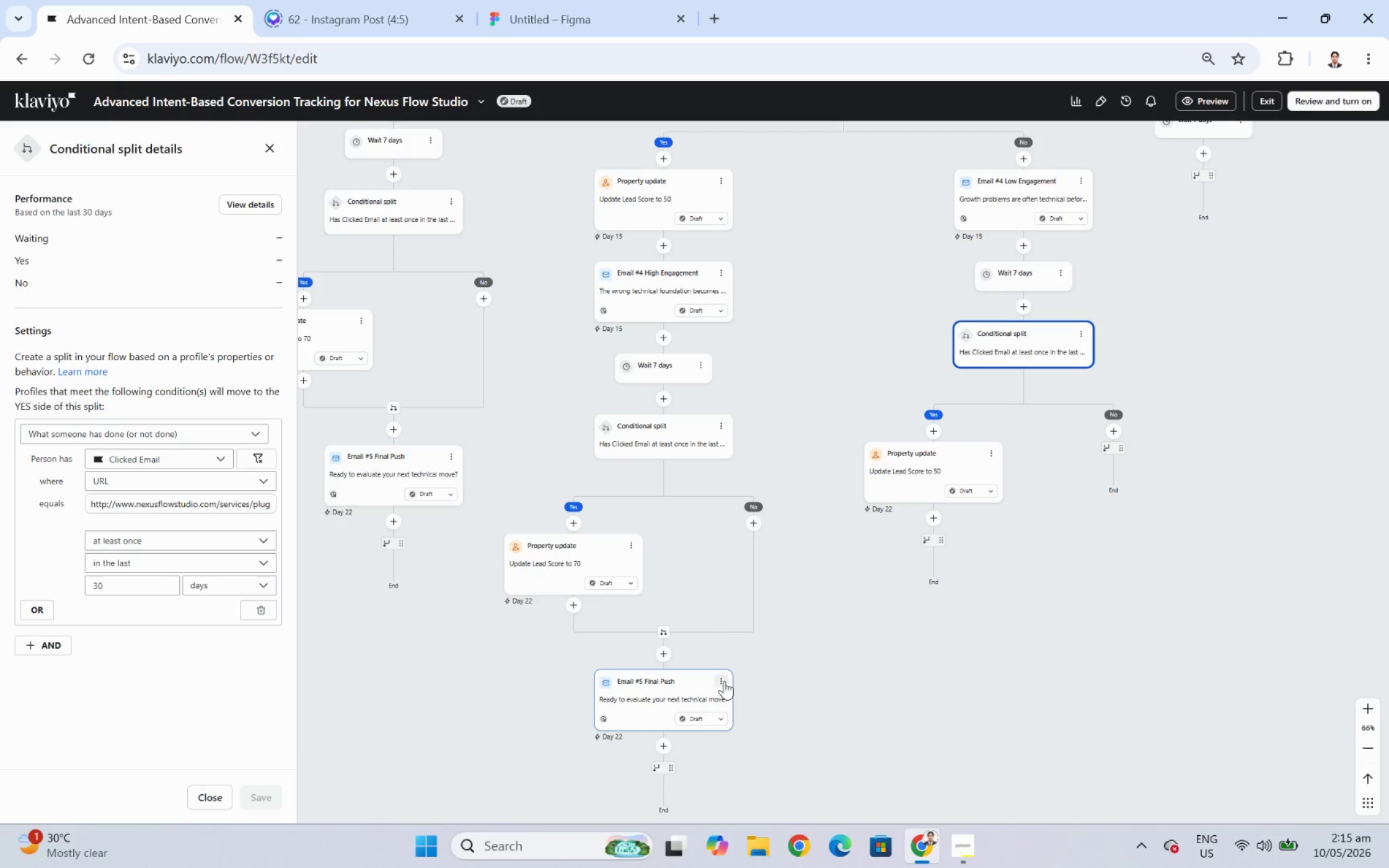 
left_click([723, 680])
 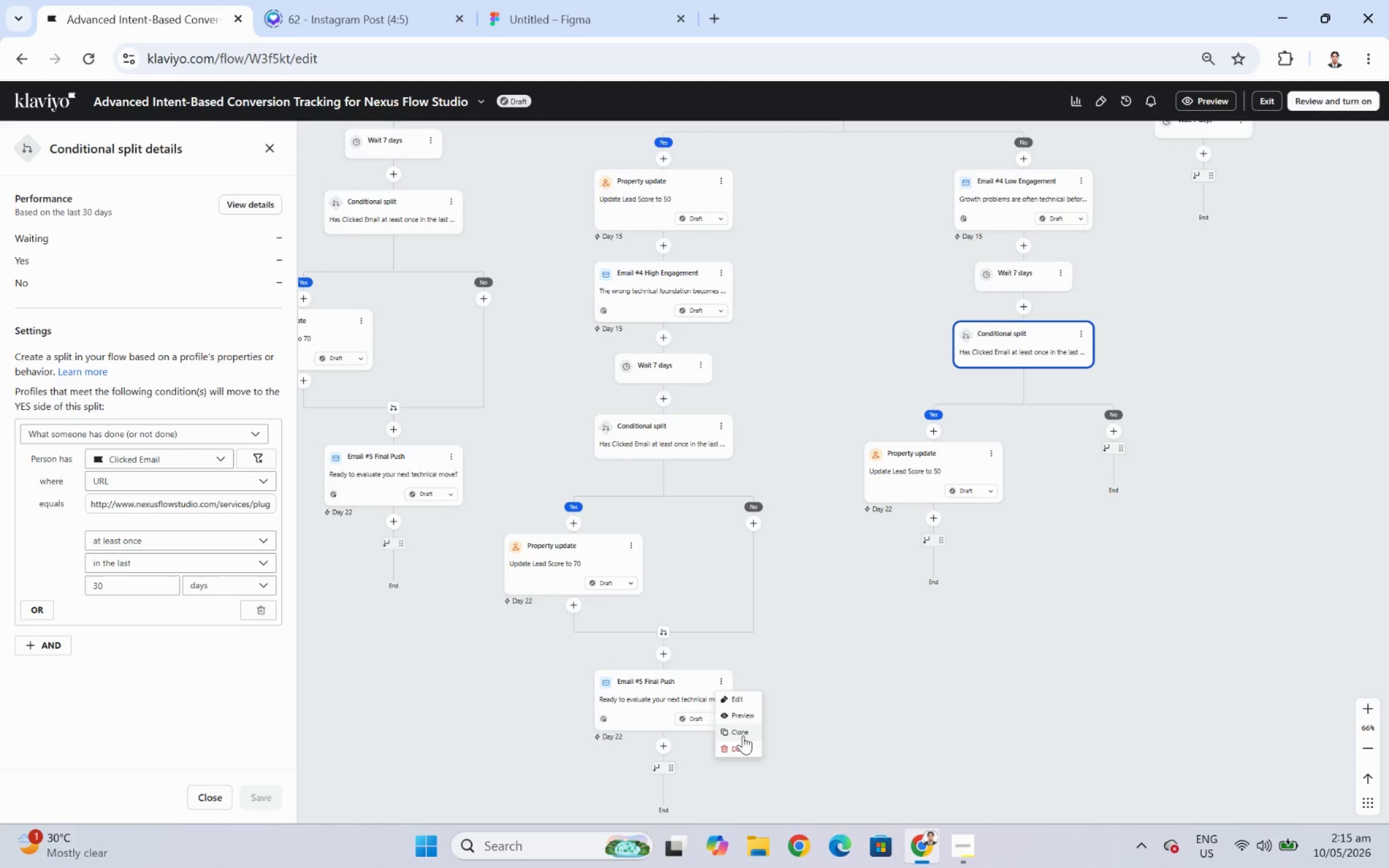 
left_click([743, 735])
 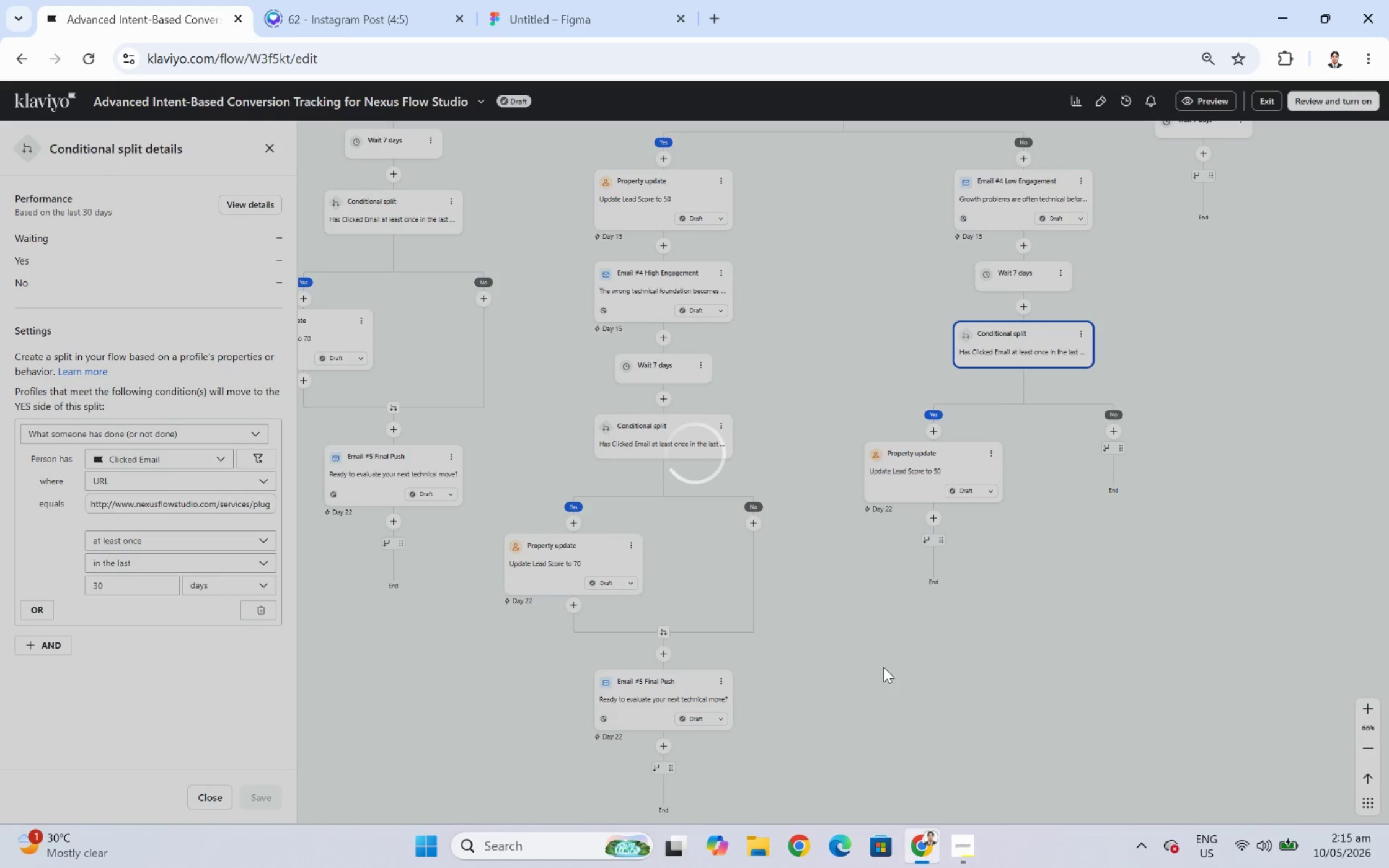 
wait(6.77)
 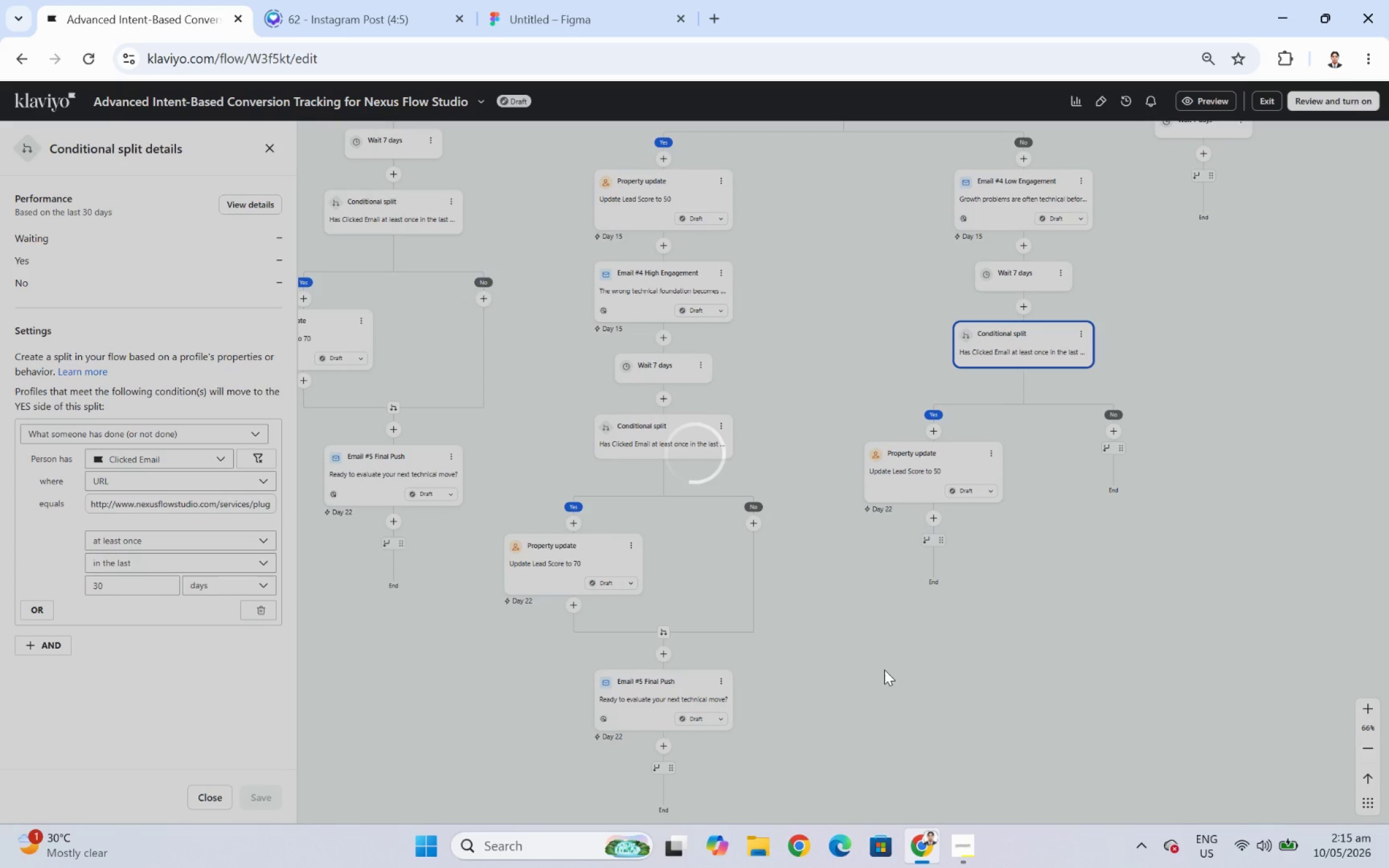 
left_click_drag(start_coordinate=[660, 789], to_coordinate=[932, 576])
 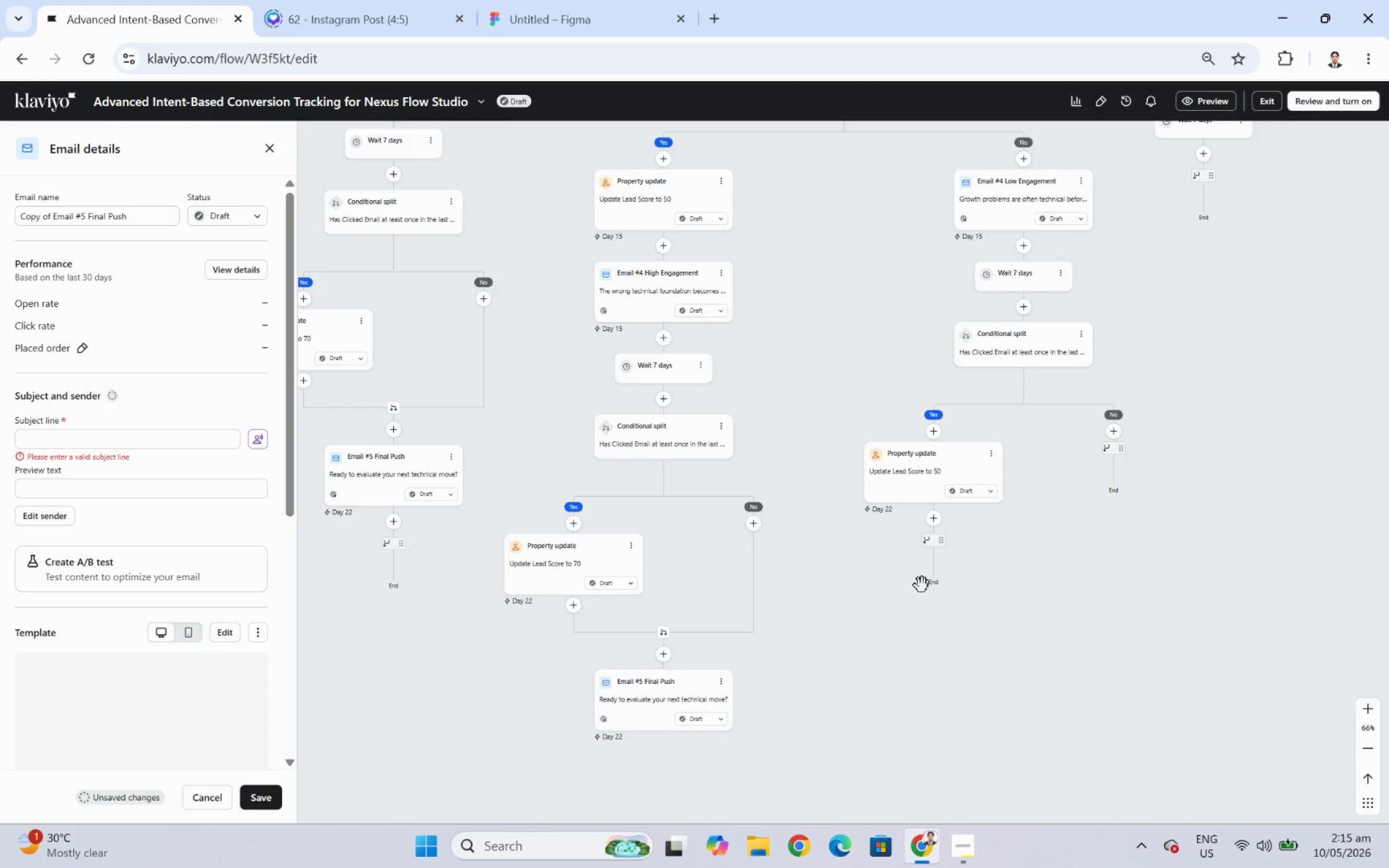 
mouse_move([658, 710])
 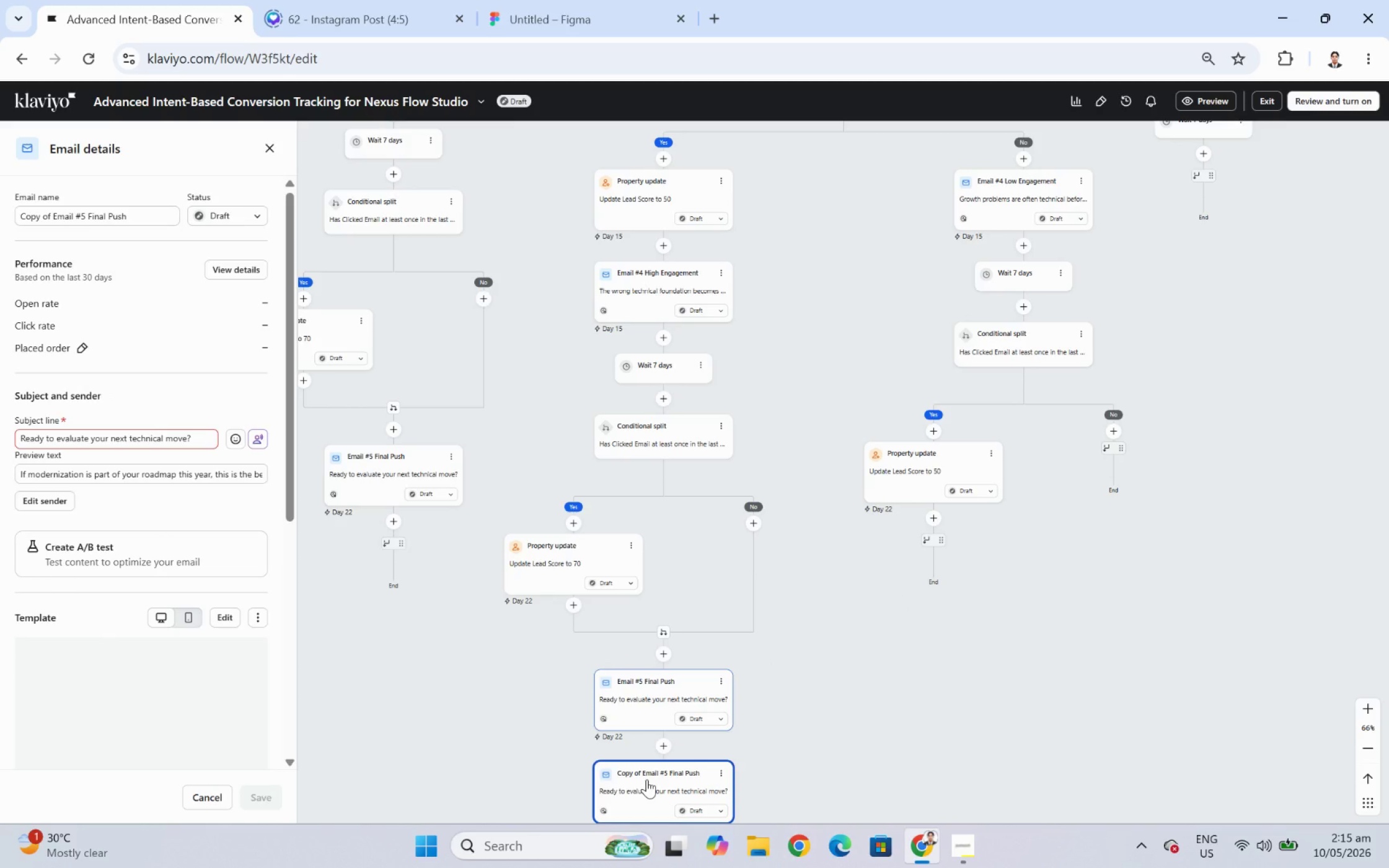 
left_click_drag(start_coordinate=[646, 779], to_coordinate=[958, 542])
 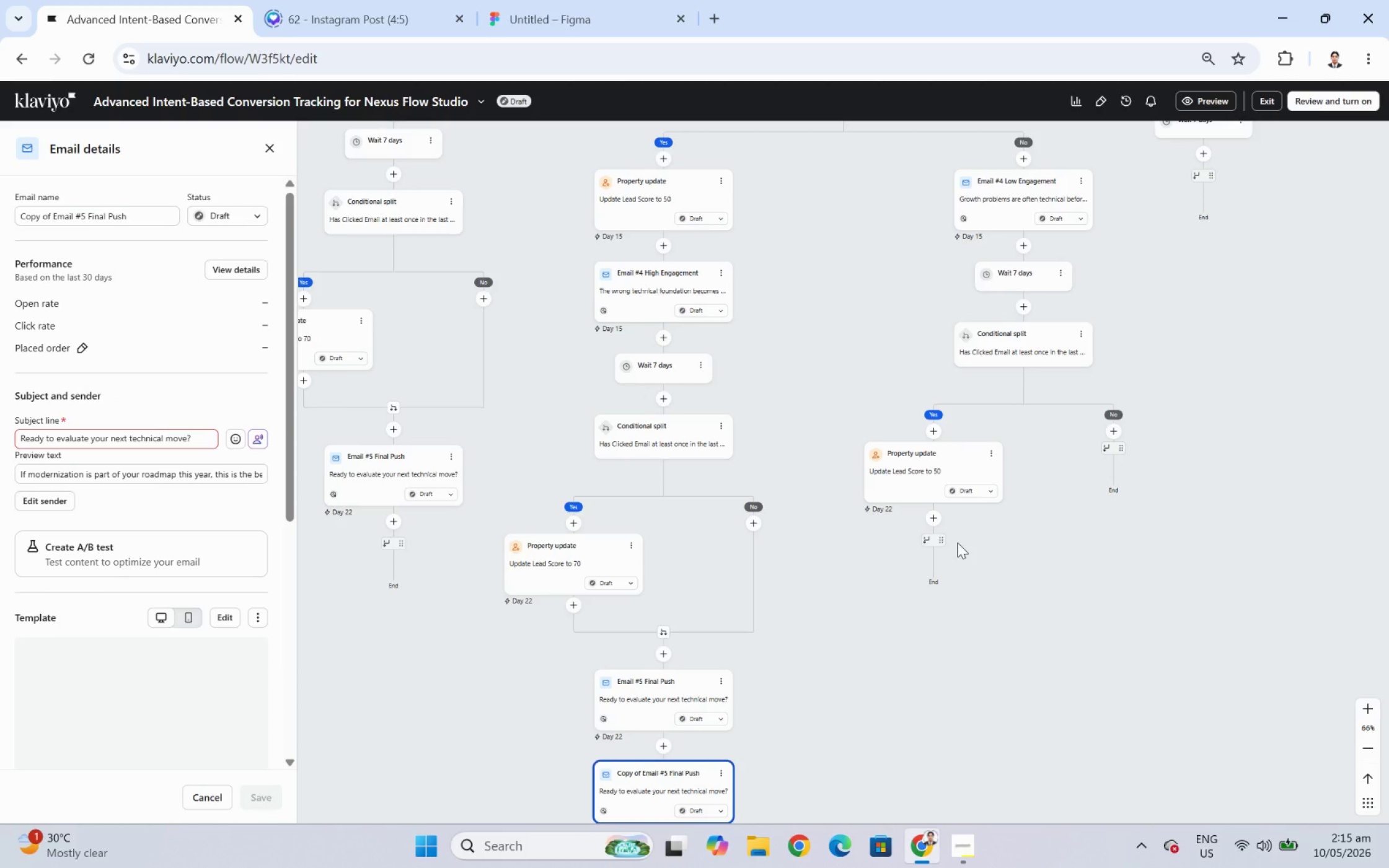 
wait(5.77)
 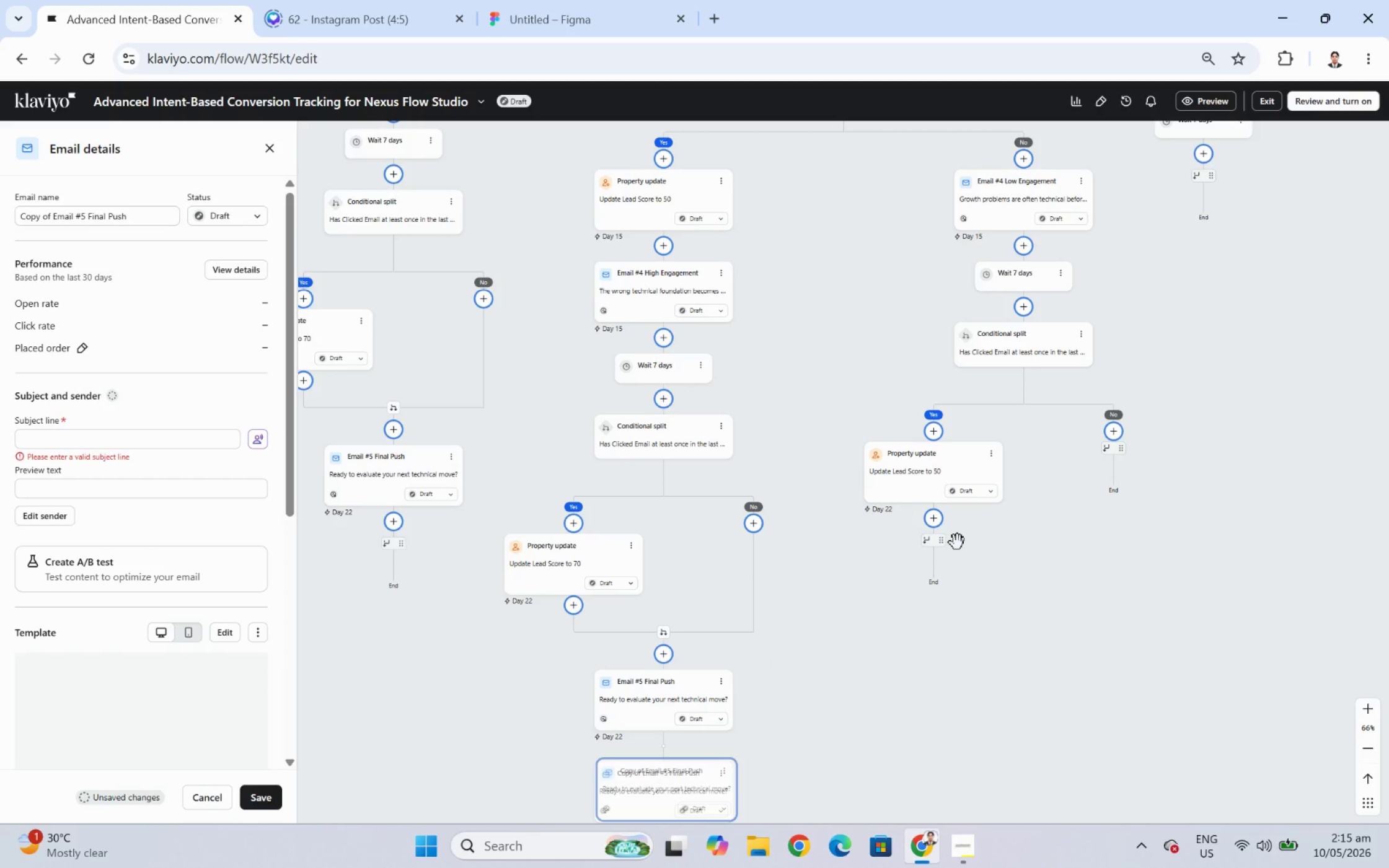 
scroll: coordinate [950, 706], scroll_direction: down, amount: 1.0
 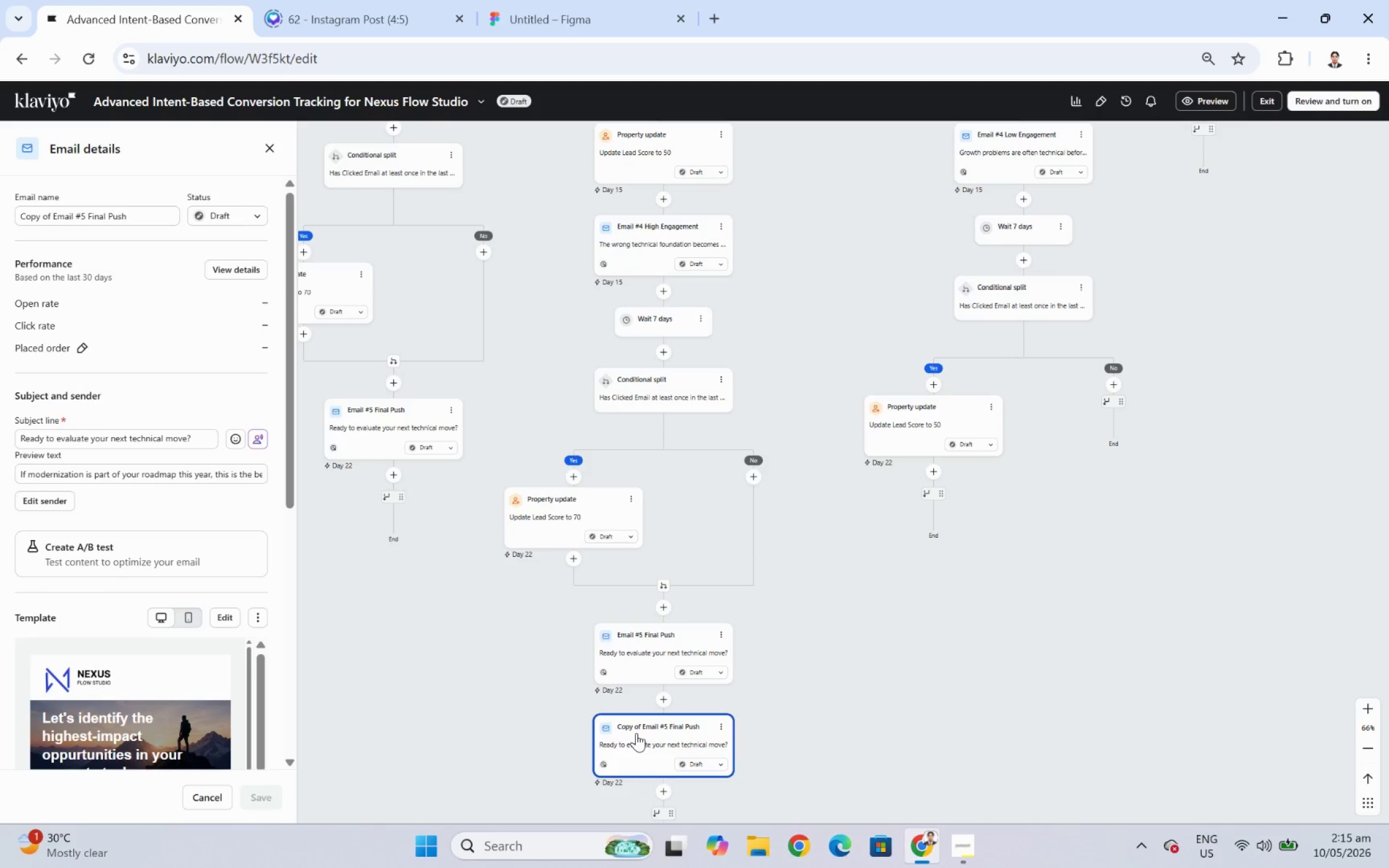 
left_click_drag(start_coordinate=[636, 730], to_coordinate=[931, 486])
 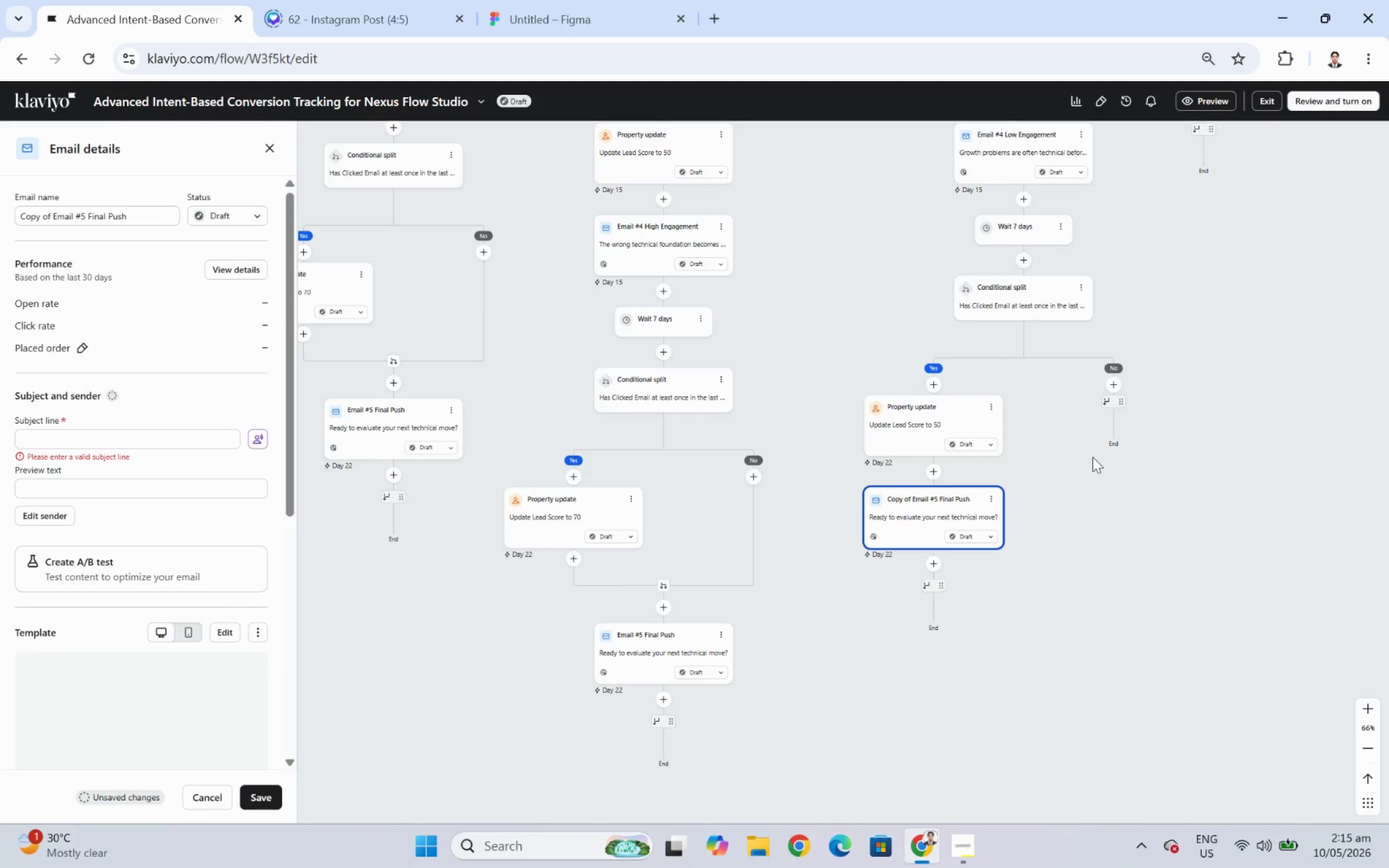 
wait(7.59)
 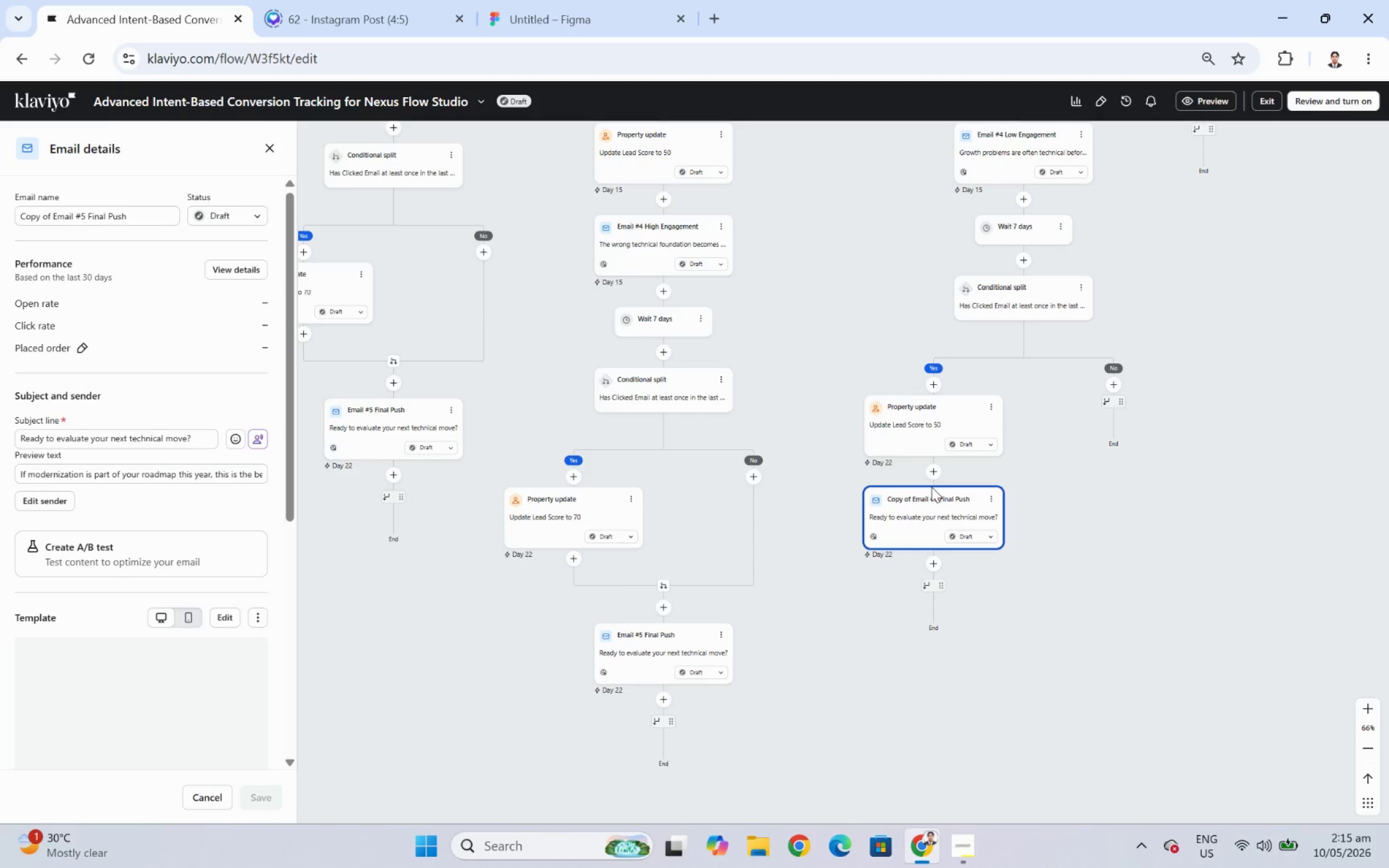 
left_click_drag(start_coordinate=[1113, 404], to_coordinate=[920, 484])
 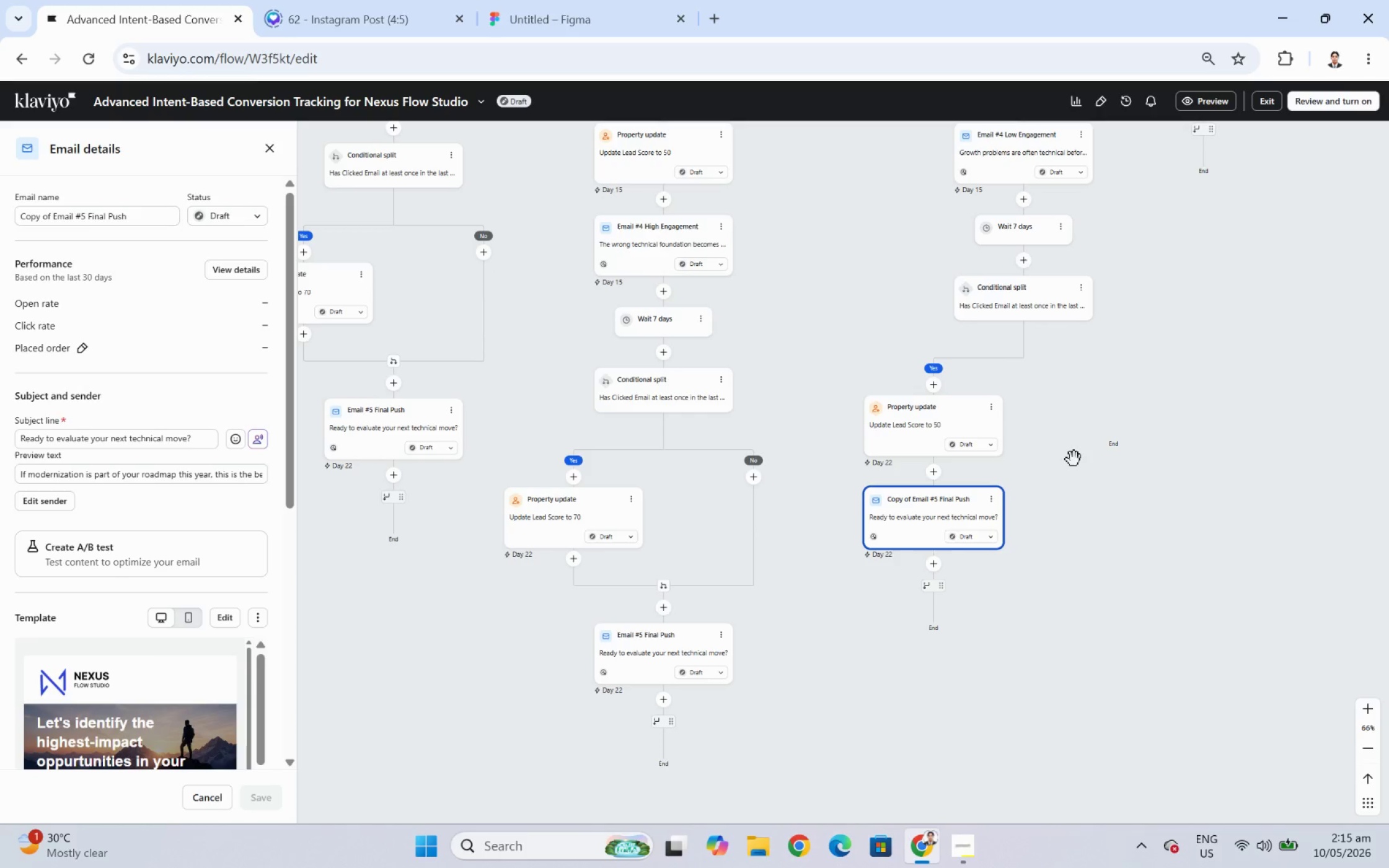 
mouse_move([1113, 422])
 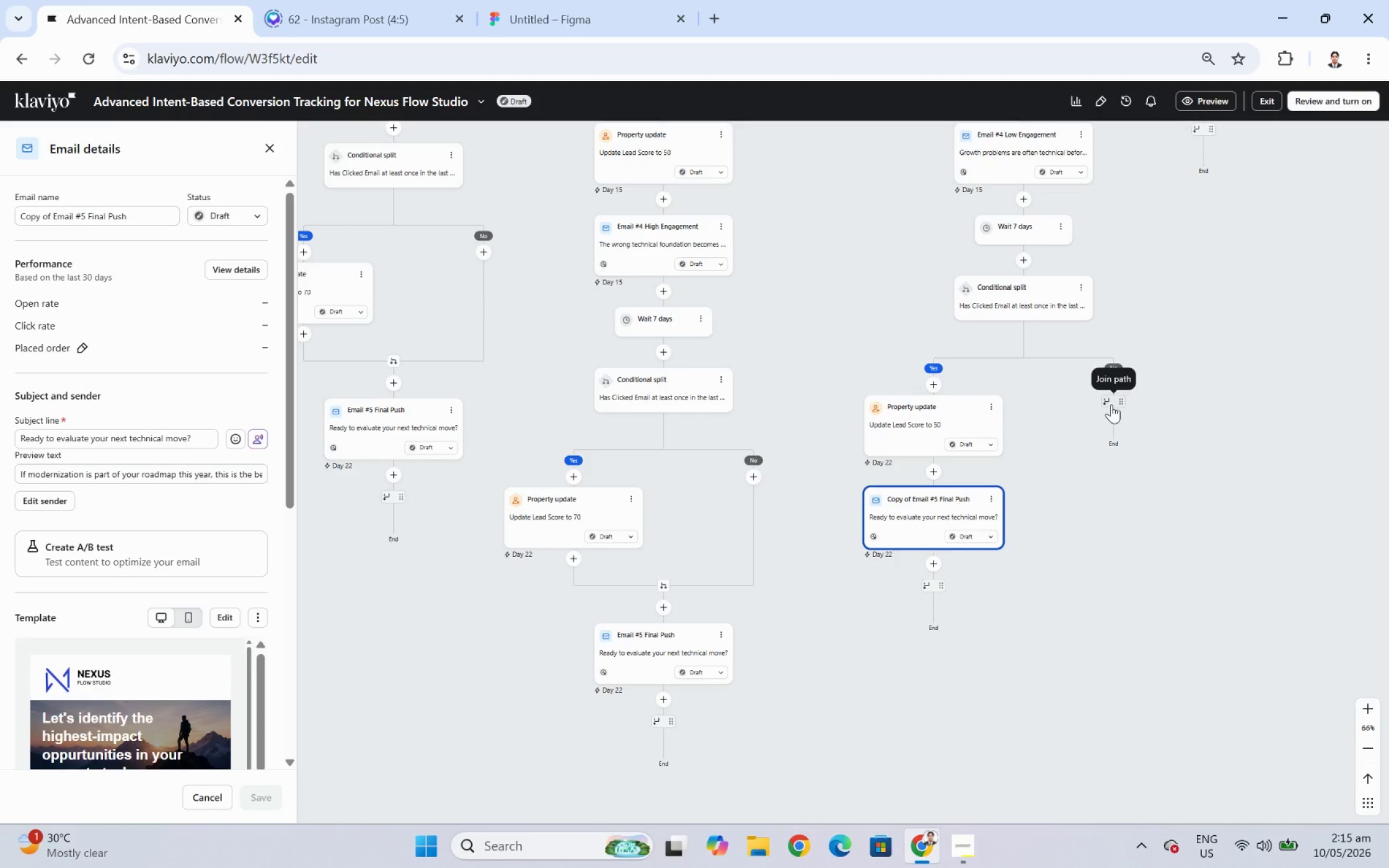 
left_click_drag(start_coordinate=[1111, 400], to_coordinate=[936, 487])
 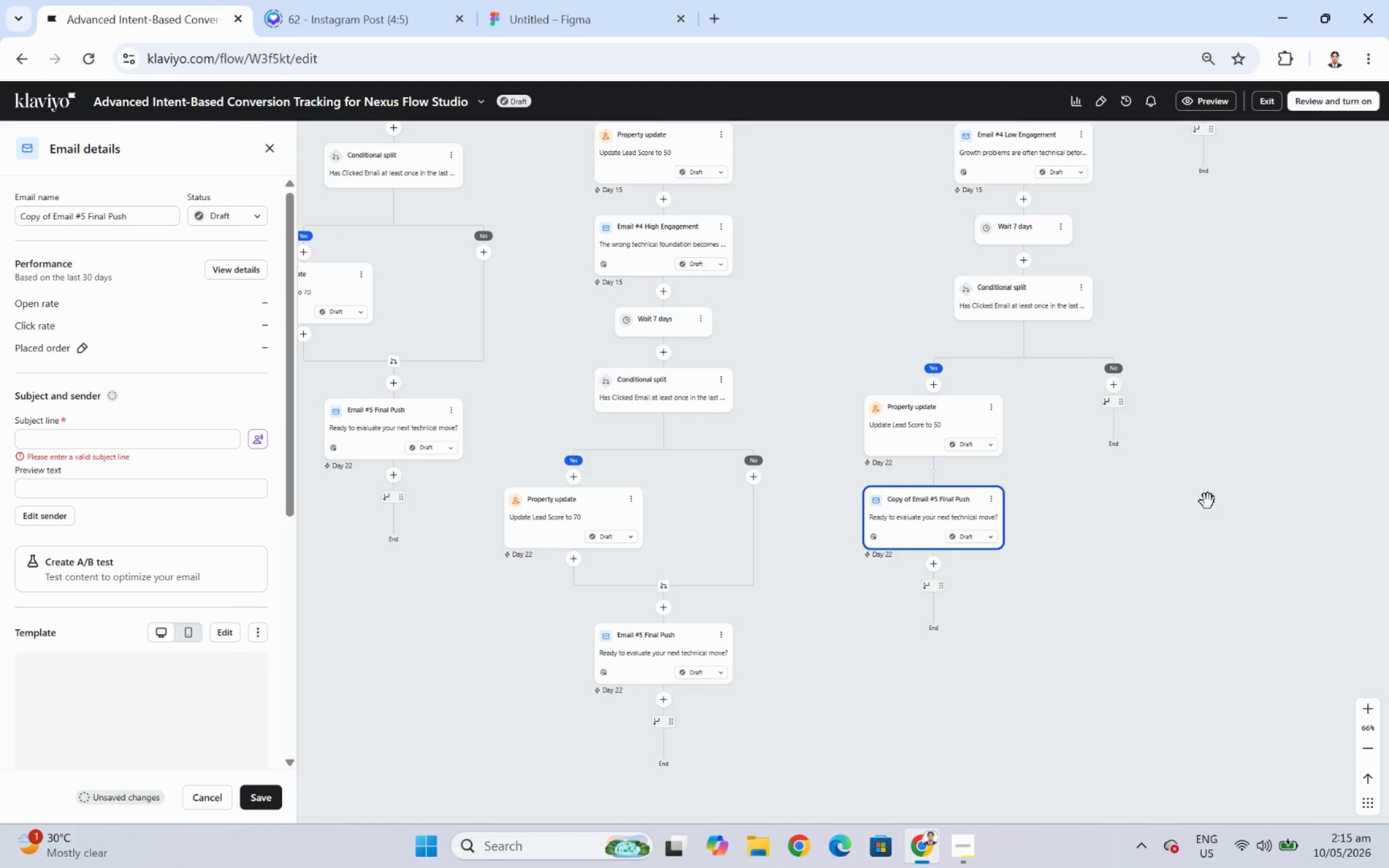 
wait(9.08)
 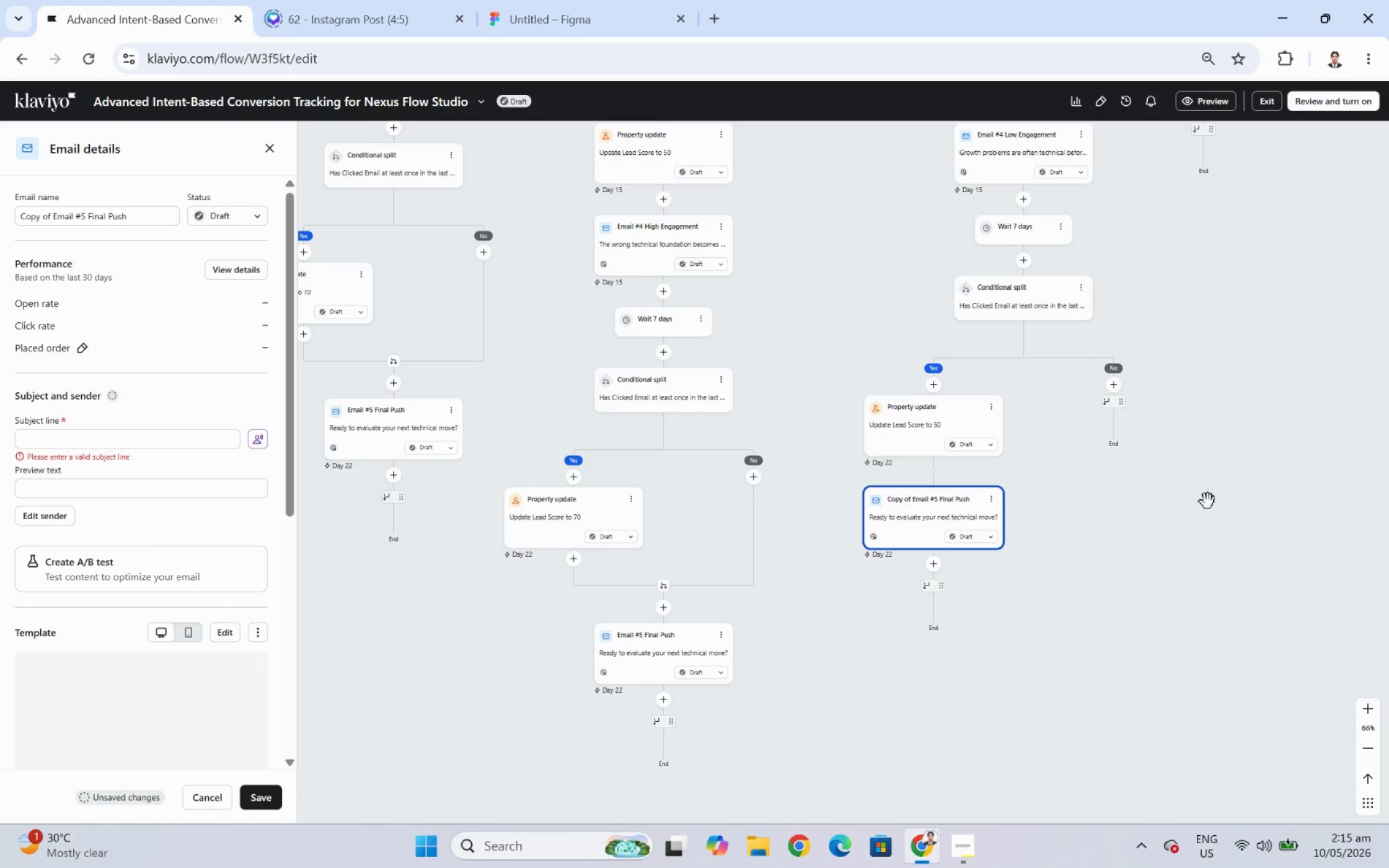 
left_click([930, 544])
 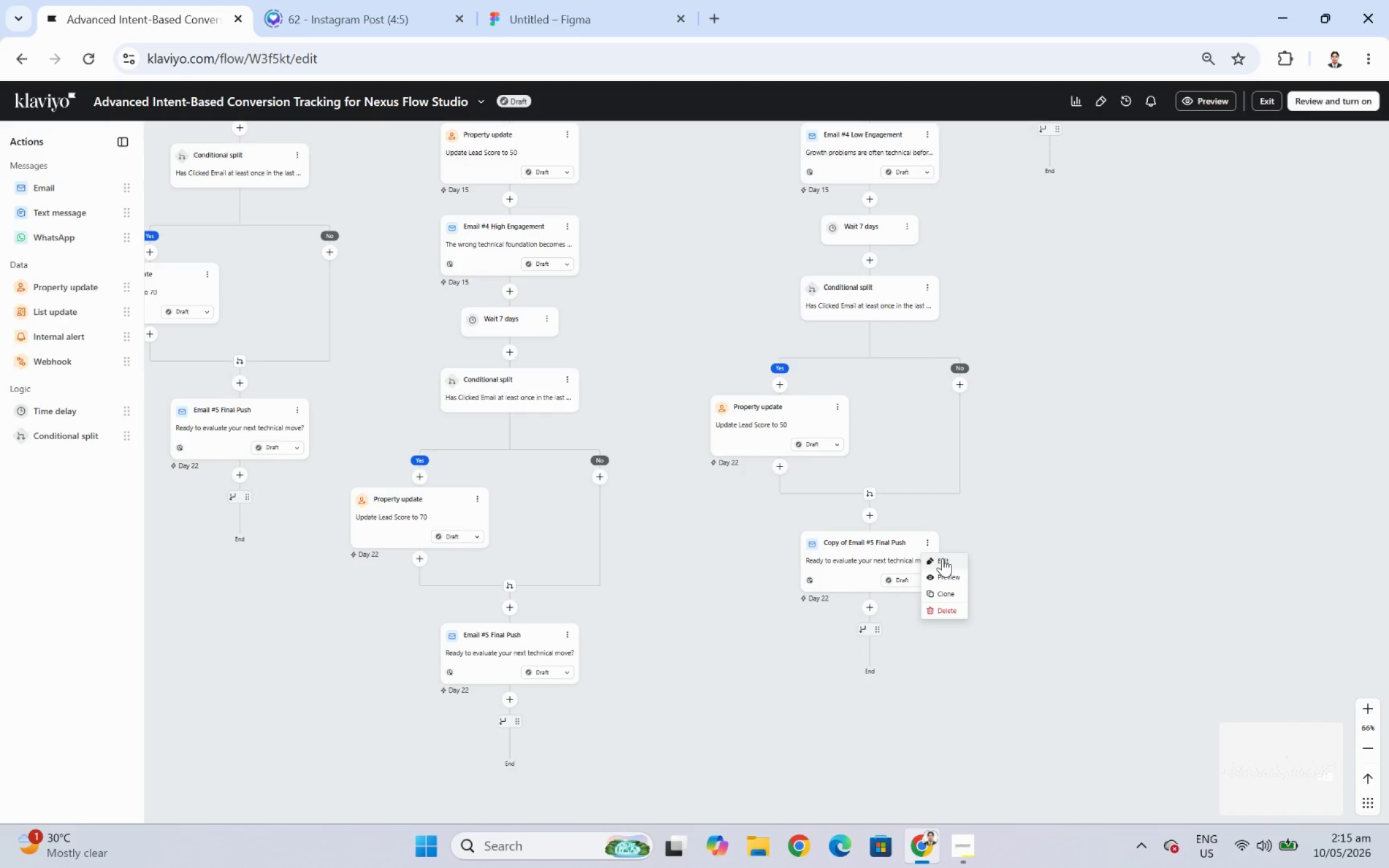 
left_click([942, 558])
 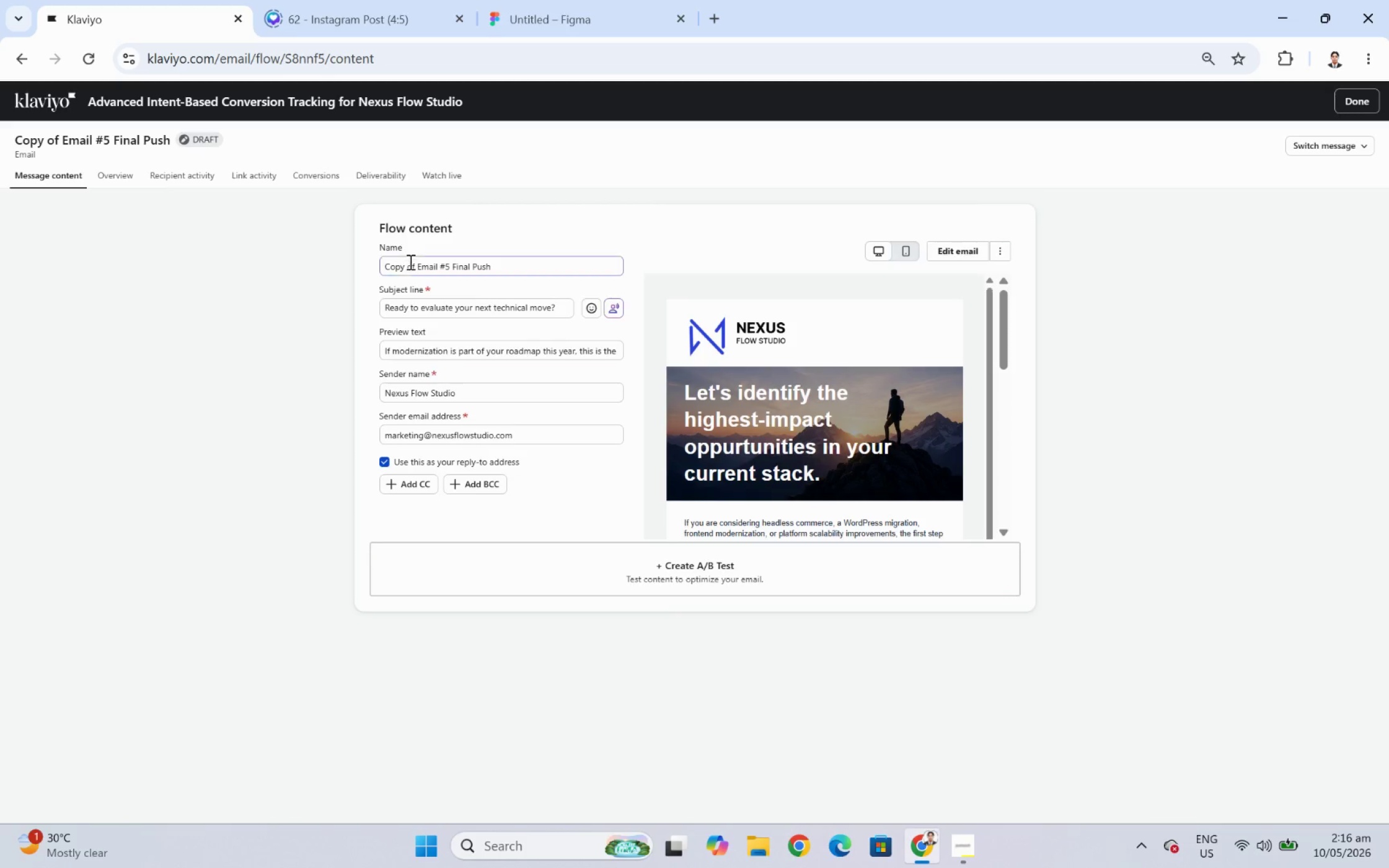 
left_click_drag(start_coordinate=[415, 267], to_coordinate=[311, 270])
 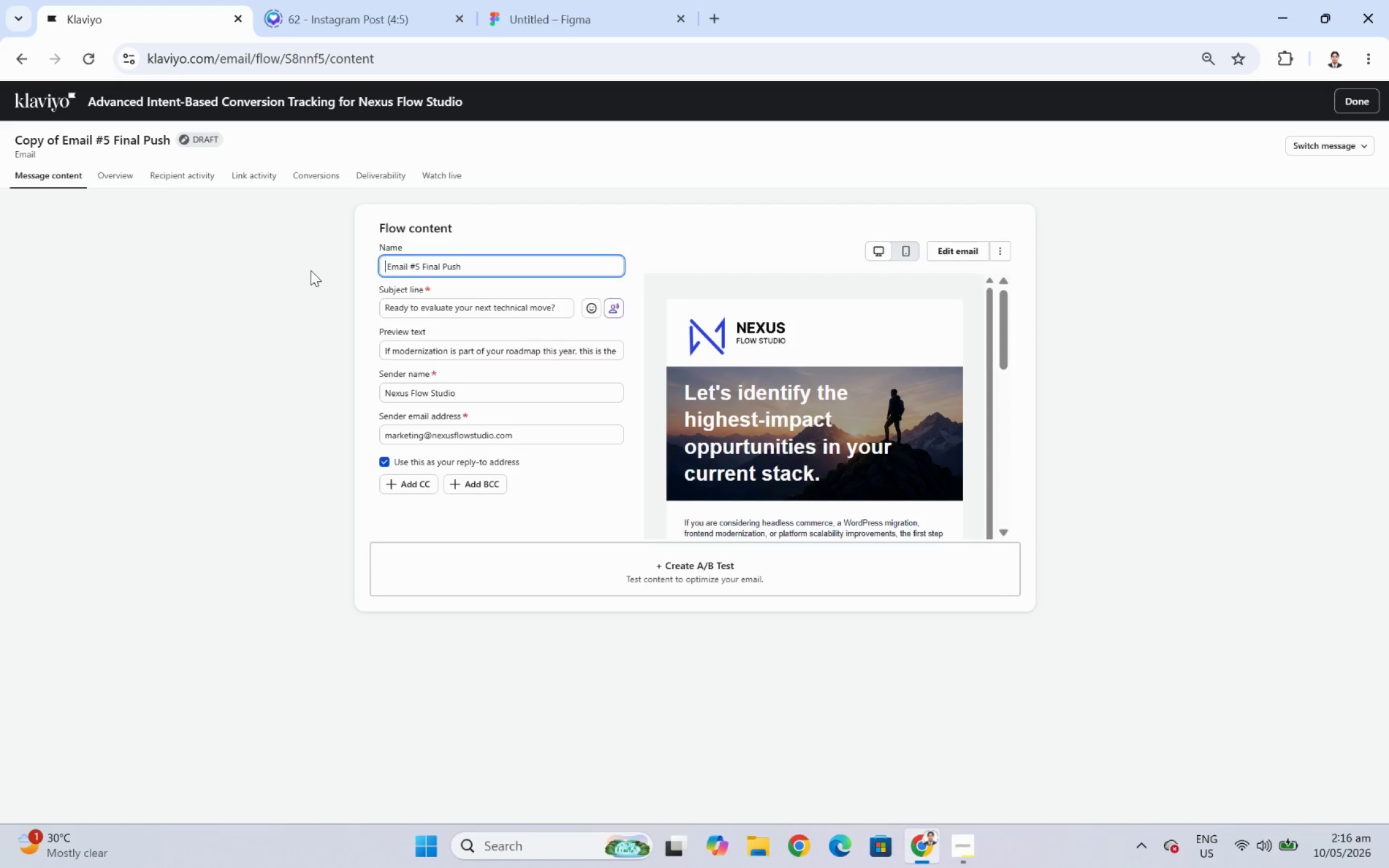 
key(Backspace)
 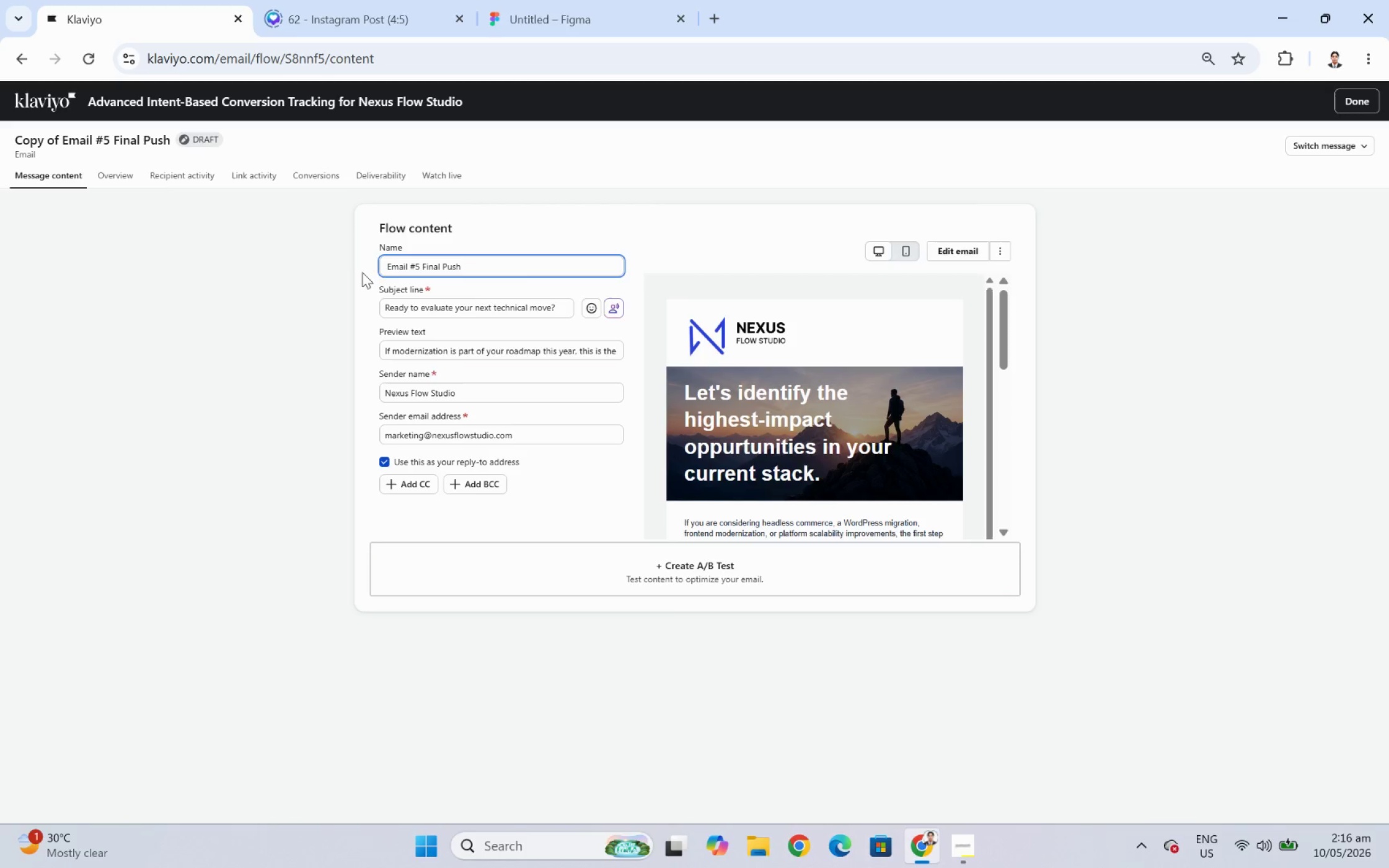 
key(Delete)
 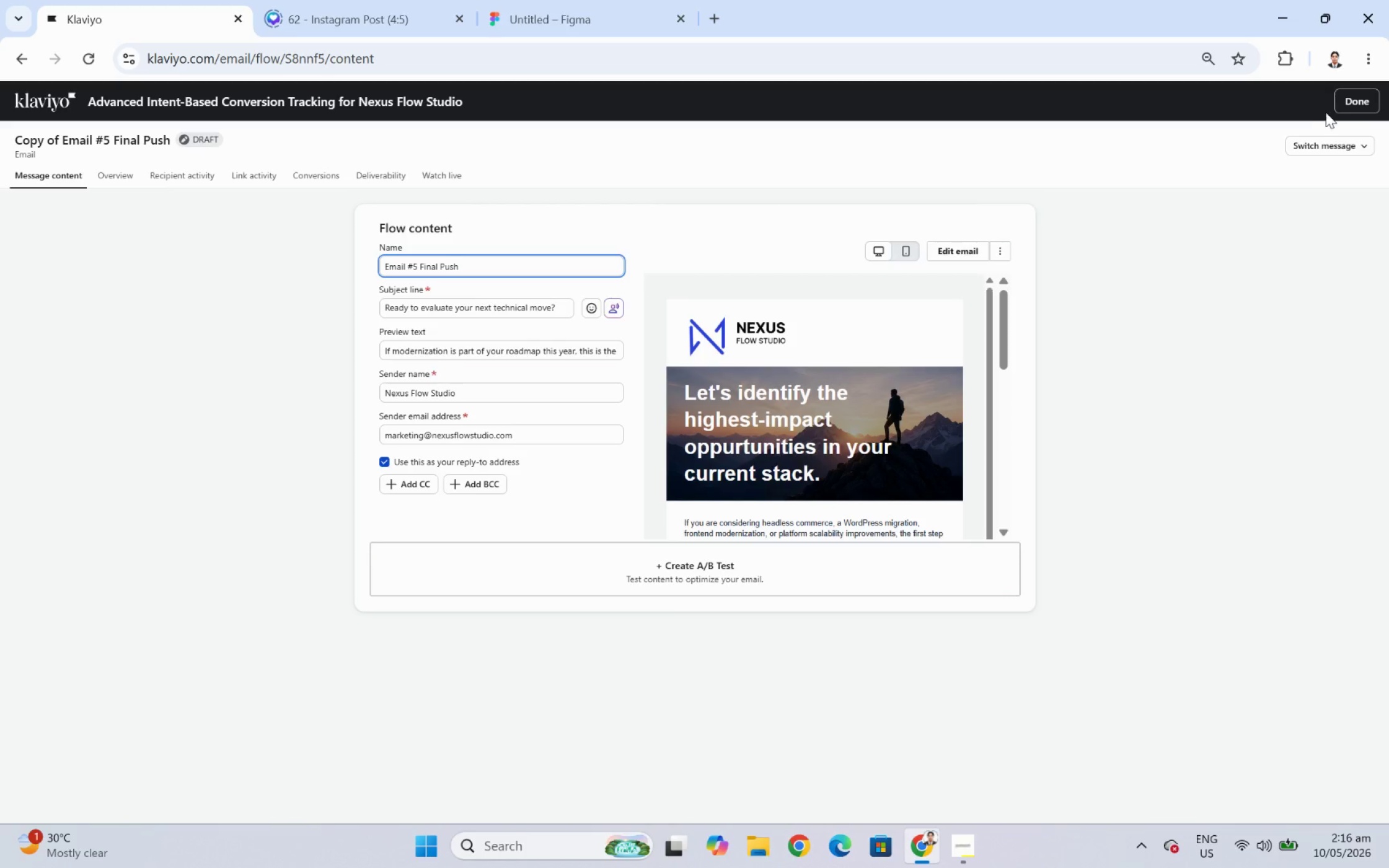 
left_click([1340, 108])
 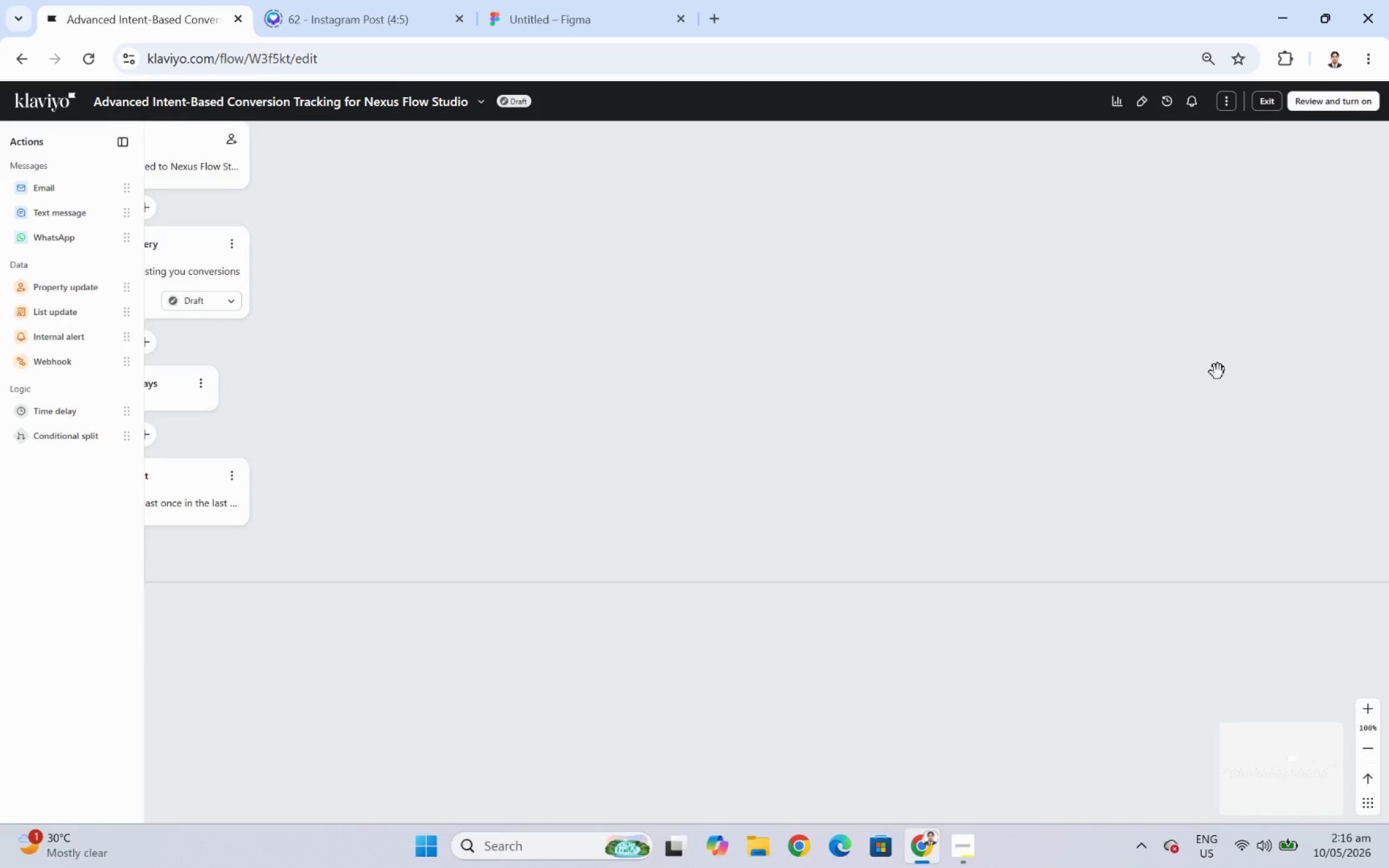 
wait(28.31)
 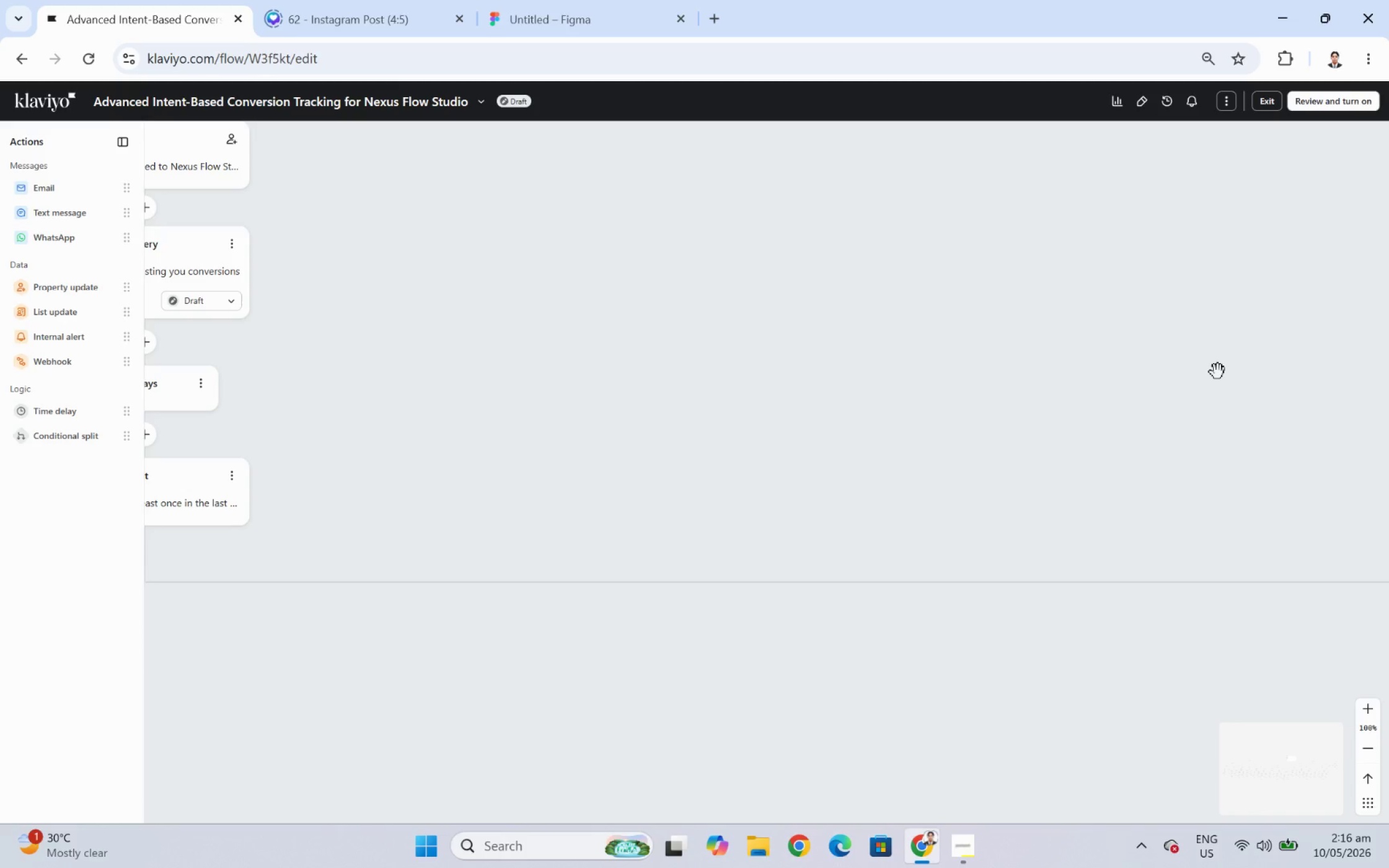 
scroll: coordinate [802, 574], scroll_direction: down, amount: 6.0
 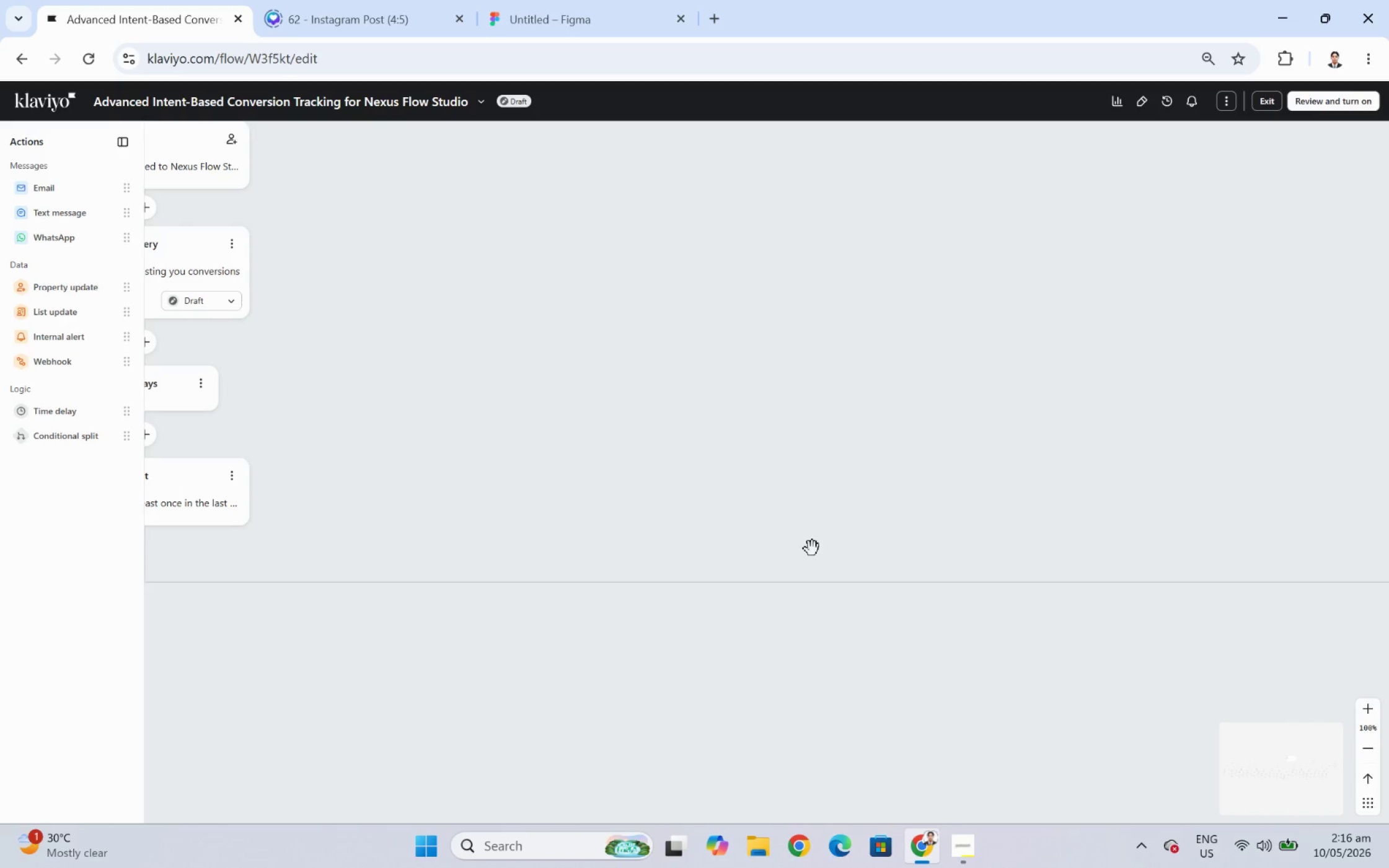 
hold_key(key=ControlLeft, duration=1.0)
scroll: coordinate [805, 442], scroll_direction: down, amount: 5.0
 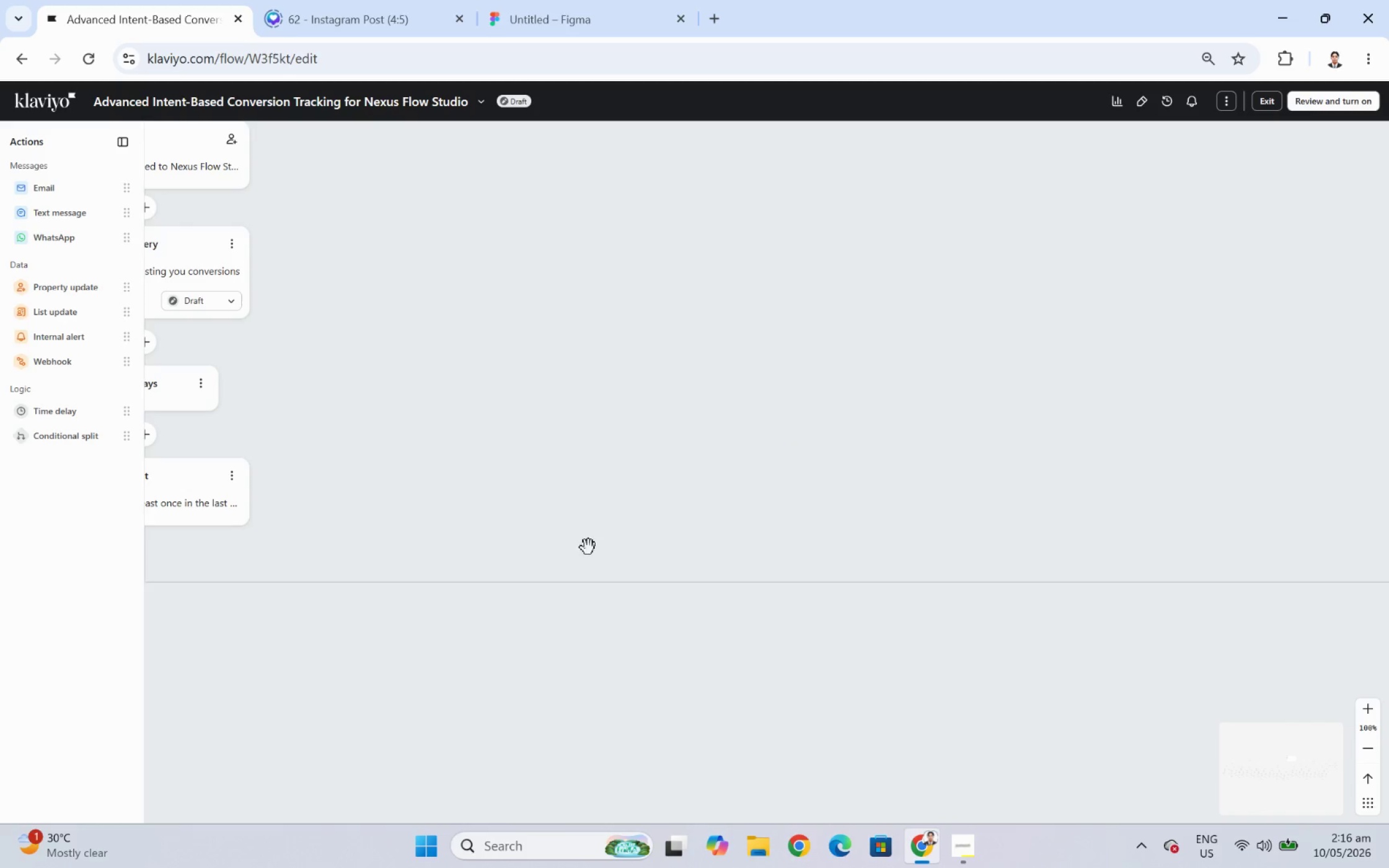 
left_click_drag(start_coordinate=[544, 458], to_coordinate=[886, 435])
 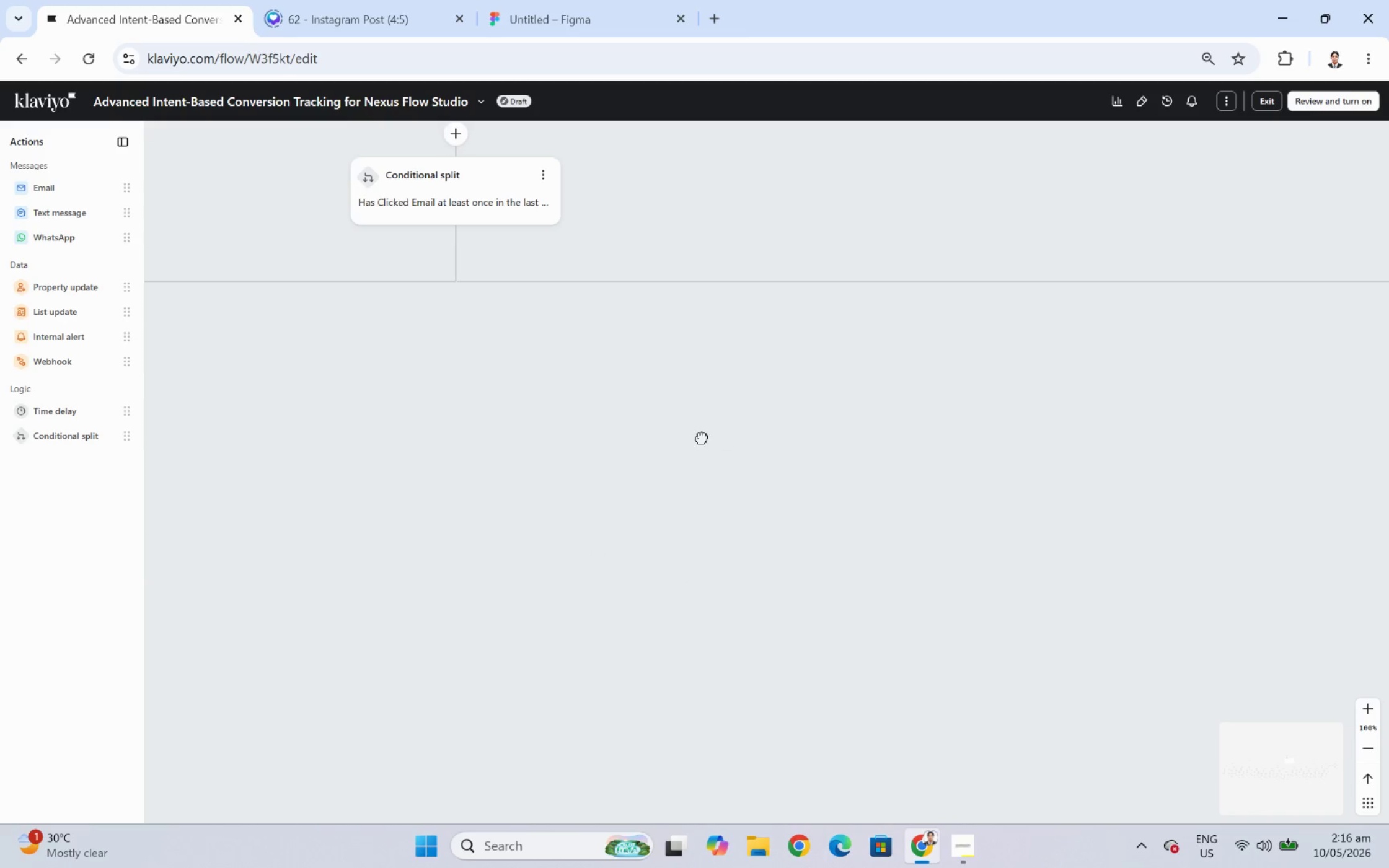 
left_click_drag(start_coordinate=[677, 434], to_coordinate=[674, 506])
 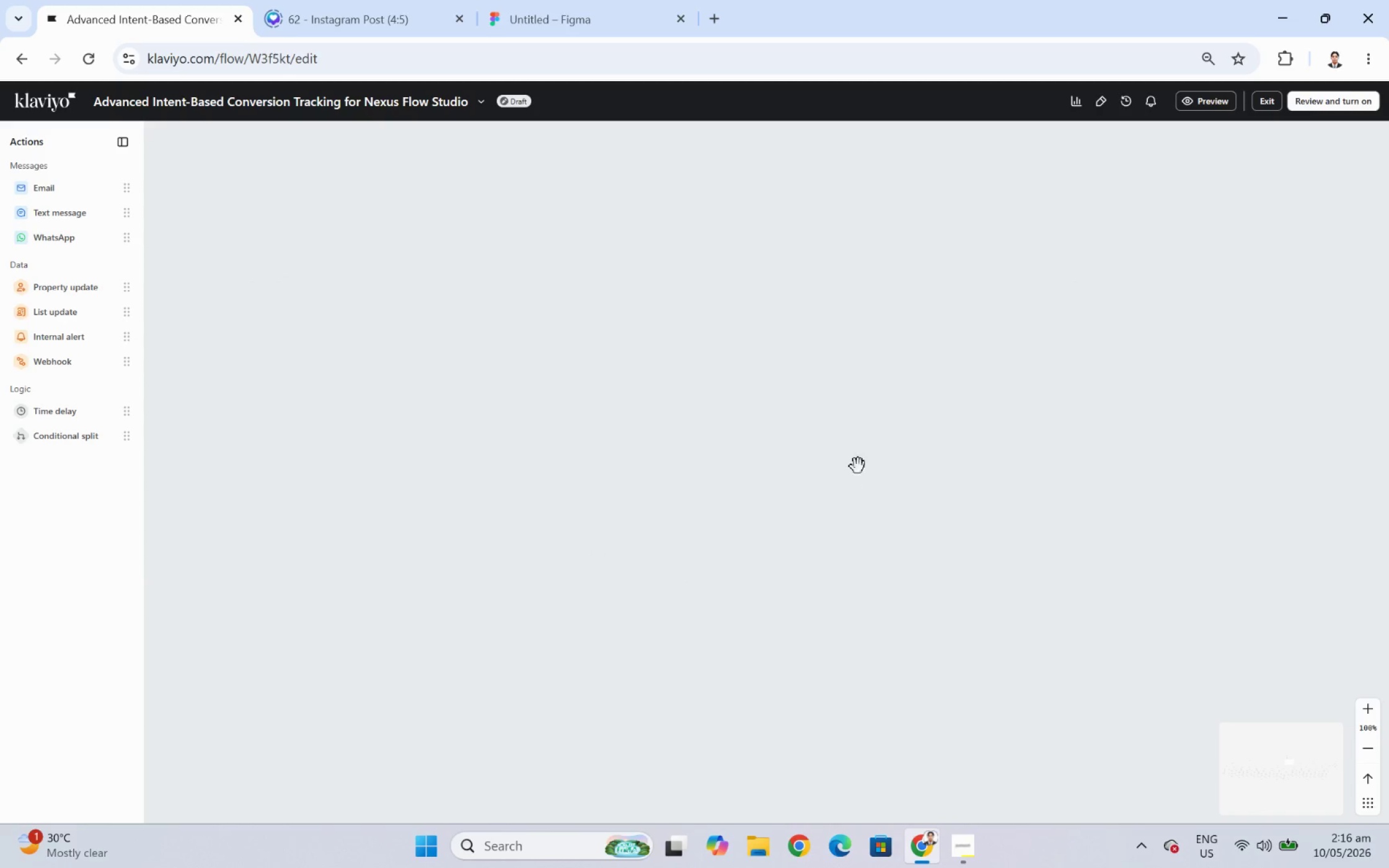 
scroll: coordinate [864, 447], scroll_direction: up, amount: 4.0
 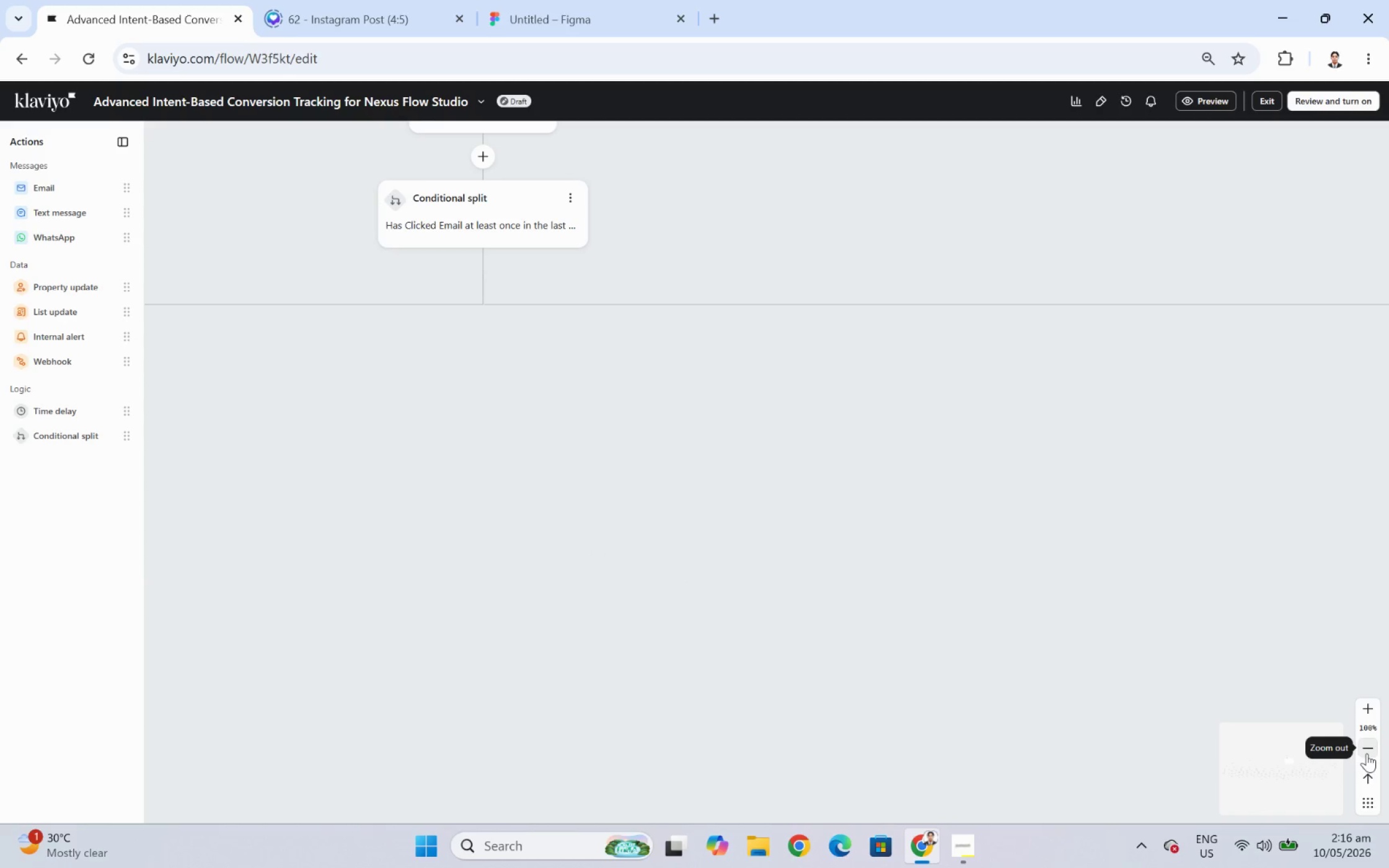 
double_click([1367, 752])
 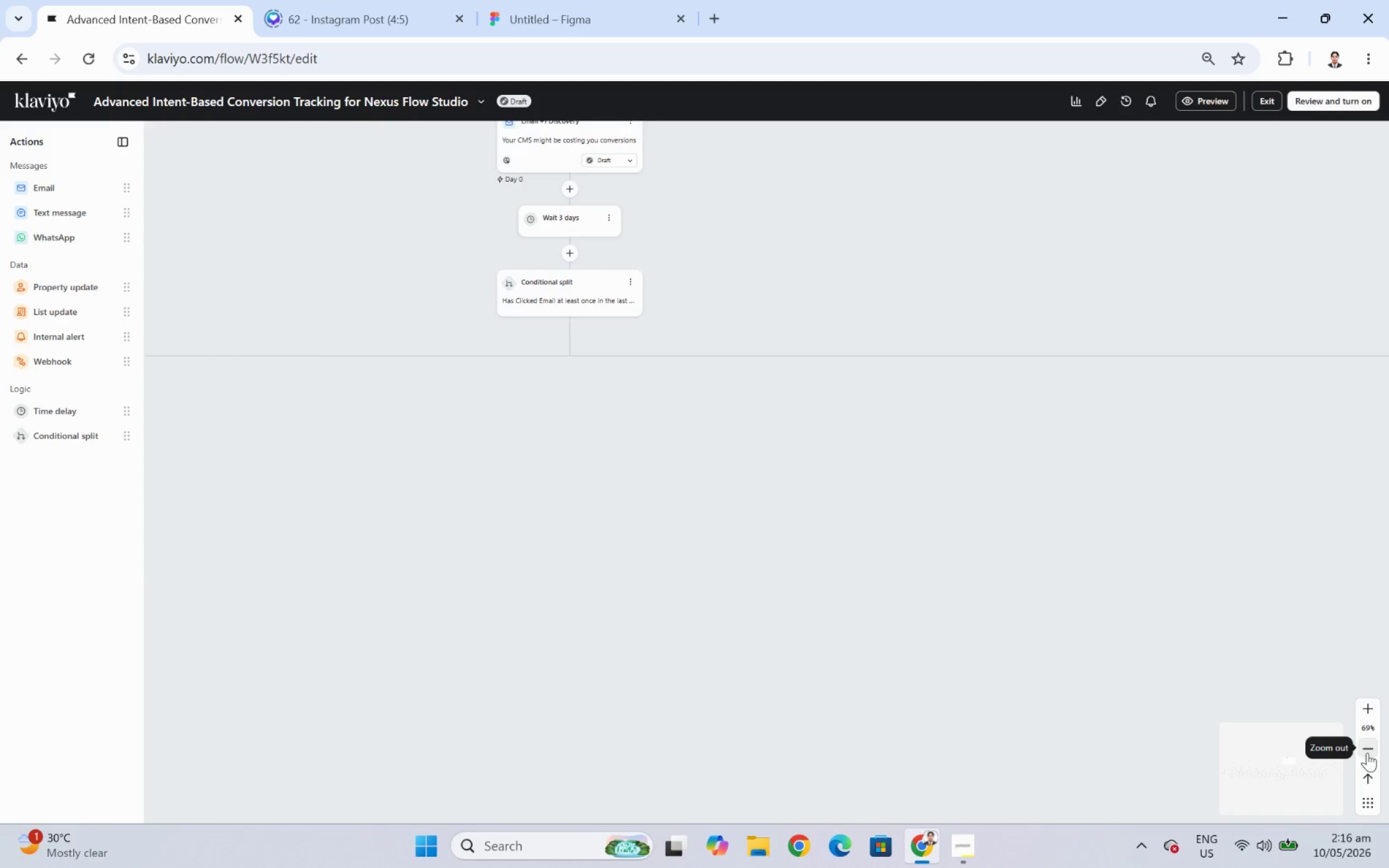 
triple_click([1367, 752])
 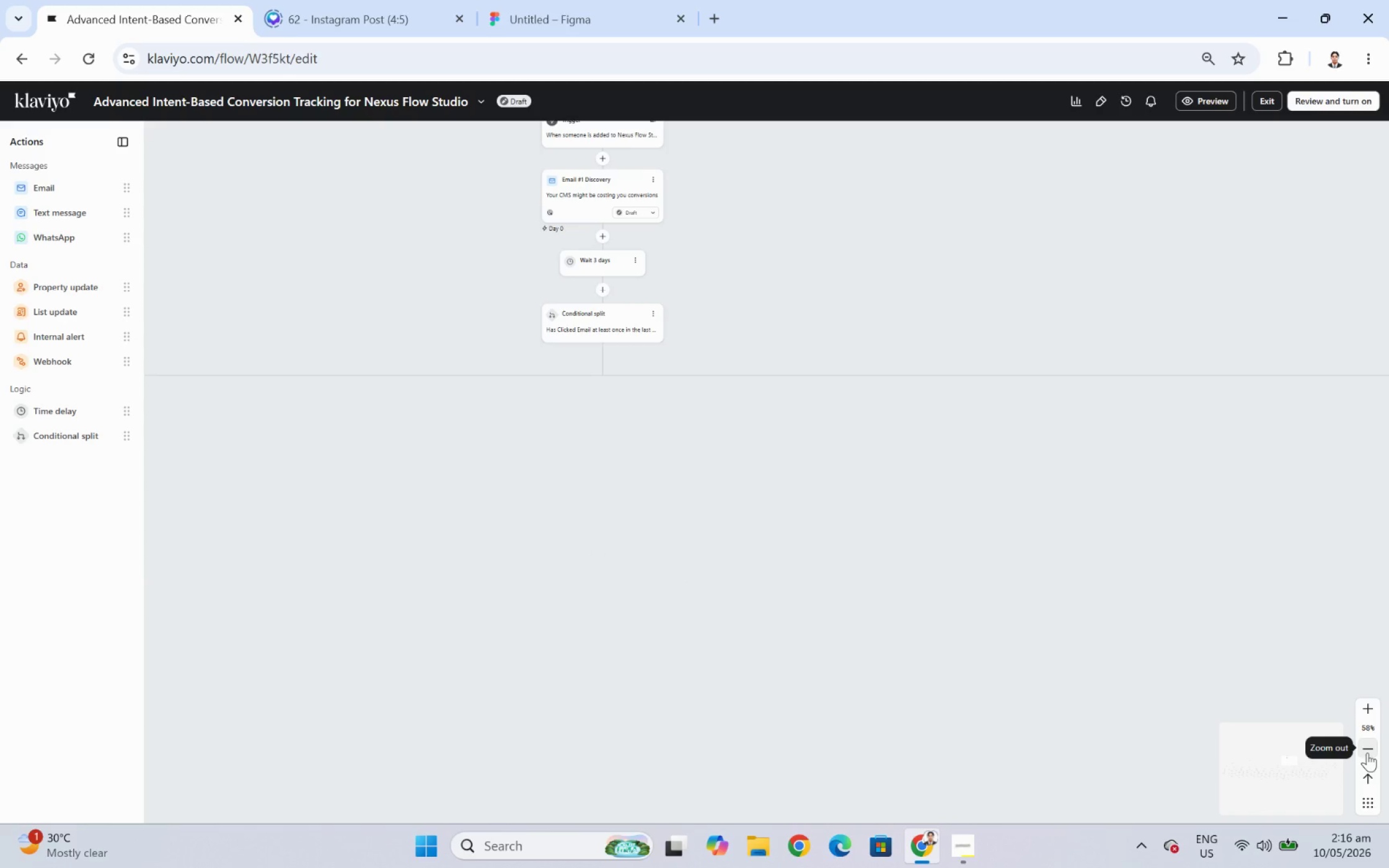 
triple_click([1367, 752])
 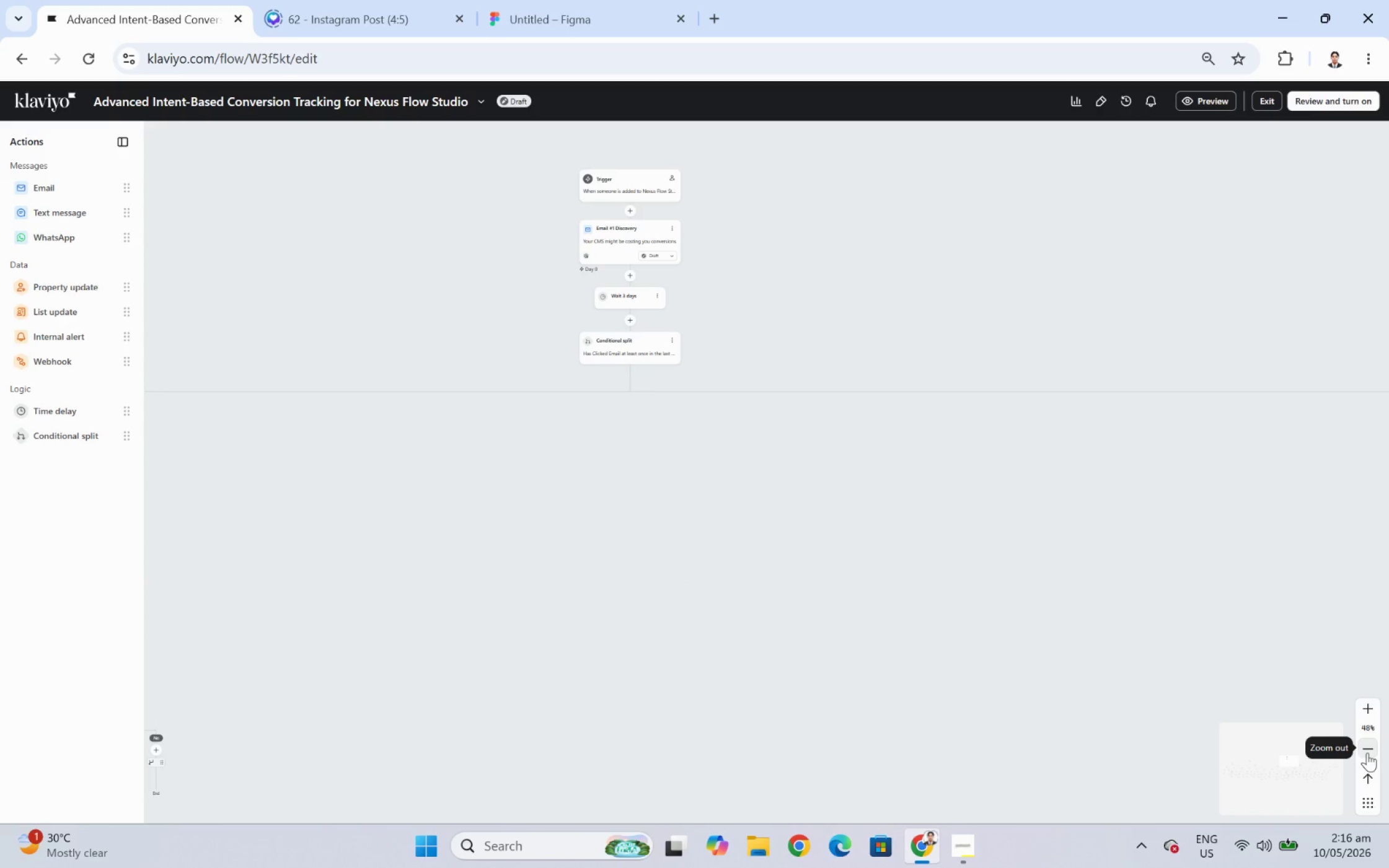 
triple_click([1367, 752])
 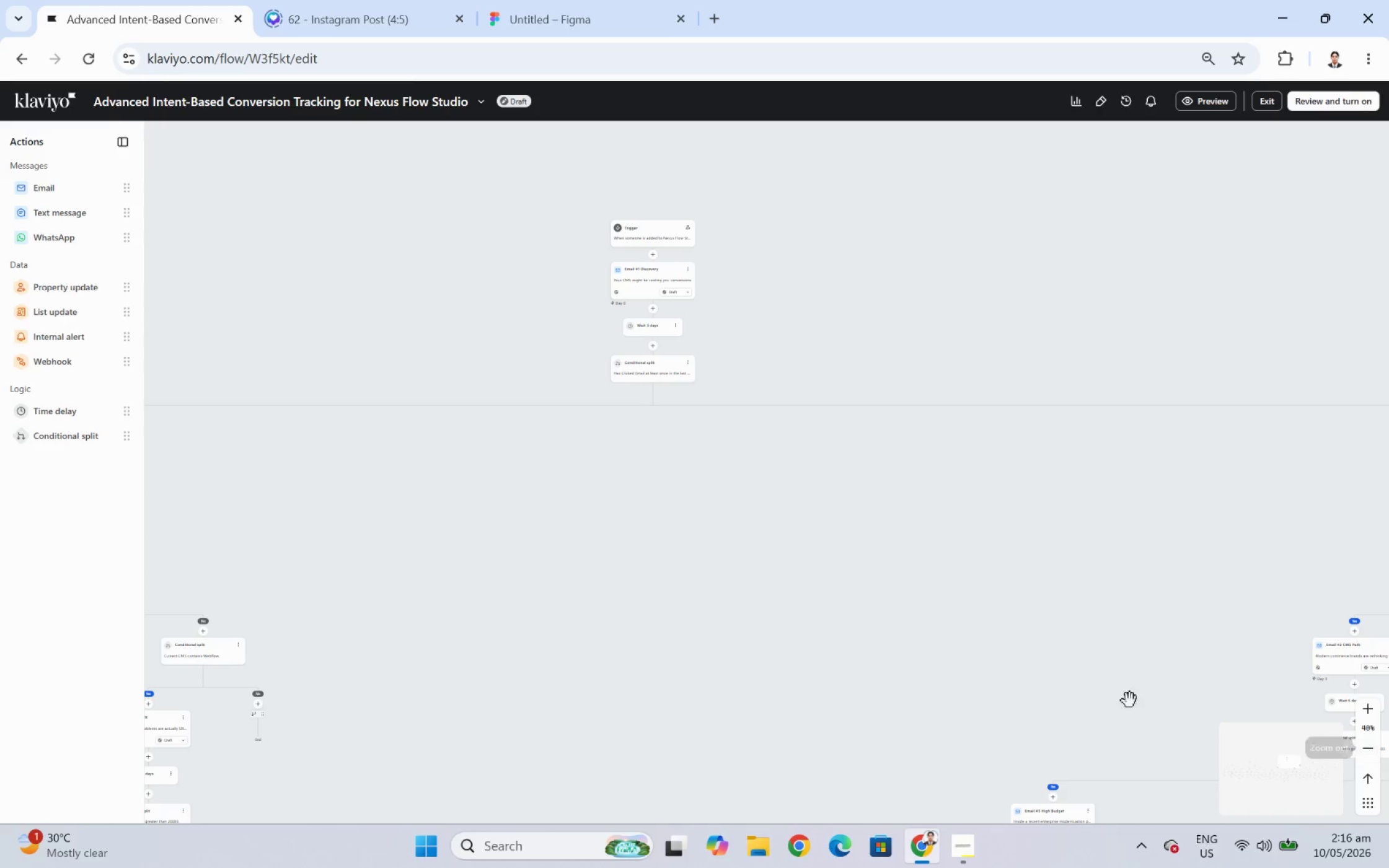 
left_click_drag(start_coordinate=[1109, 685], to_coordinate=[574, 441])
 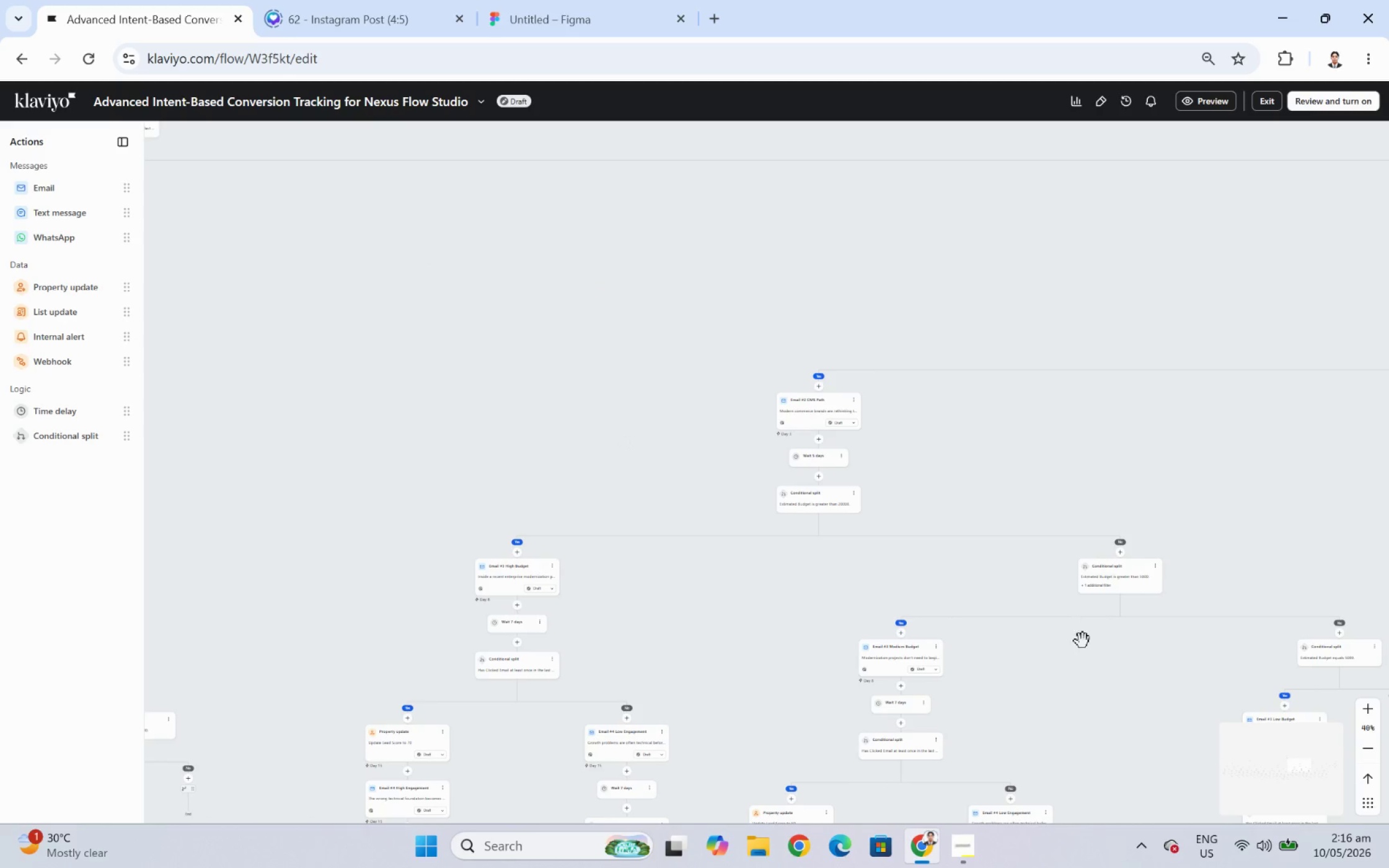 
left_click_drag(start_coordinate=[1132, 692], to_coordinate=[821, 344])
 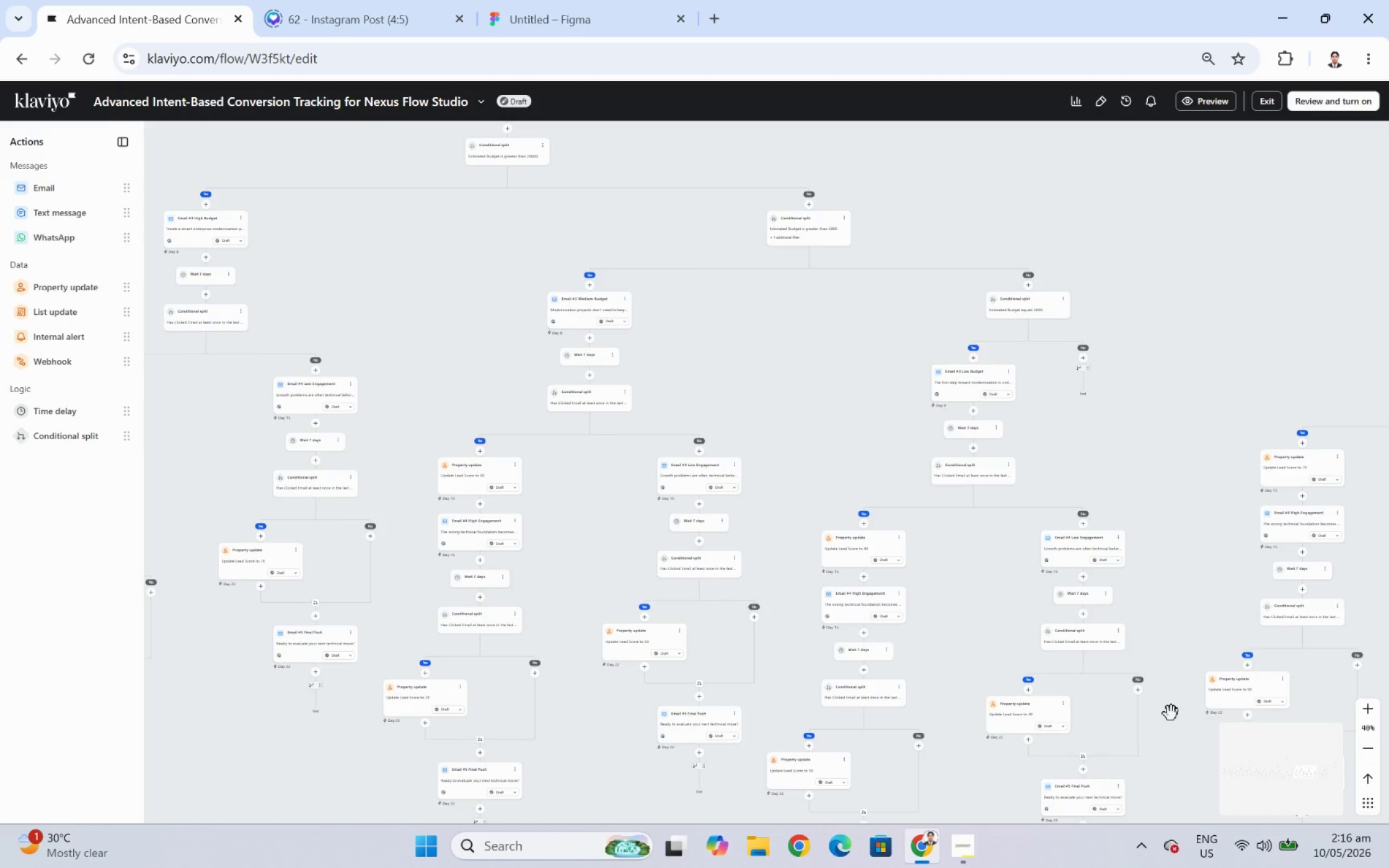 
left_click_drag(start_coordinate=[1181, 750], to_coordinate=[309, 545])
 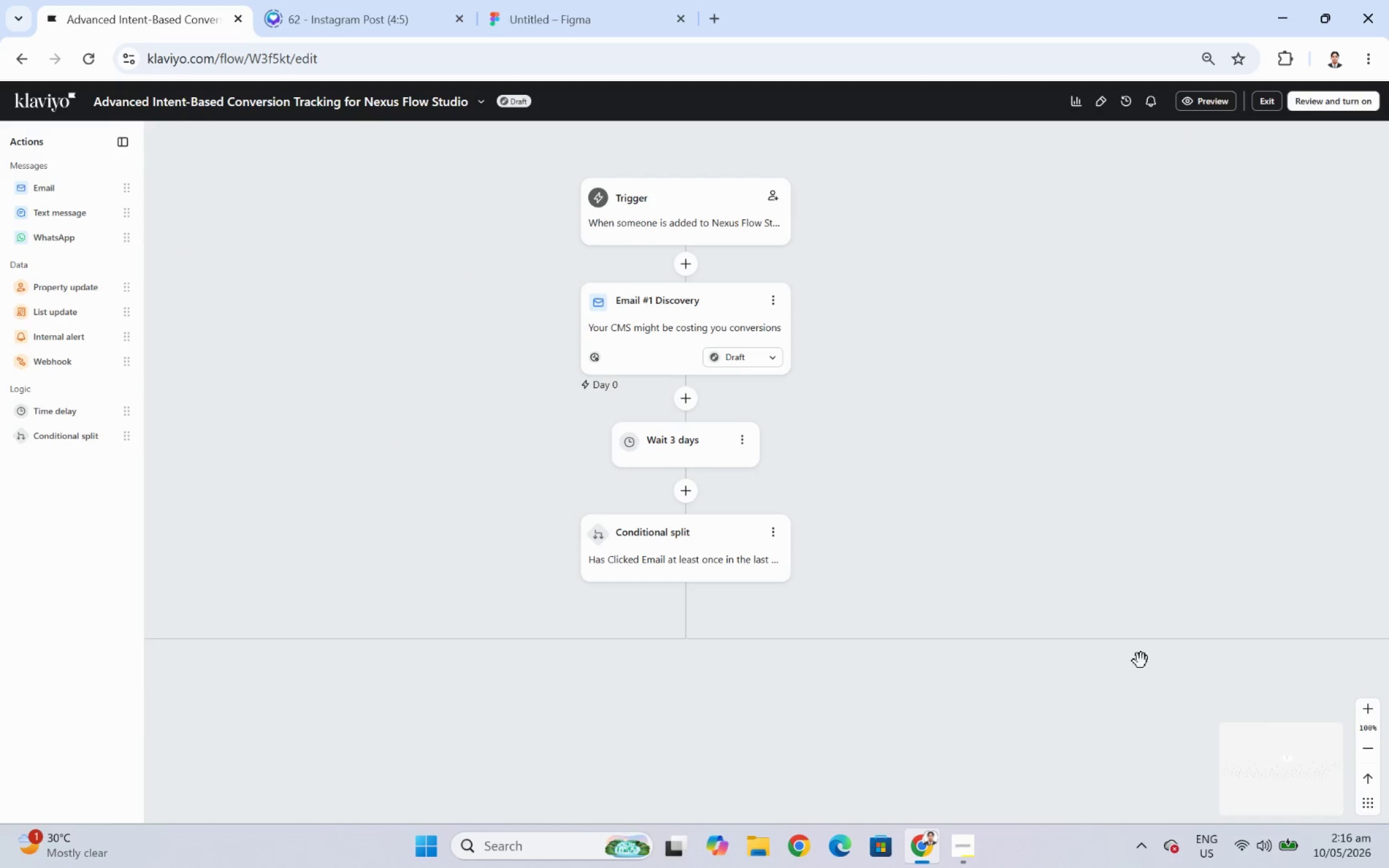 
left_click_drag(start_coordinate=[1162, 695], to_coordinate=[643, 444])
 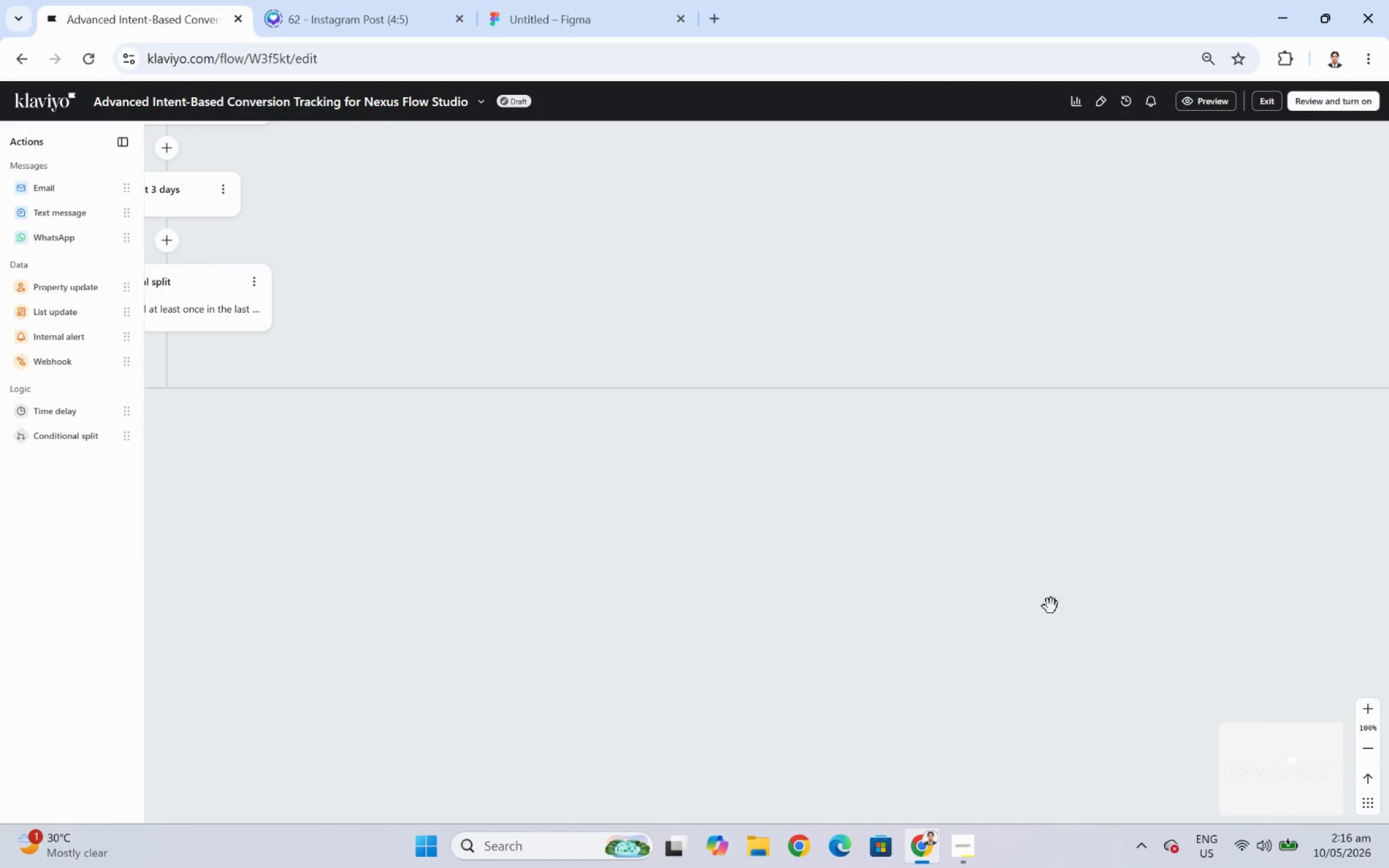 
left_click_drag(start_coordinate=[1056, 621], to_coordinate=[730, 397])
 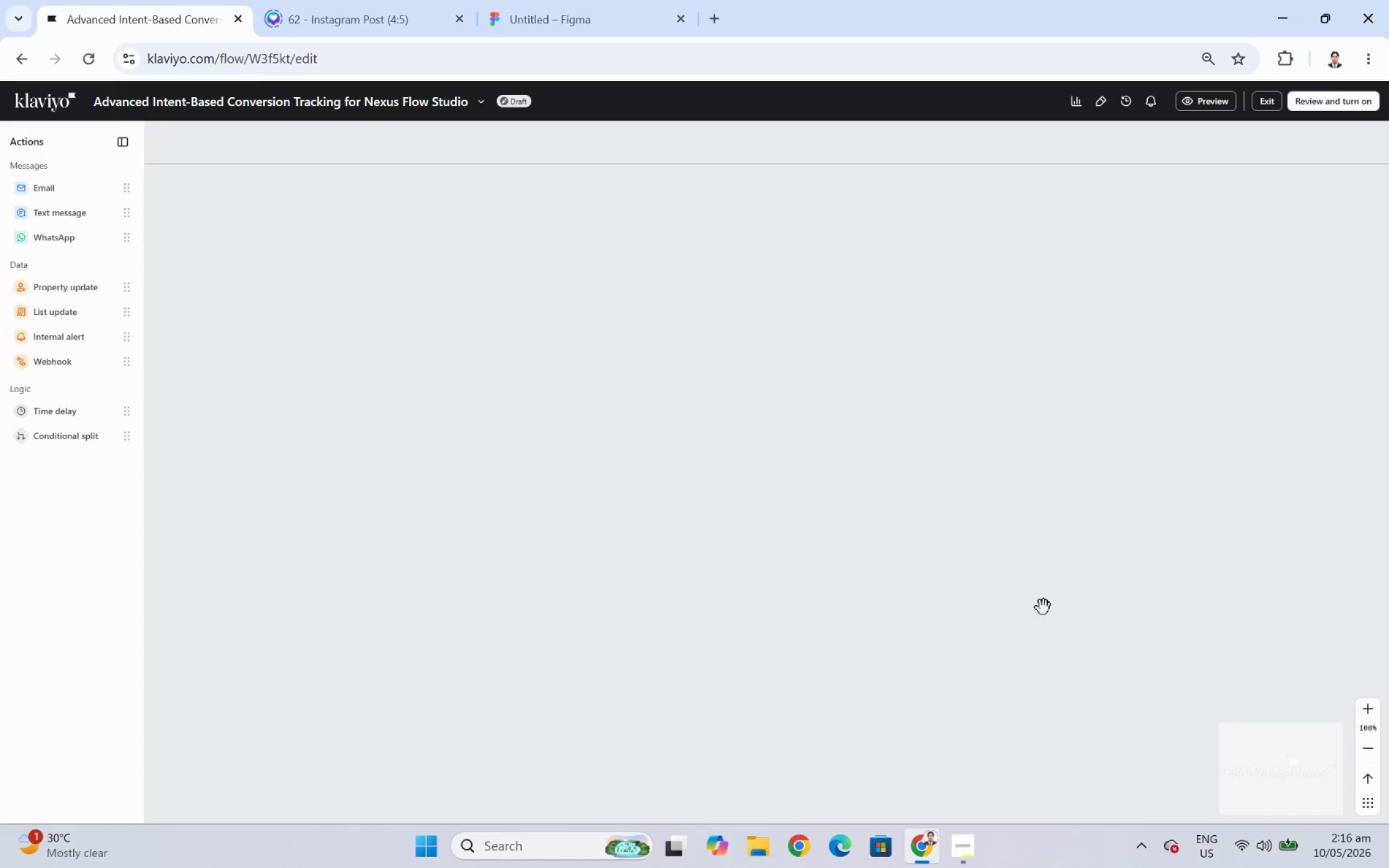 
left_click_drag(start_coordinate=[1043, 608], to_coordinate=[744, 408])
 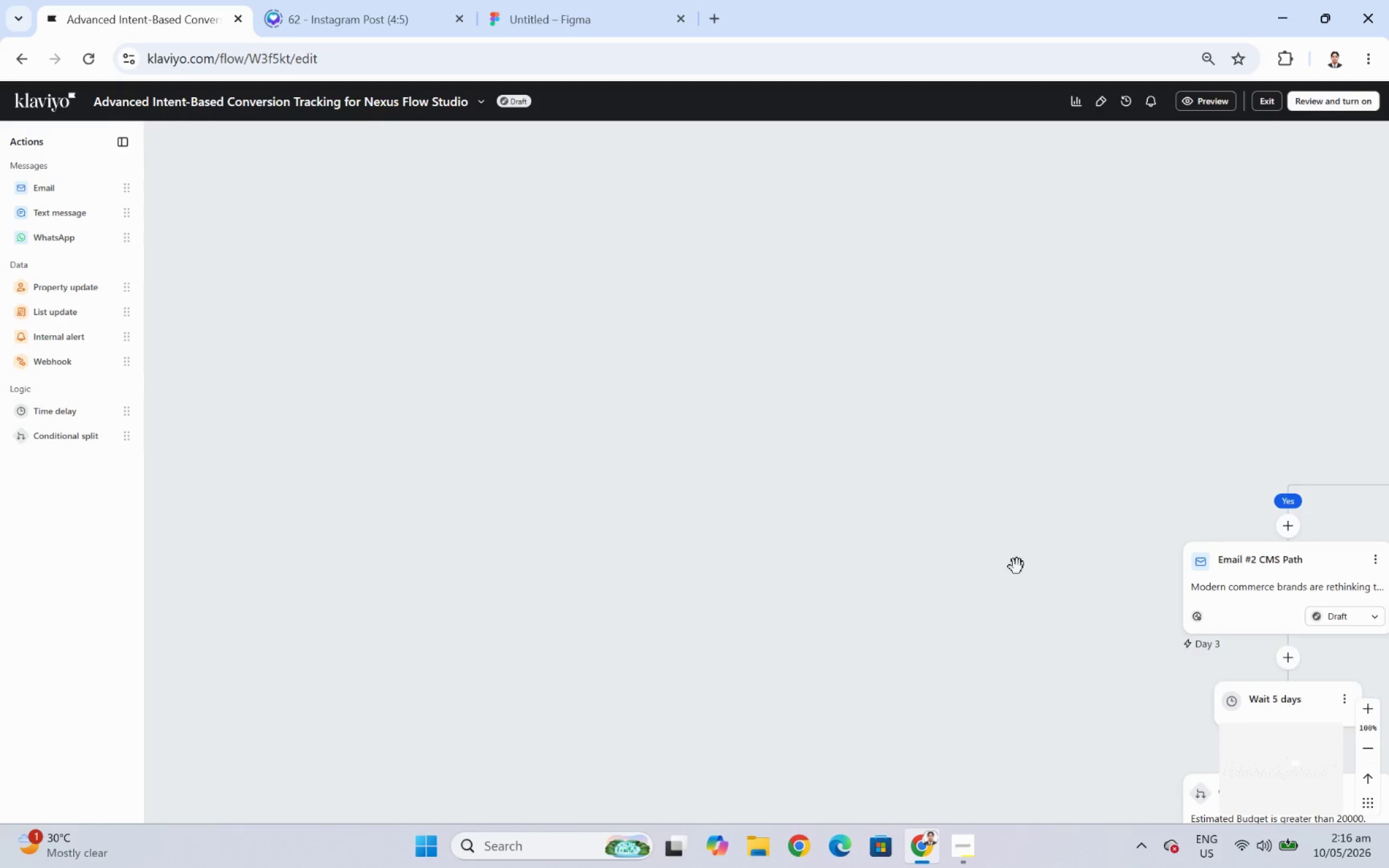 
left_click_drag(start_coordinate=[1019, 576], to_coordinate=[684, 316])
 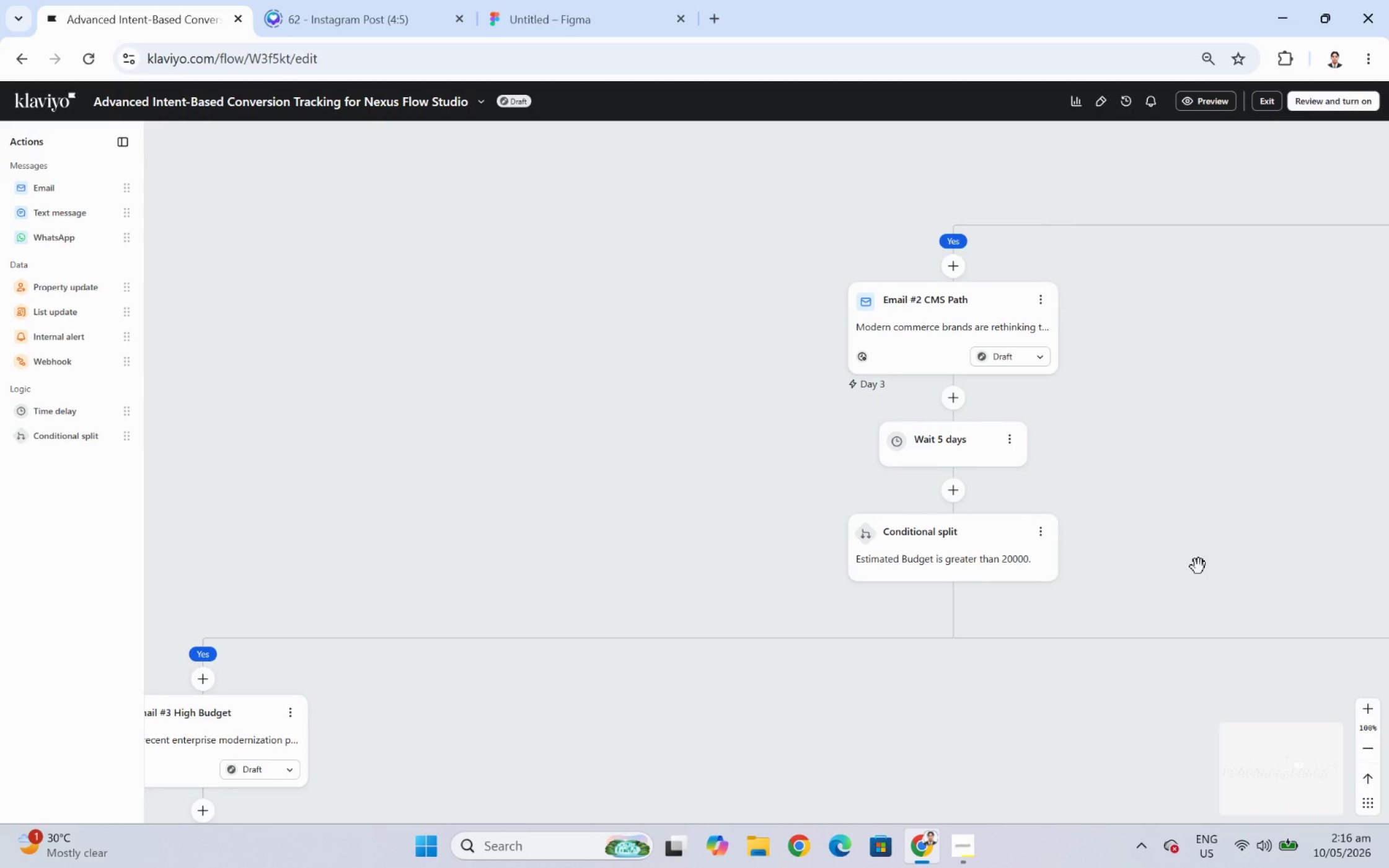 
left_click_drag(start_coordinate=[1221, 579], to_coordinate=[678, 318])
 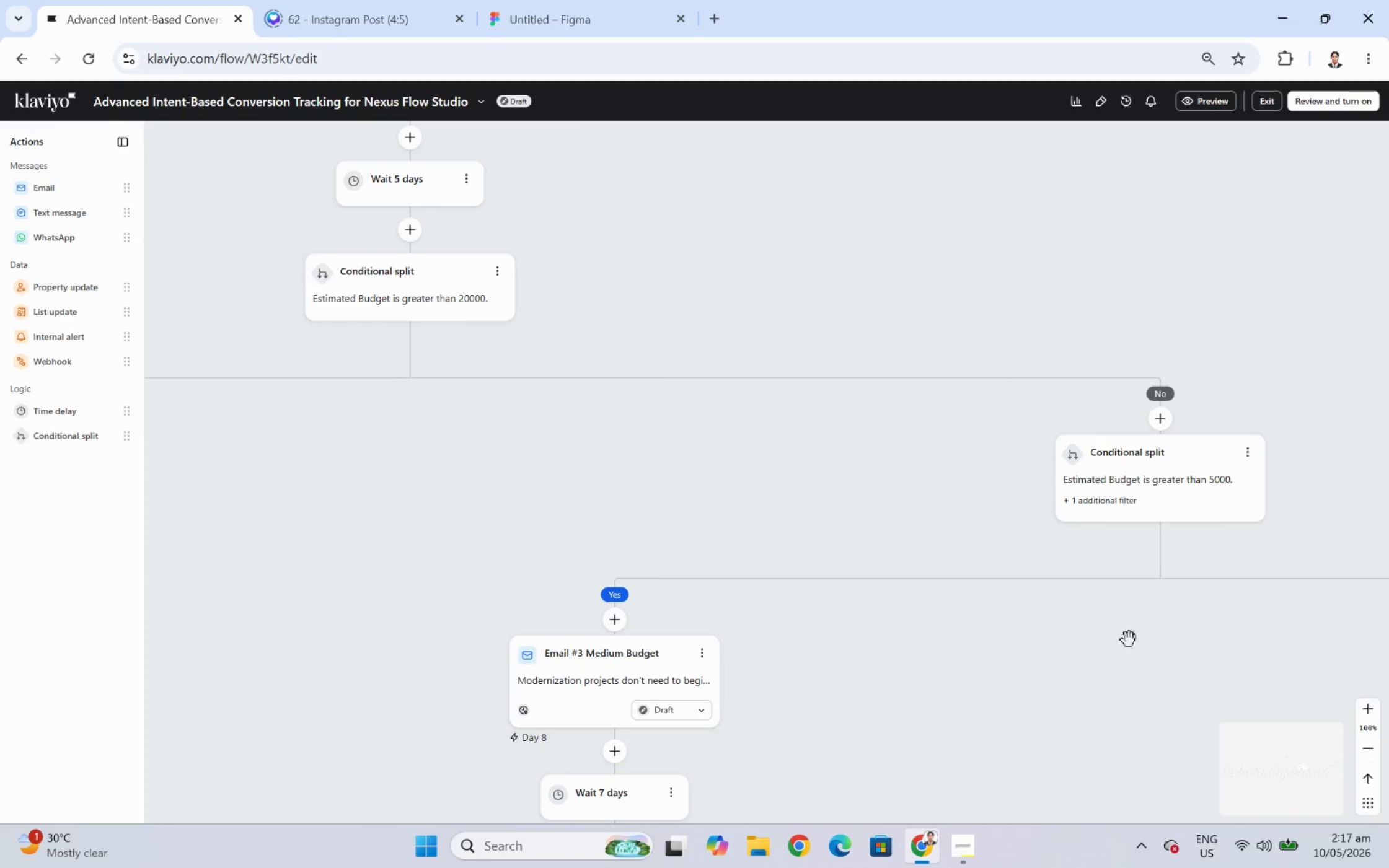 
left_click_drag(start_coordinate=[1131, 654], to_coordinate=[694, 431])
 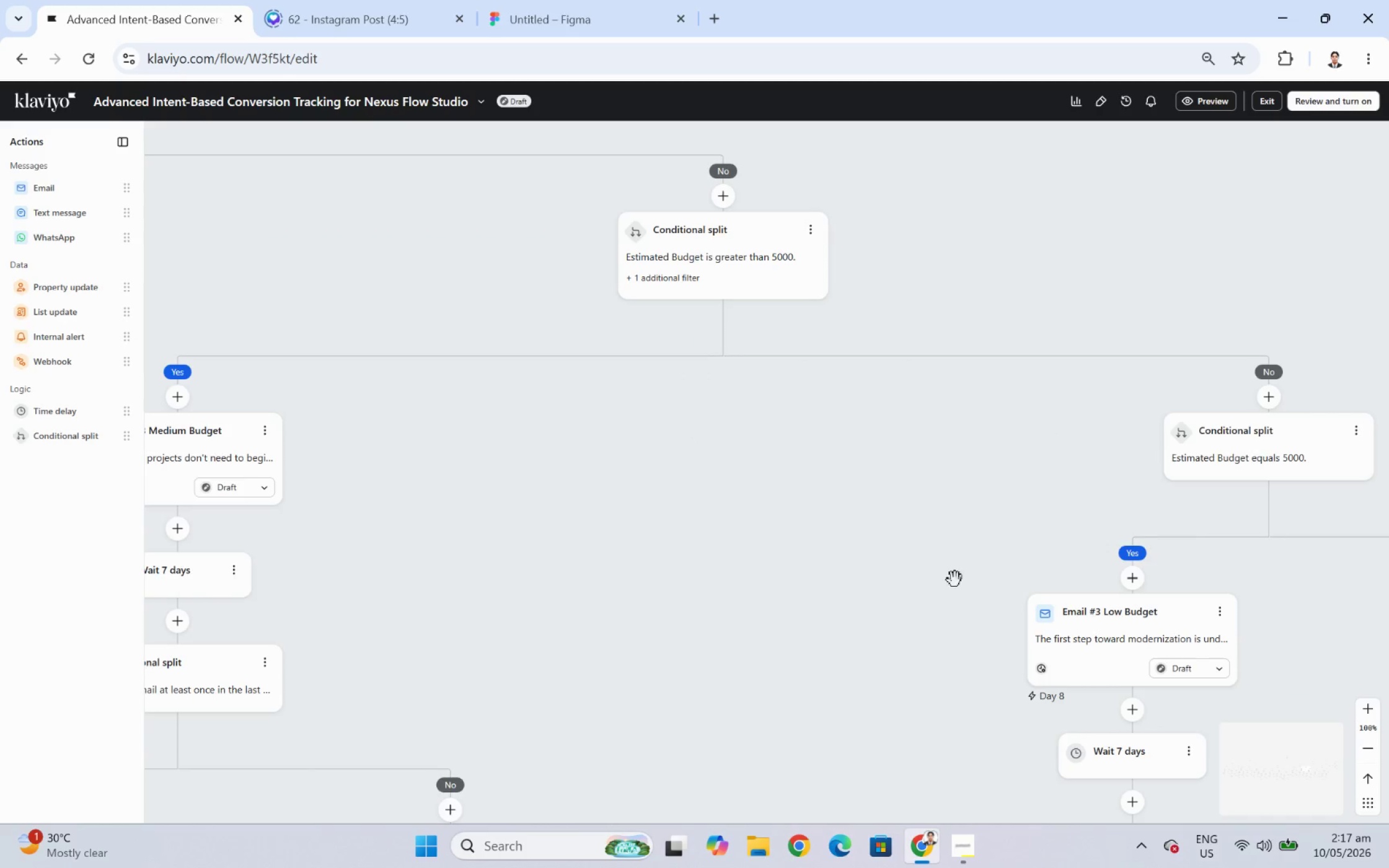 
left_click_drag(start_coordinate=[925, 578], to_coordinate=[497, 359])
 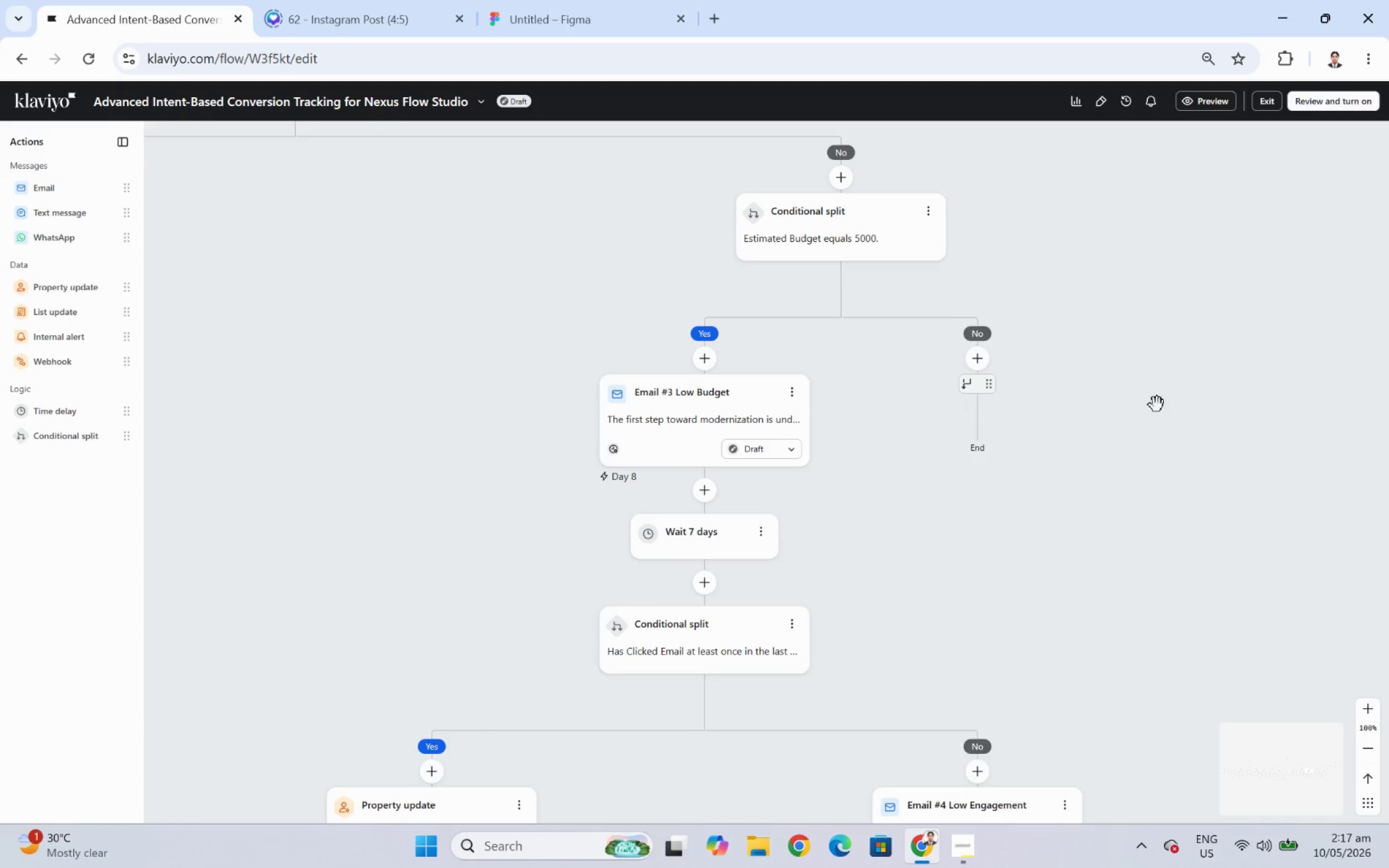 
left_click_drag(start_coordinate=[1168, 405], to_coordinate=[597, 498])
 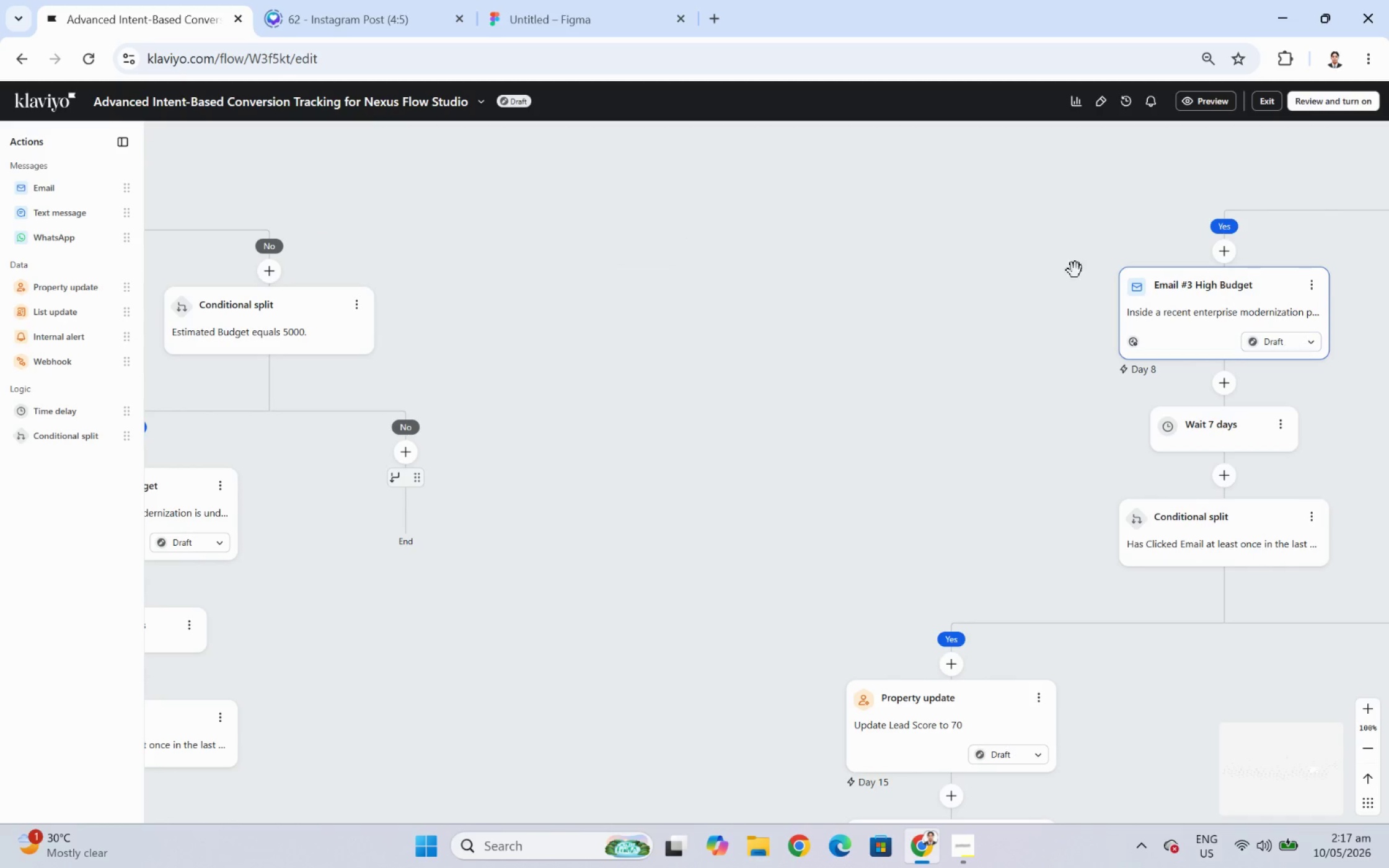 
left_click_drag(start_coordinate=[987, 274], to_coordinate=[457, 307])
 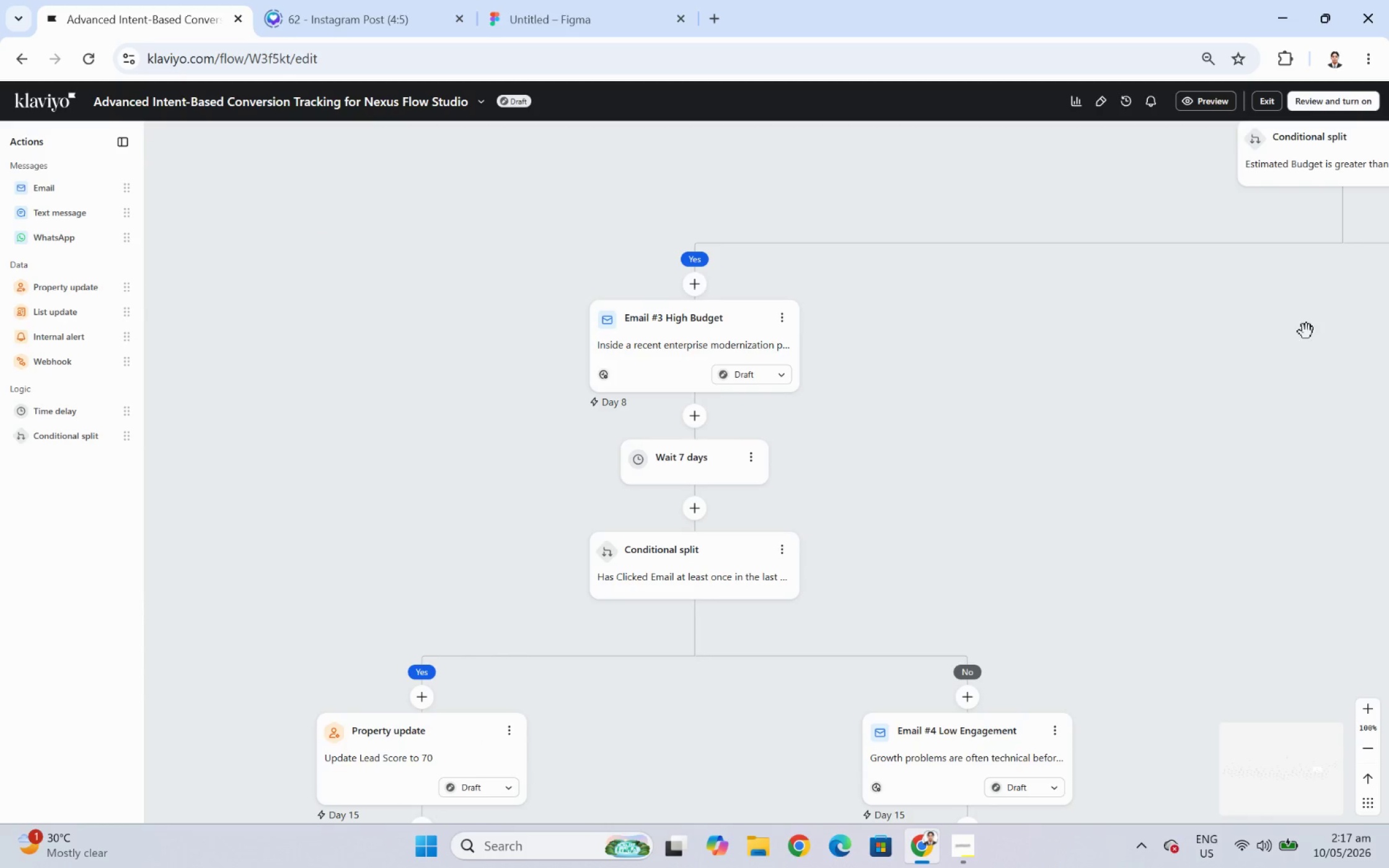 
left_click_drag(start_coordinate=[1339, 350], to_coordinate=[742, 610])
 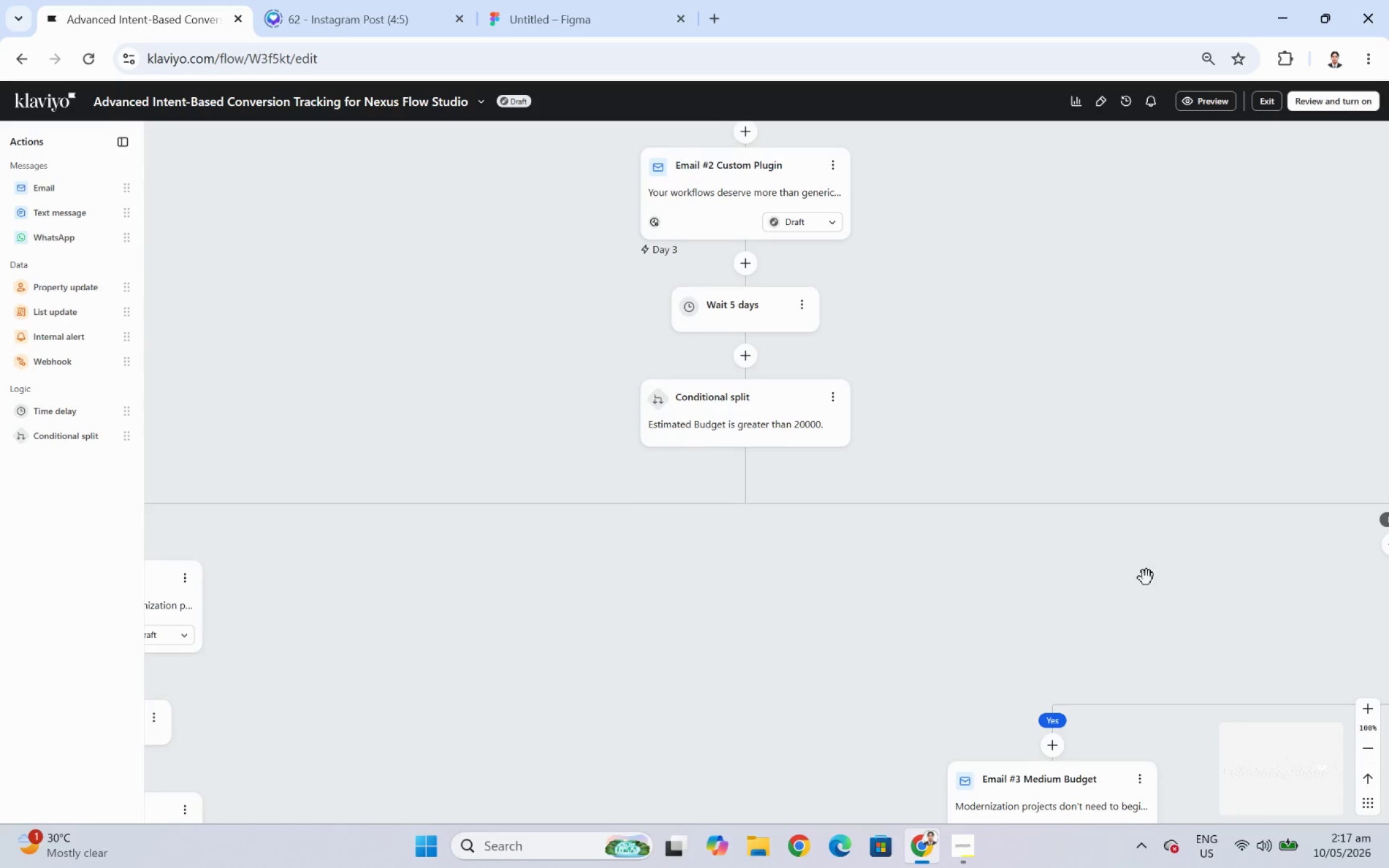 
left_click_drag(start_coordinate=[1144, 581], to_coordinate=[404, 594])
 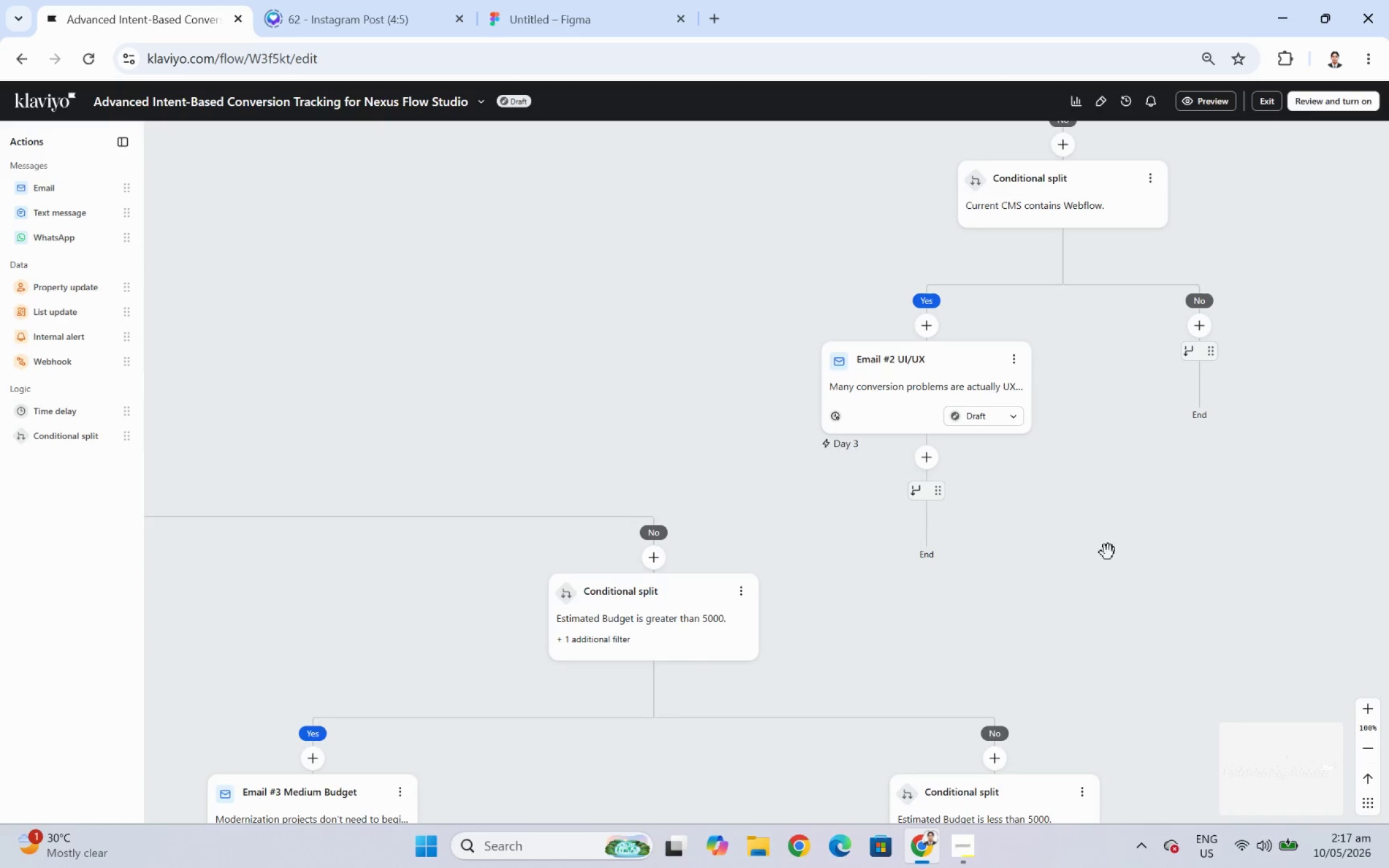 
left_click_drag(start_coordinate=[1121, 558], to_coordinate=[997, 465])
 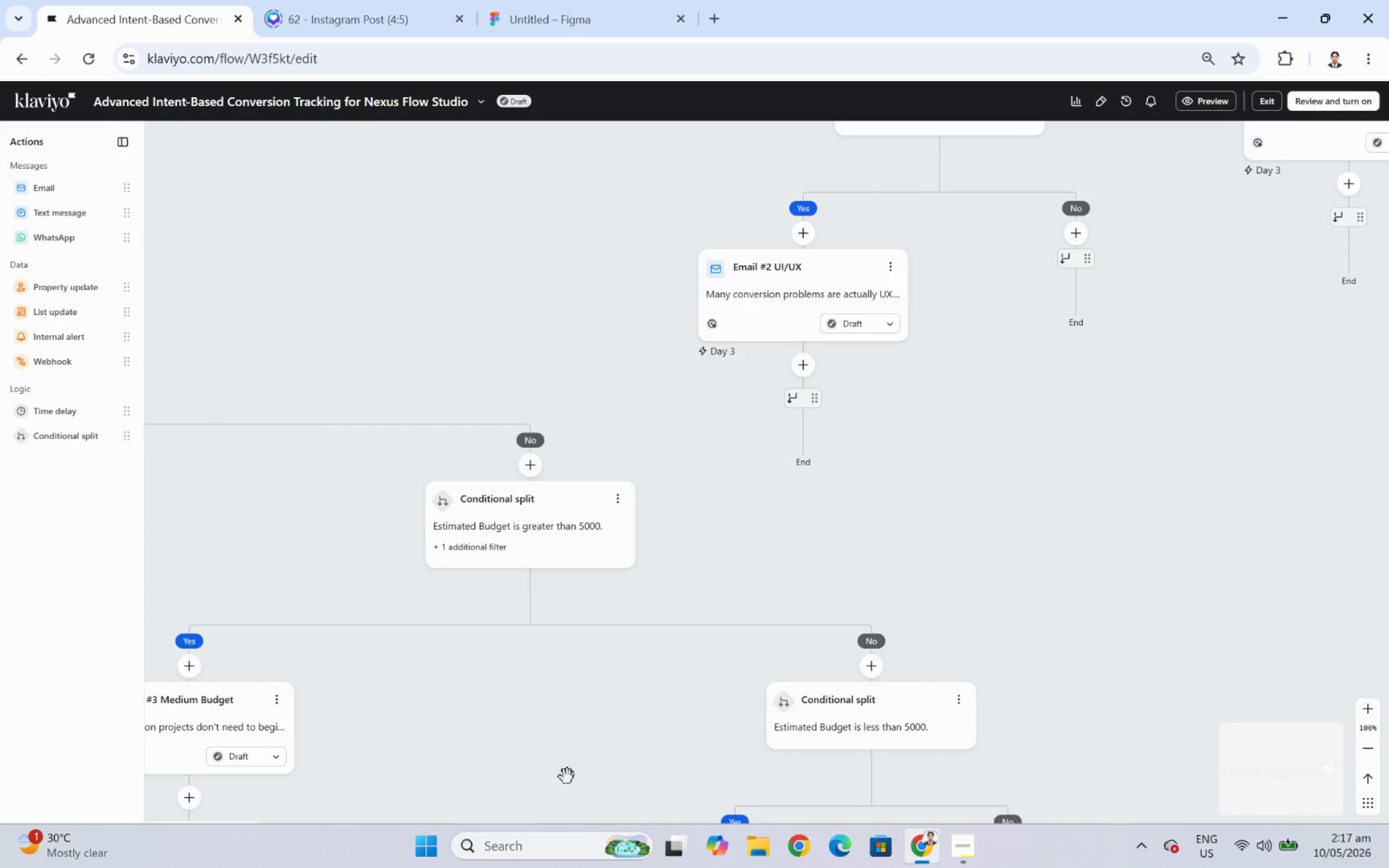 
left_click_drag(start_coordinate=[549, 787], to_coordinate=[586, 867])
 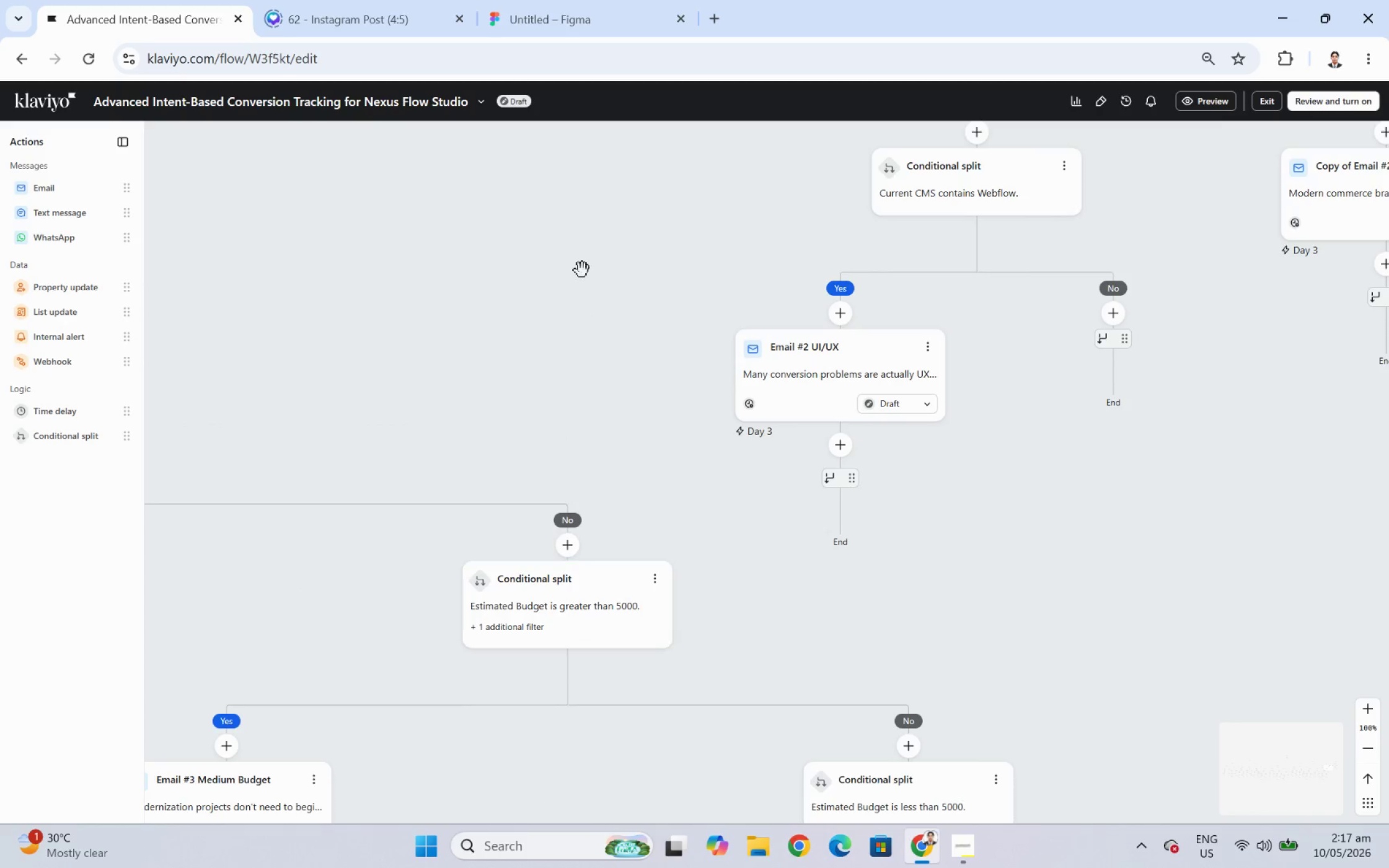 
left_click_drag(start_coordinate=[582, 272], to_coordinate=[731, 339])
 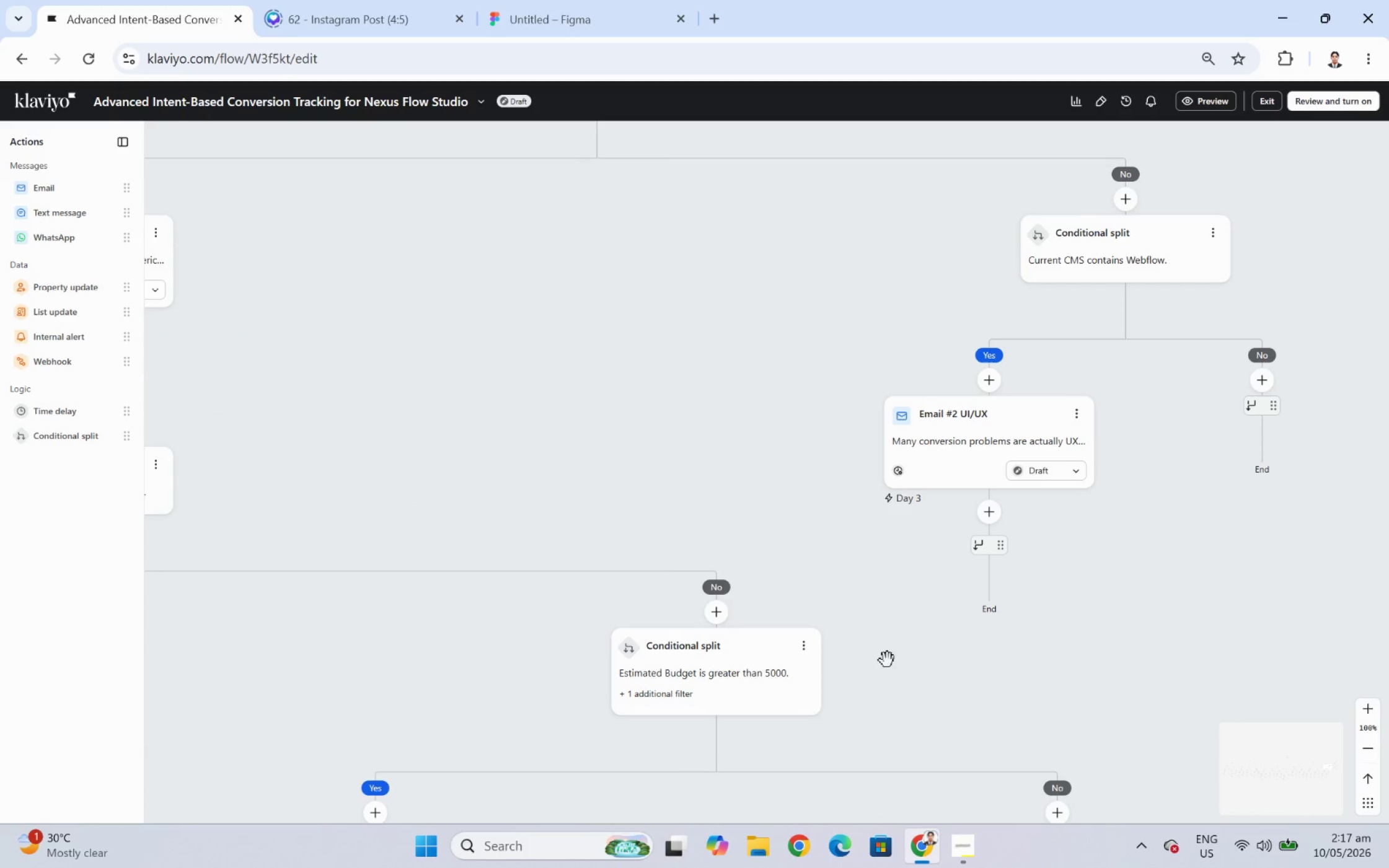 
left_click_drag(start_coordinate=[911, 677], to_coordinate=[914, 478])
 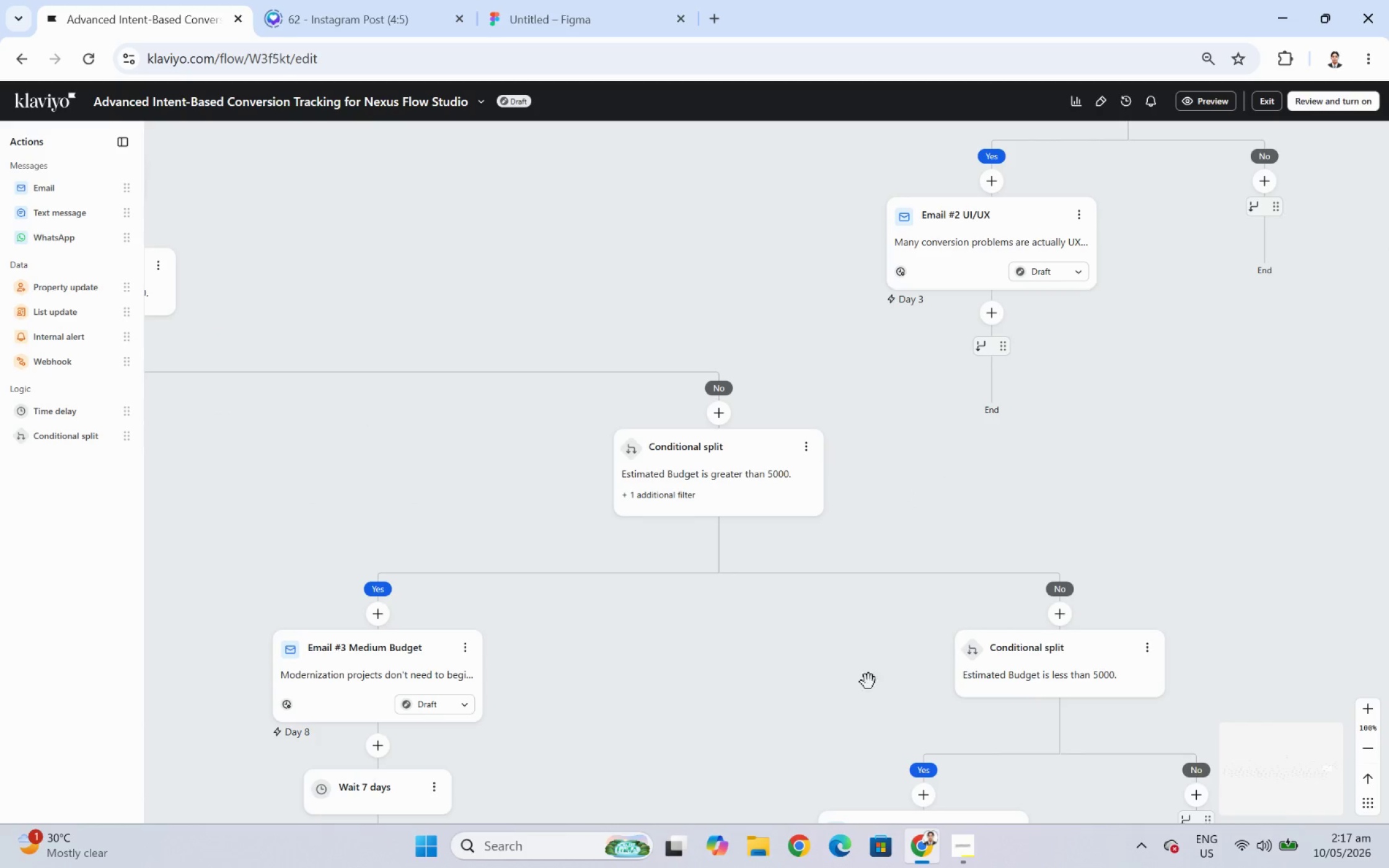 
left_click_drag(start_coordinate=[858, 687], to_coordinate=[871, 545])
 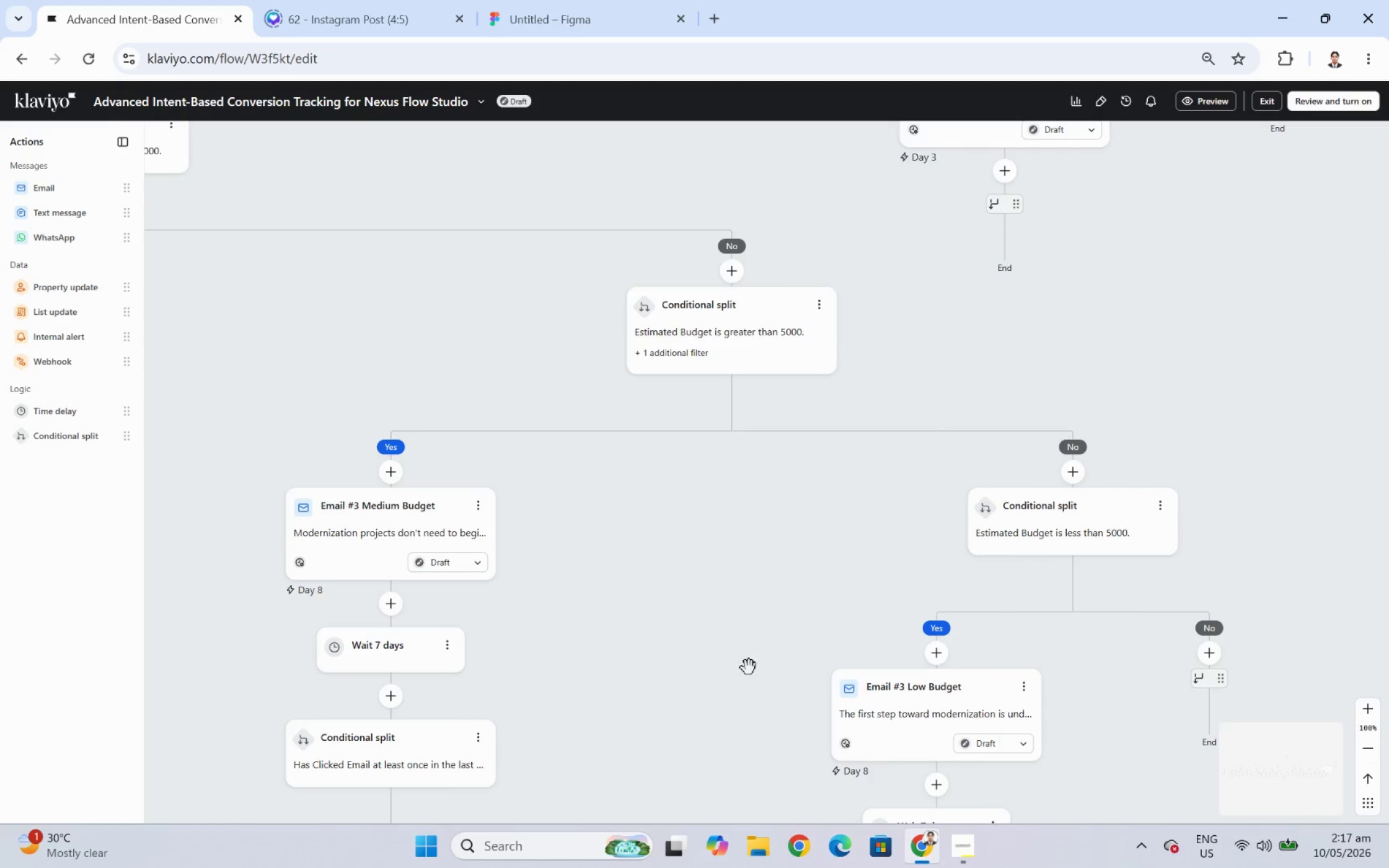 
left_click_drag(start_coordinate=[741, 667], to_coordinate=[800, 442])
 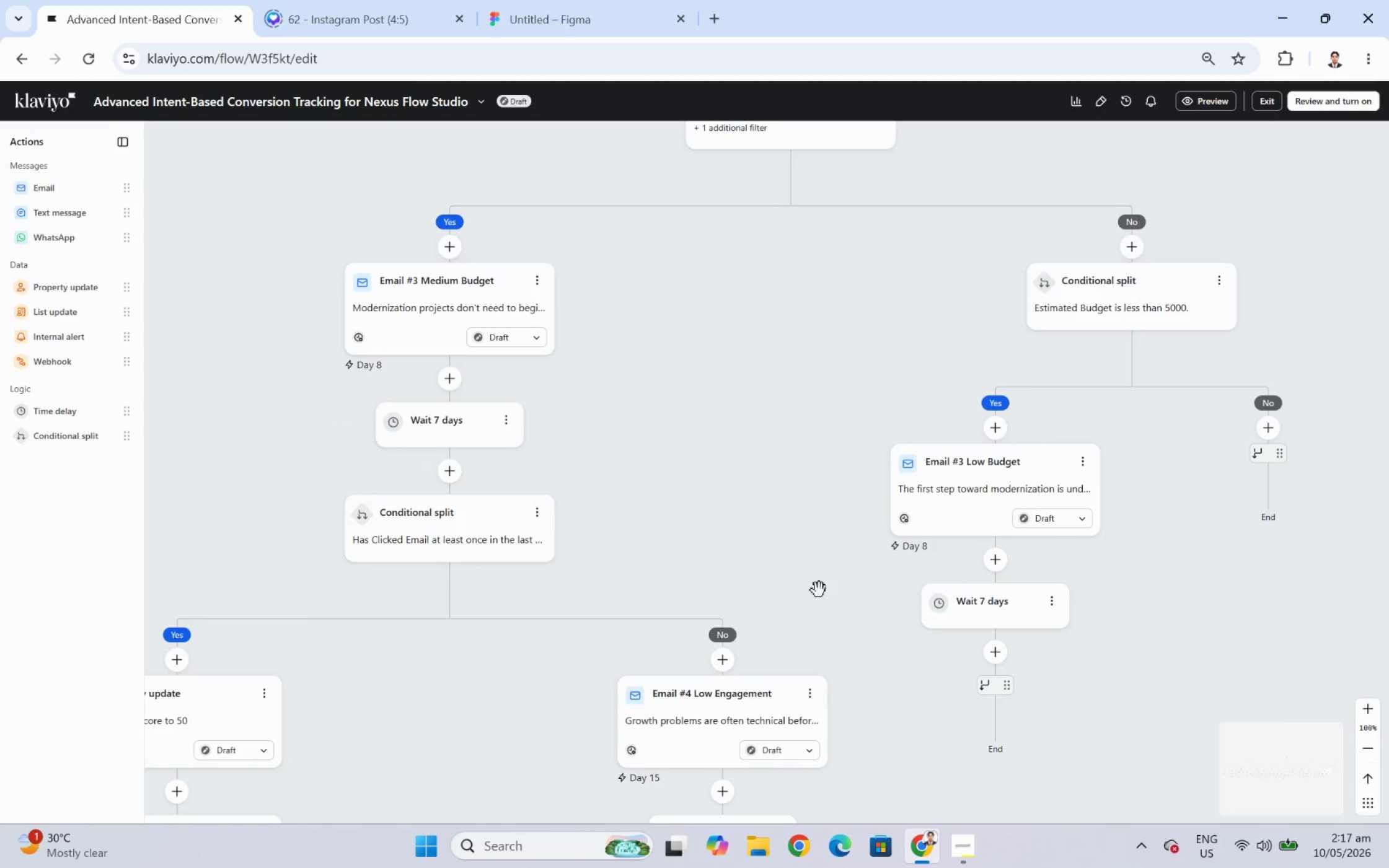 
left_click_drag(start_coordinate=[815, 549], to_coordinate=[801, 373])
 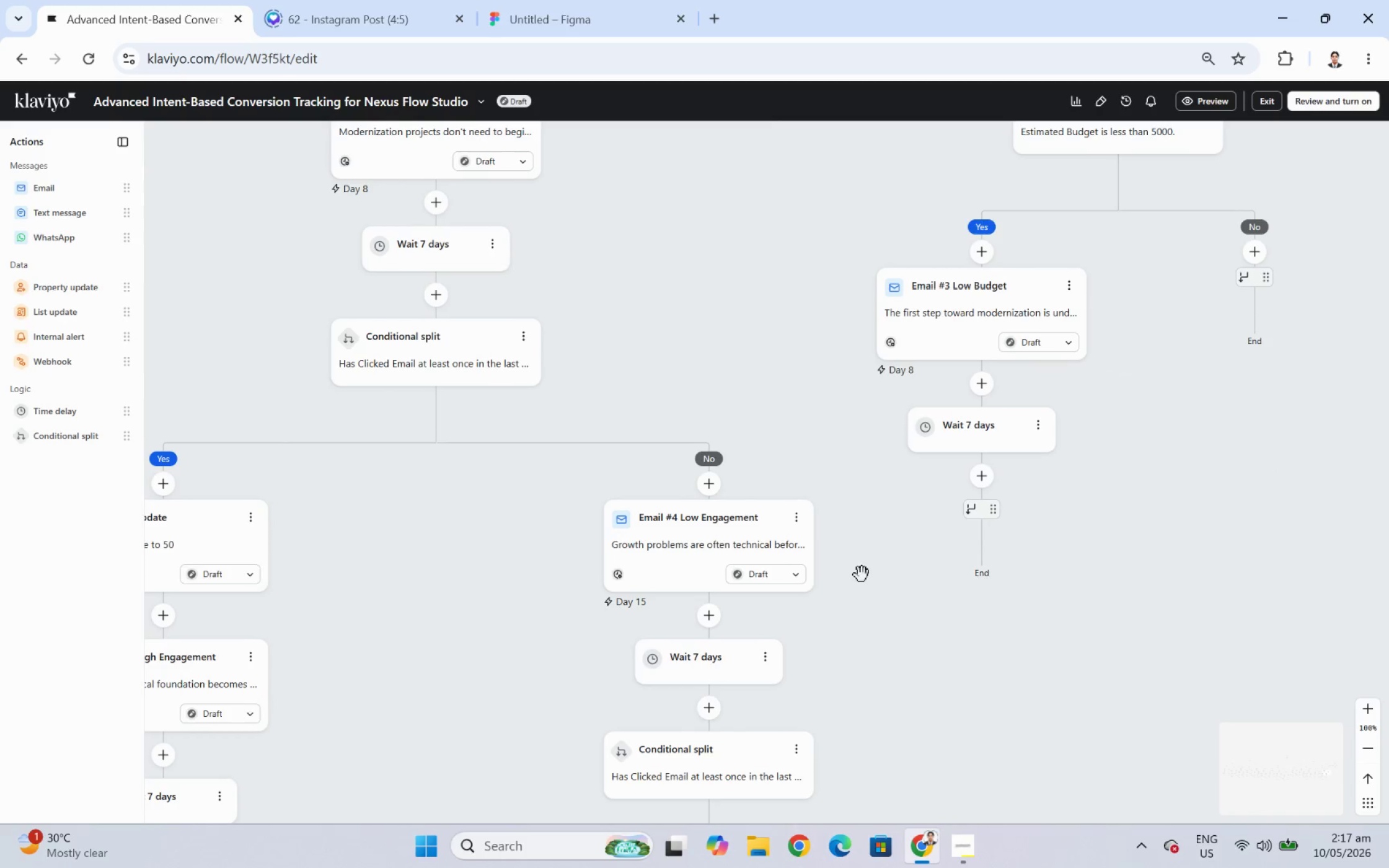 
left_click_drag(start_coordinate=[905, 649], to_coordinate=[942, 459])
 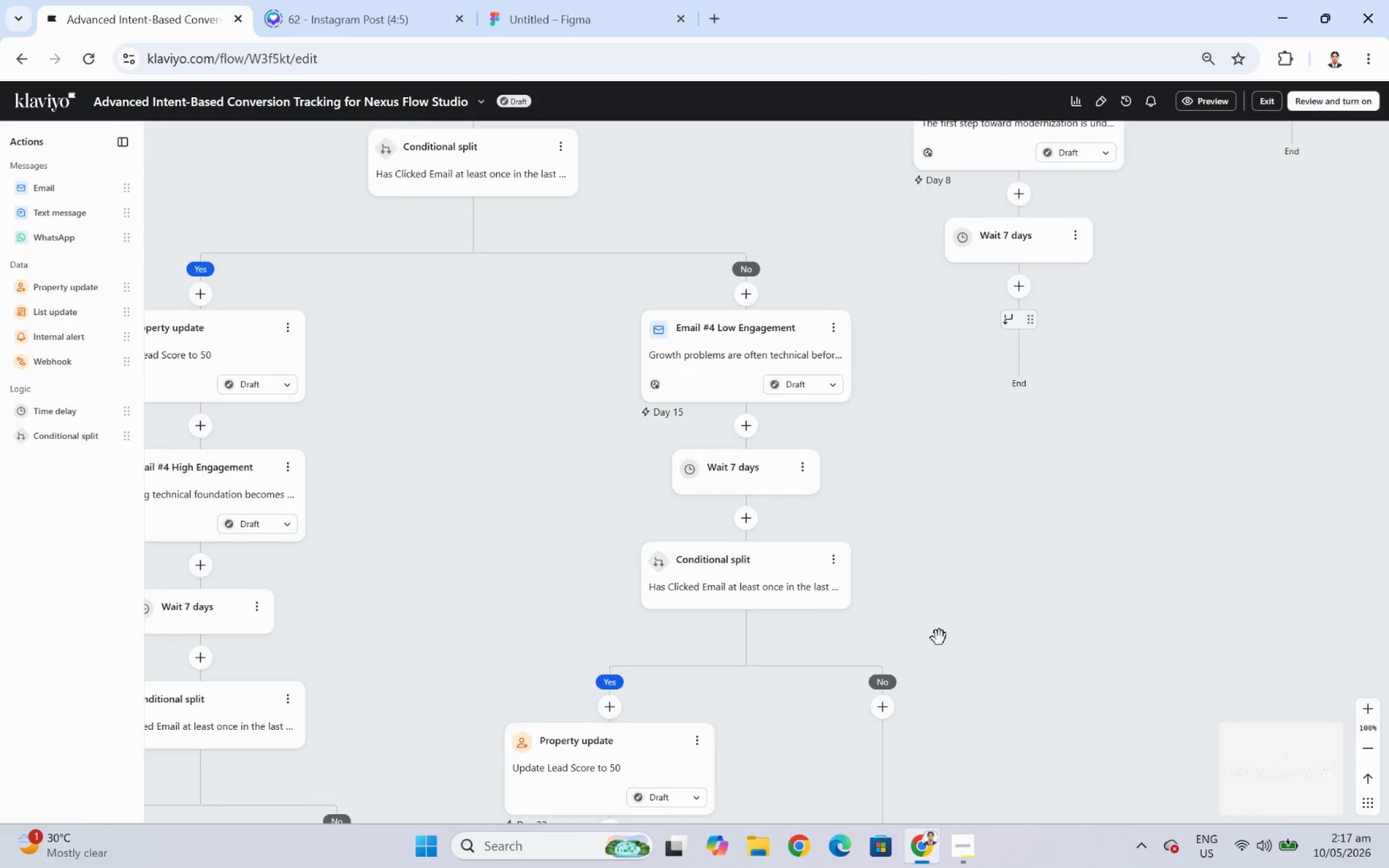 
left_click_drag(start_coordinate=[939, 638], to_coordinate=[989, 484])
 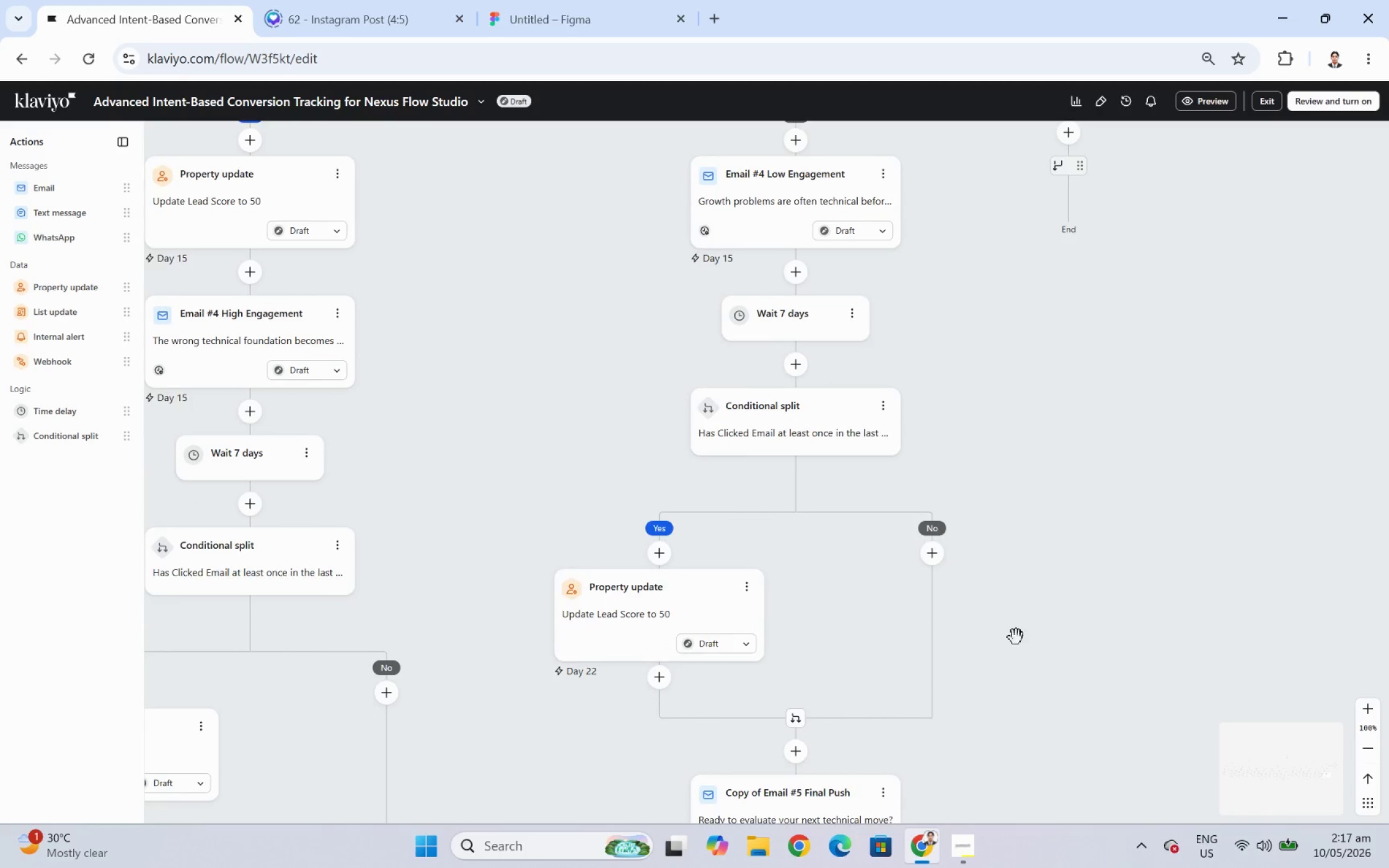 
left_click_drag(start_coordinate=[1018, 642], to_coordinate=[1029, 575])
 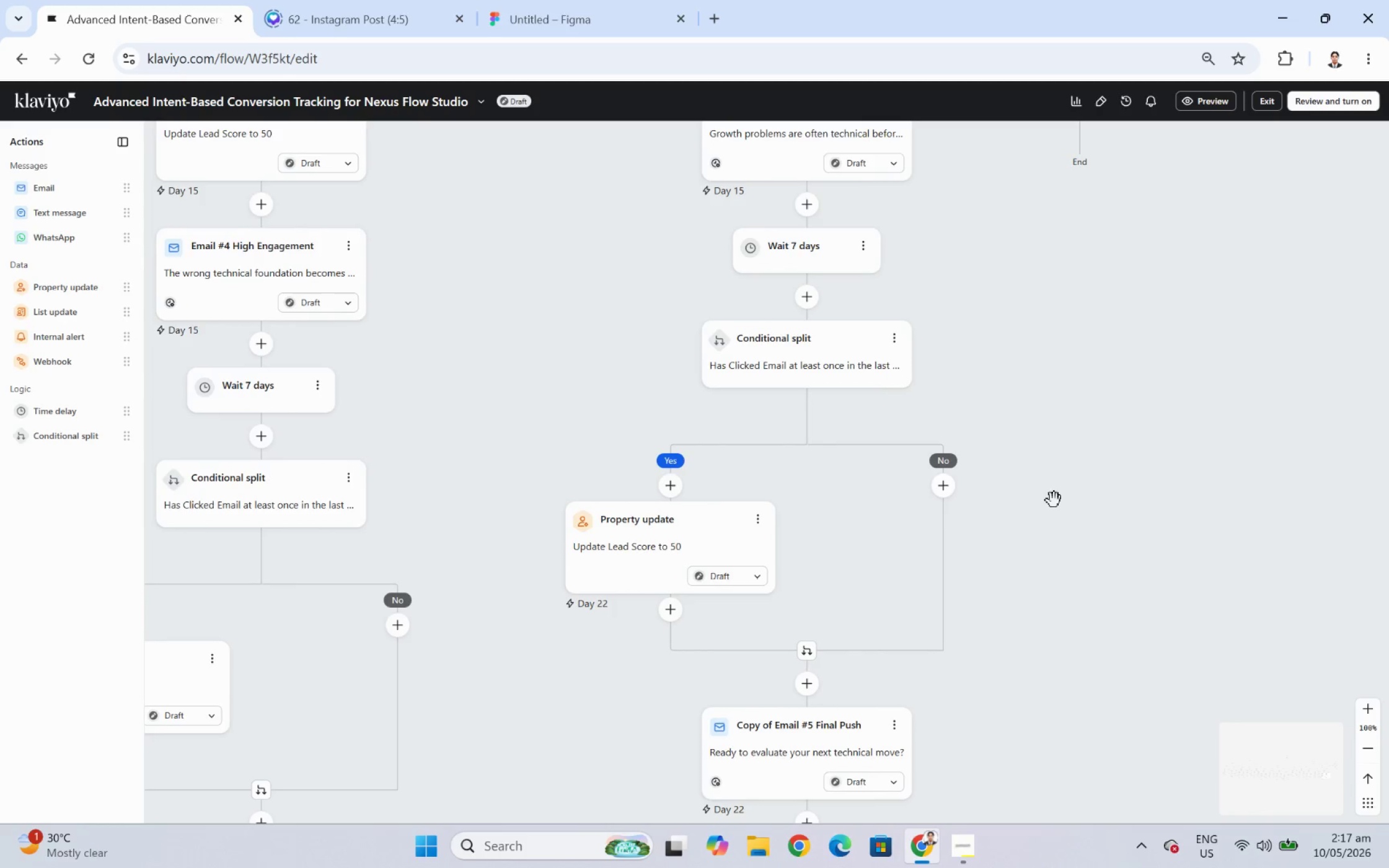 
left_click_drag(start_coordinate=[1056, 496], to_coordinate=[1056, 490])
 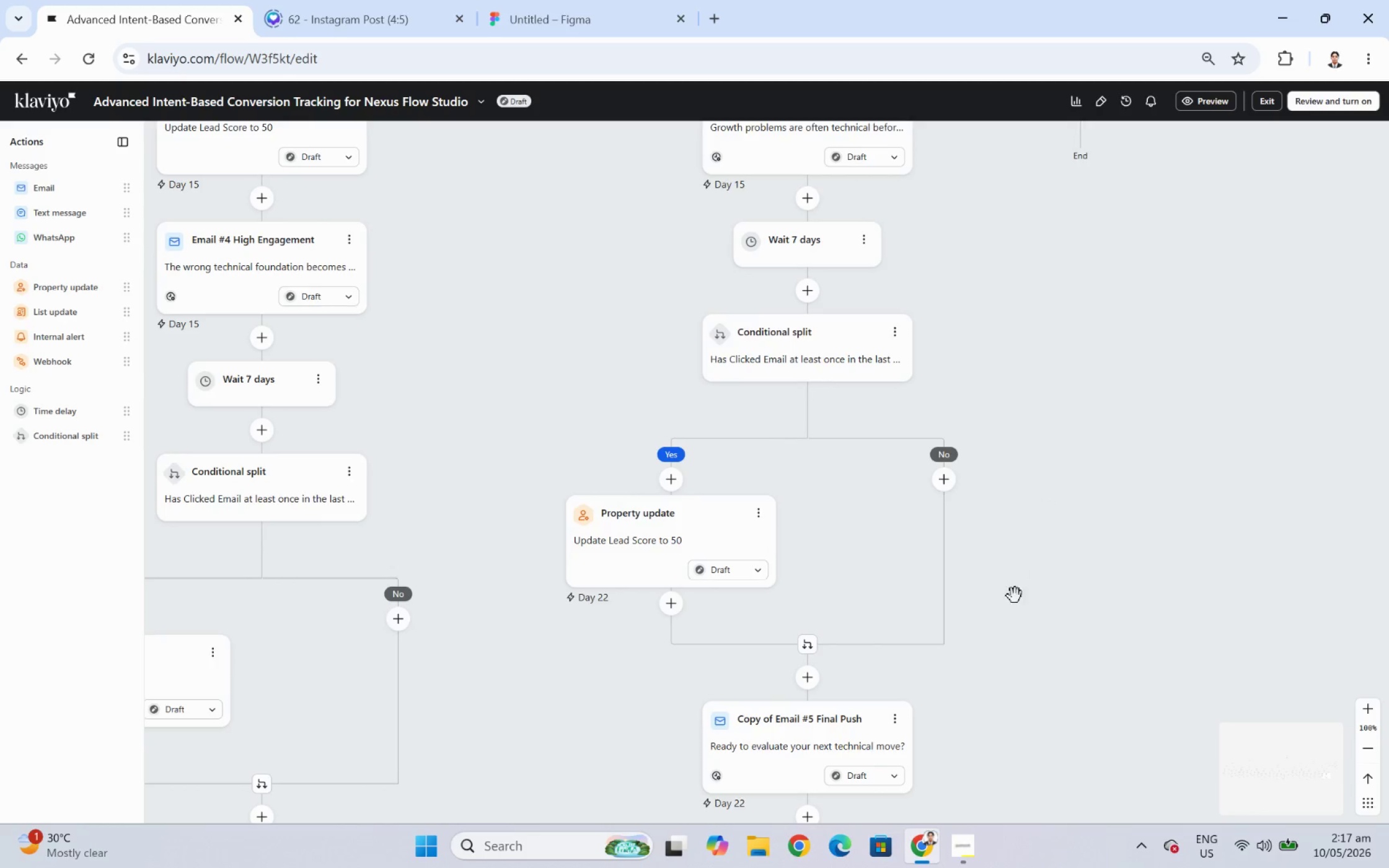 
left_click_drag(start_coordinate=[1013, 612], to_coordinate=[1026, 568])
 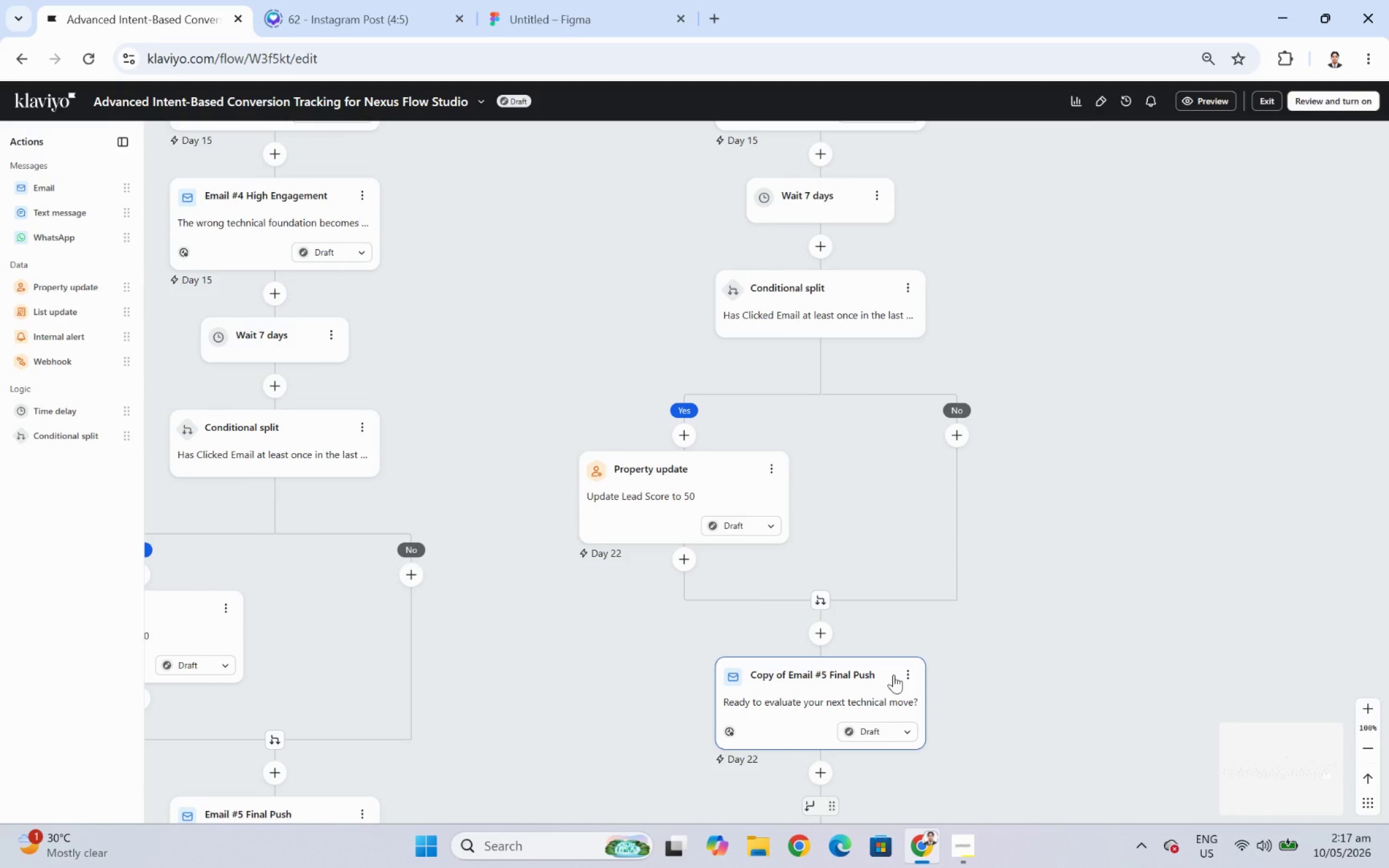 
left_click([893, 674])
 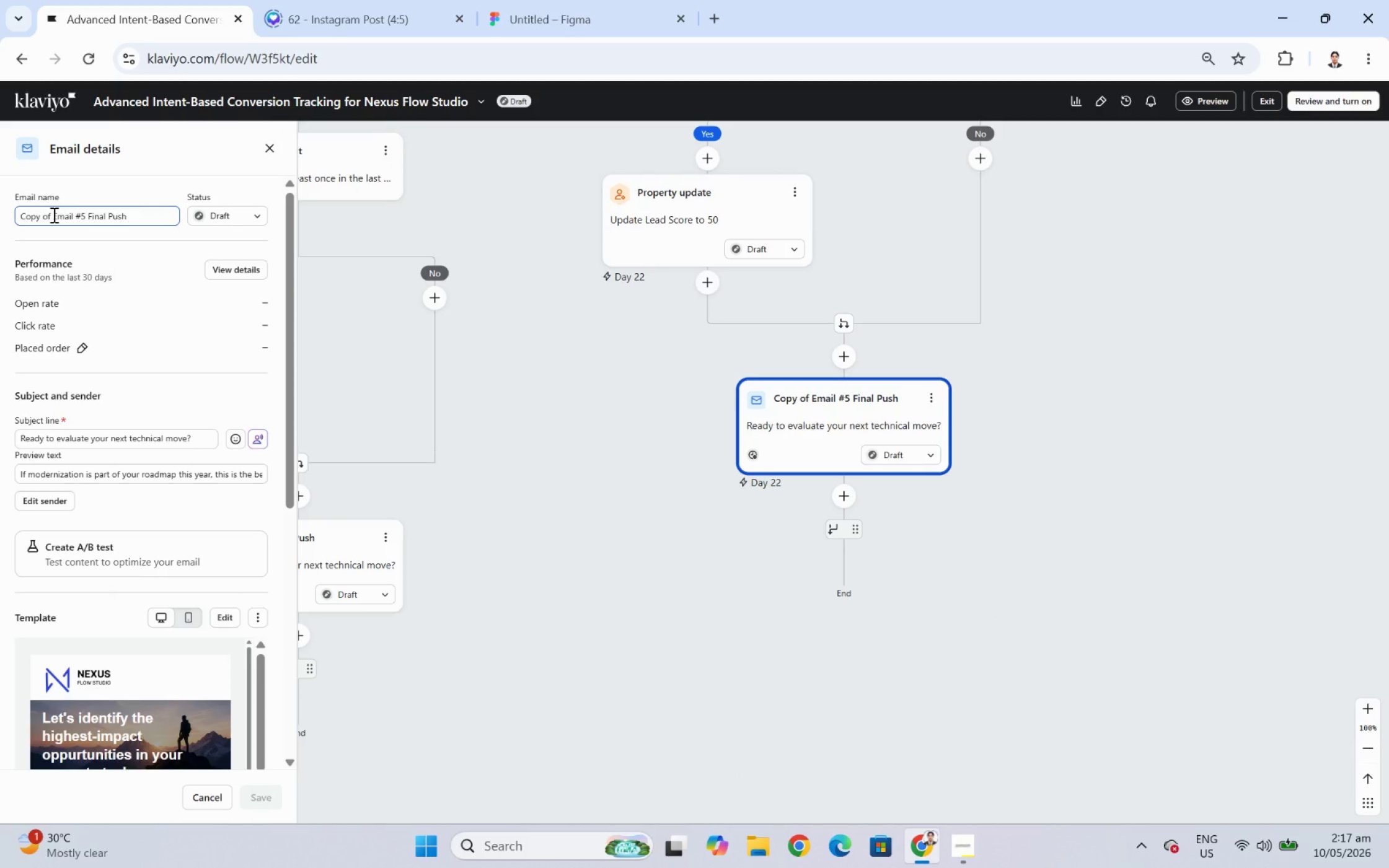 
left_click_drag(start_coordinate=[52, 214], to_coordinate=[0, 218])
 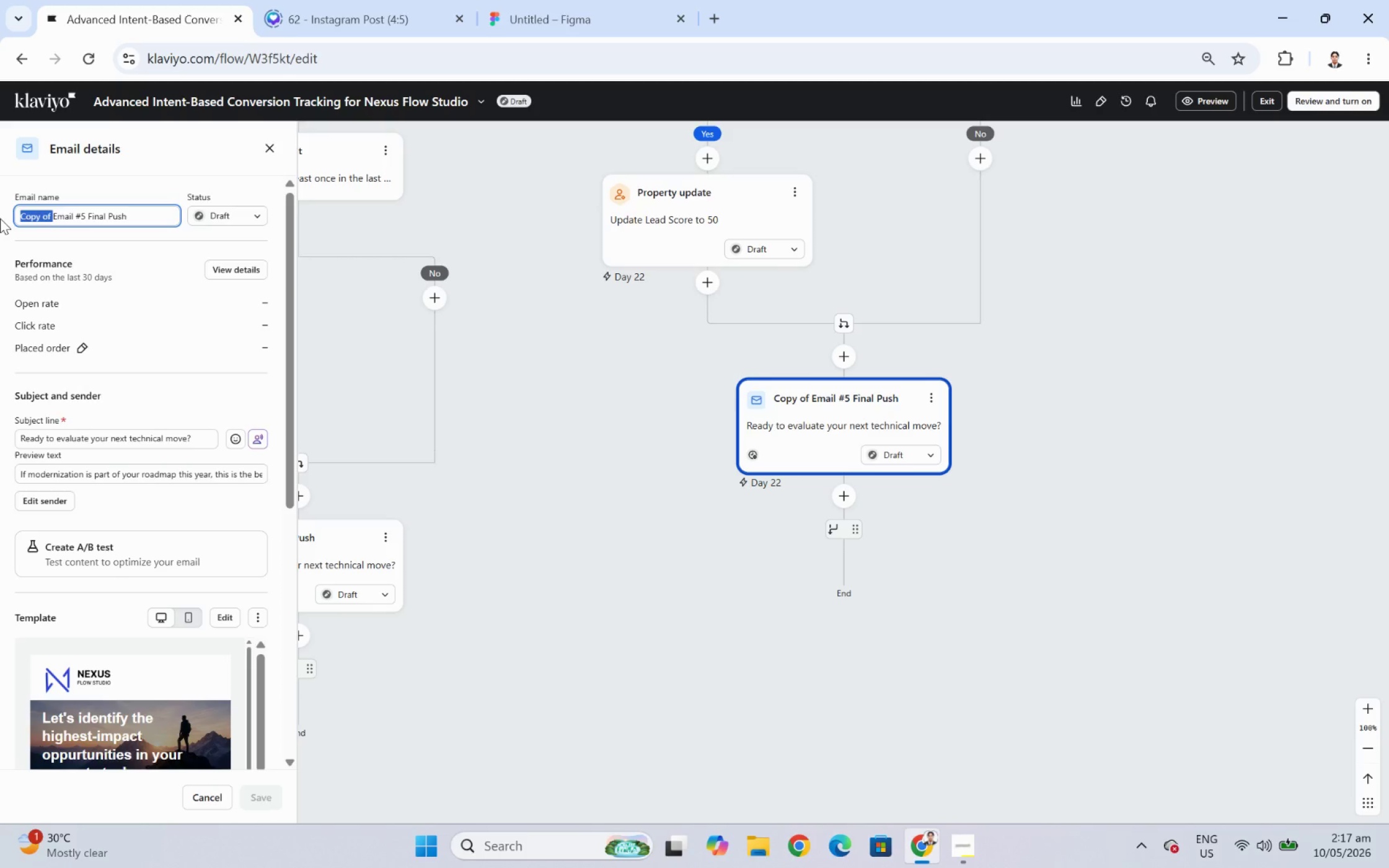 
key(Backspace)
 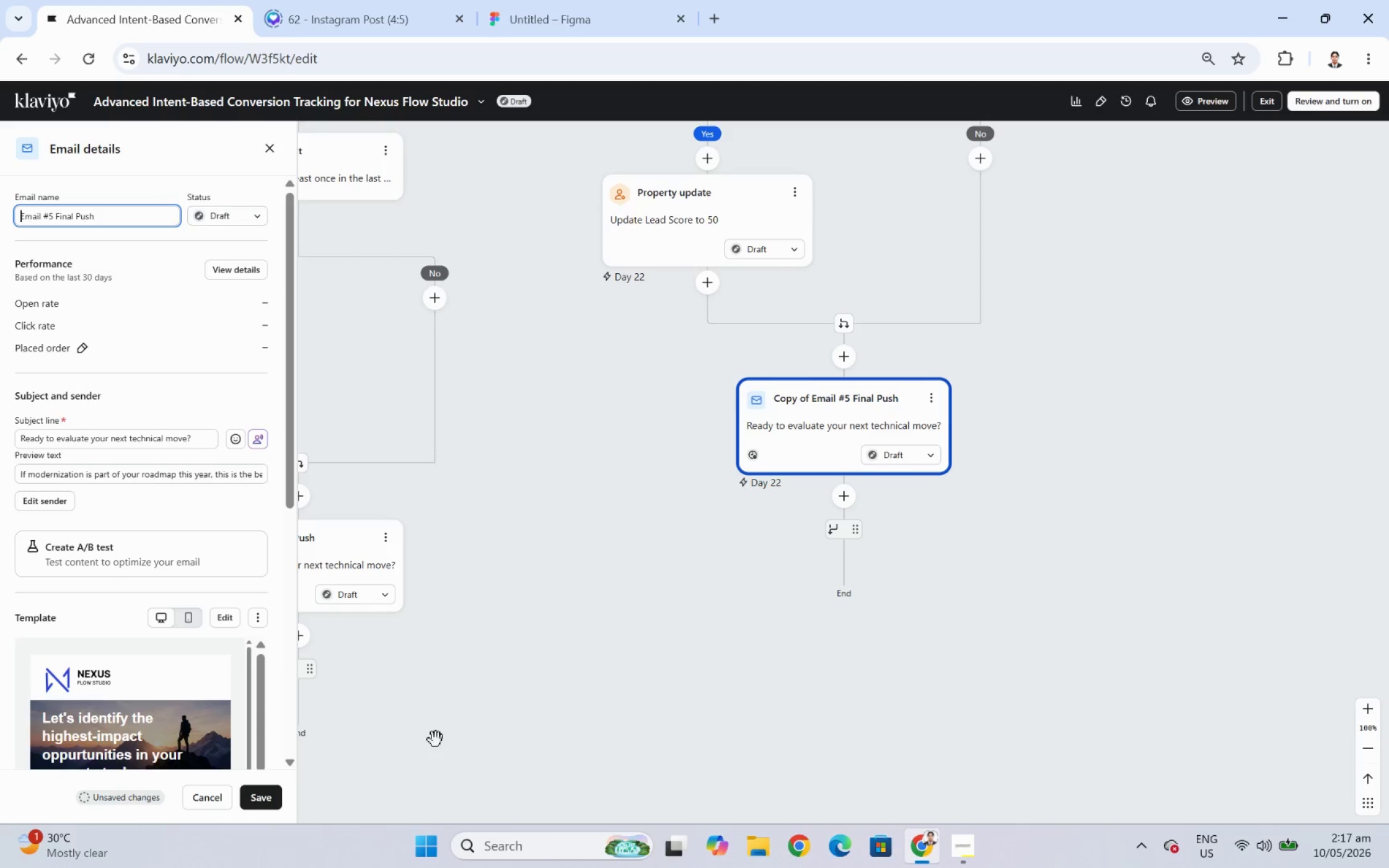 
left_click([263, 791])
 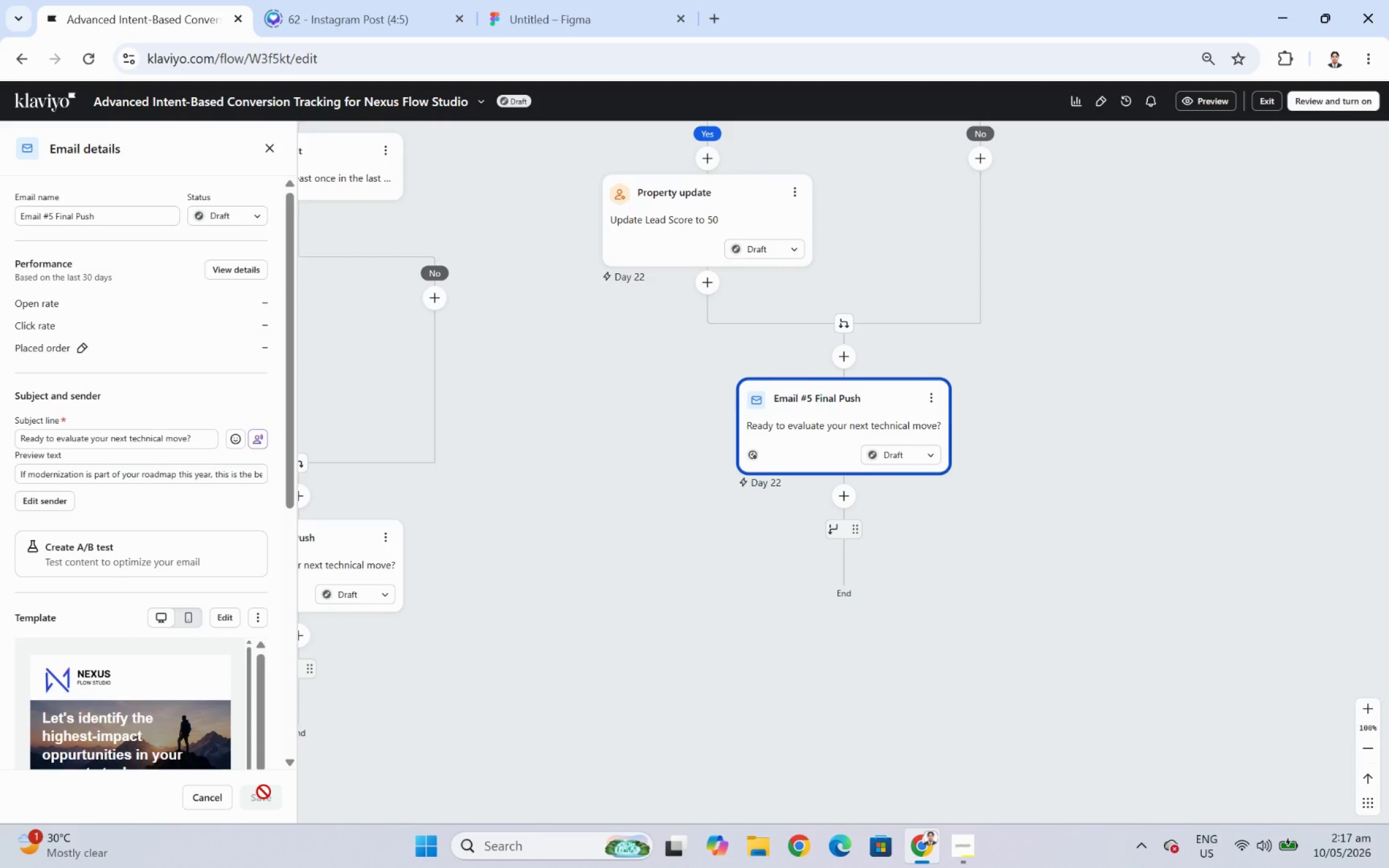 
wait(25.55)
 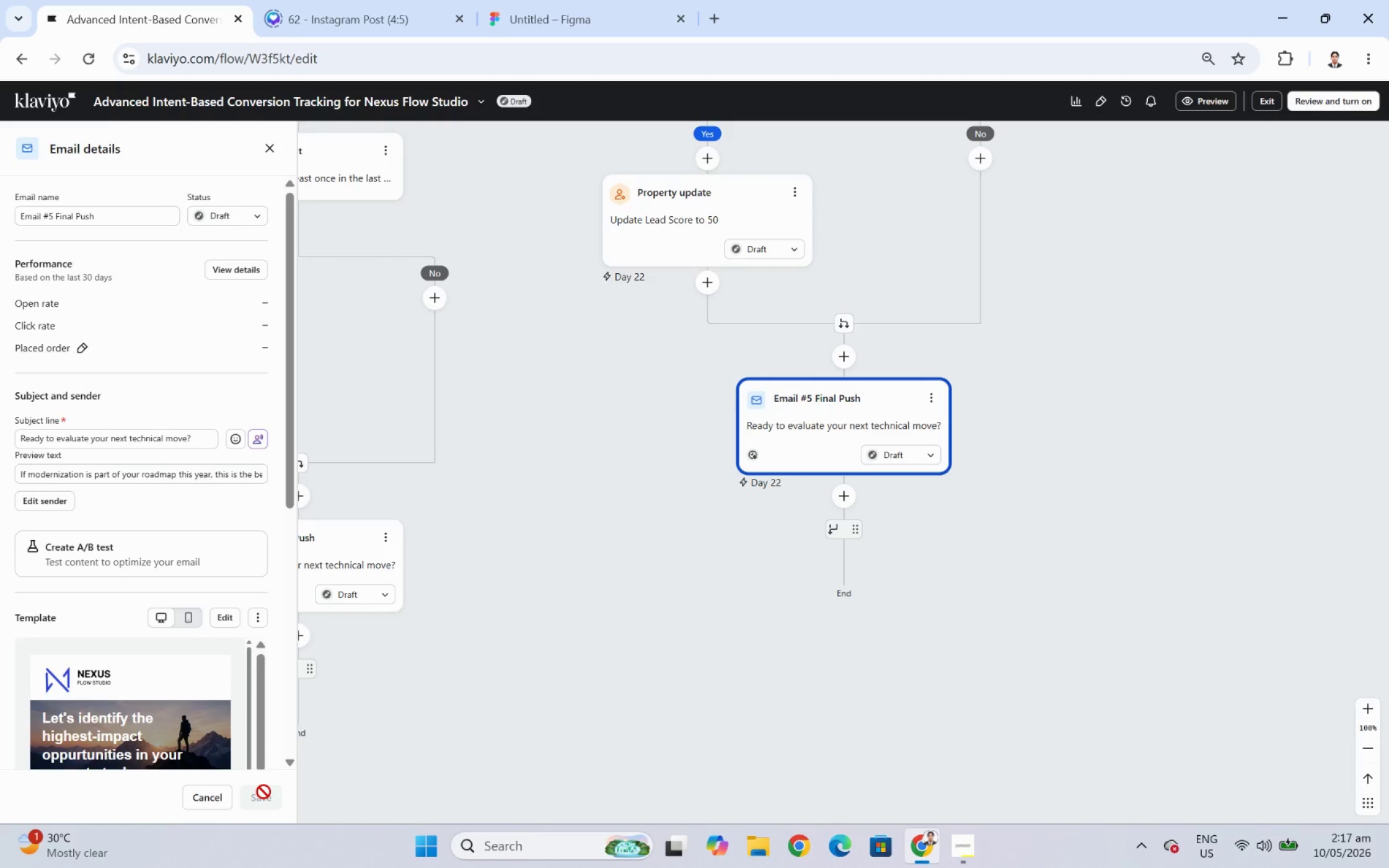 
left_click_drag(start_coordinate=[1088, 480], to_coordinate=[1127, 667])
 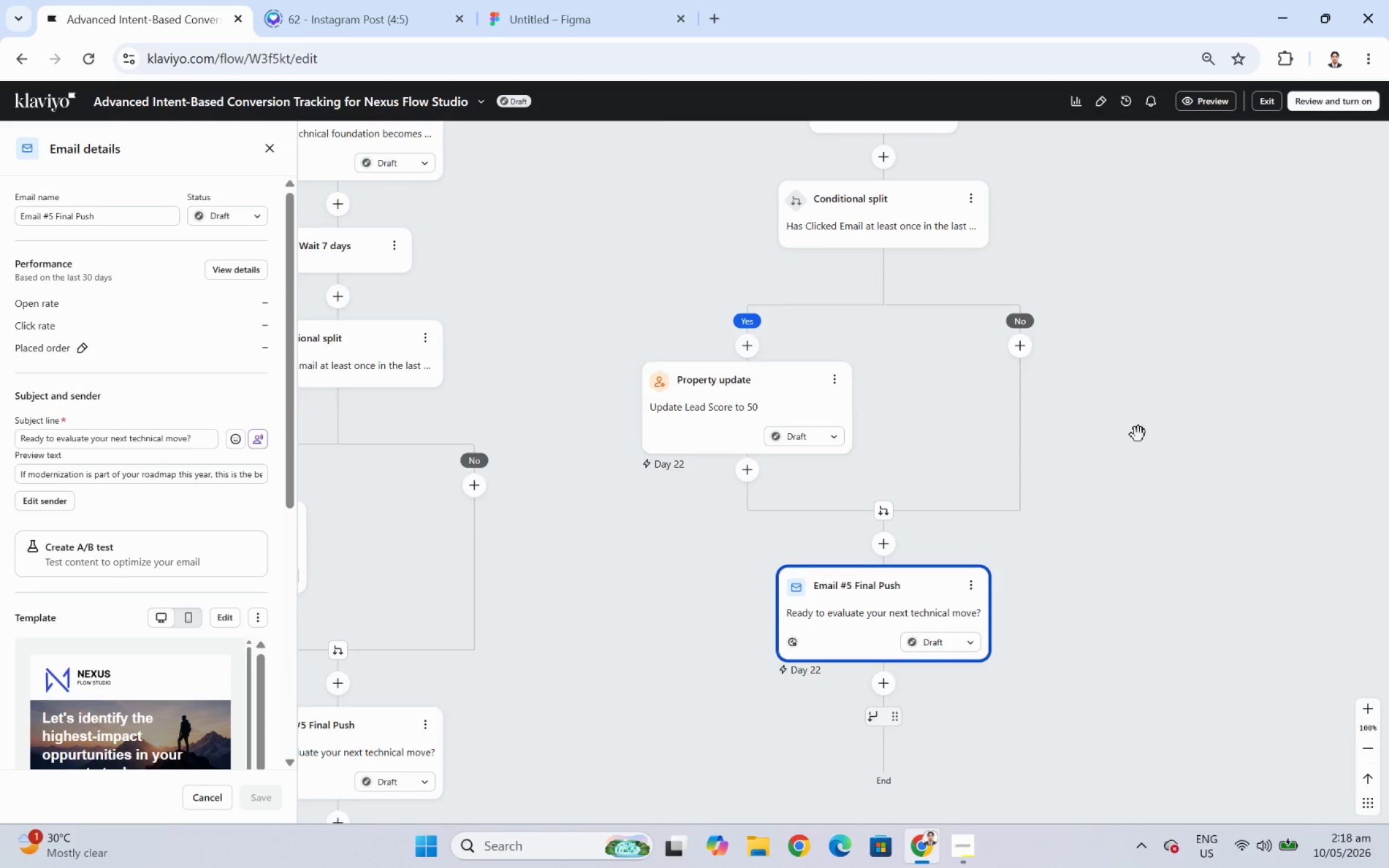 
left_click_drag(start_coordinate=[1138, 434], to_coordinate=[1173, 616])
 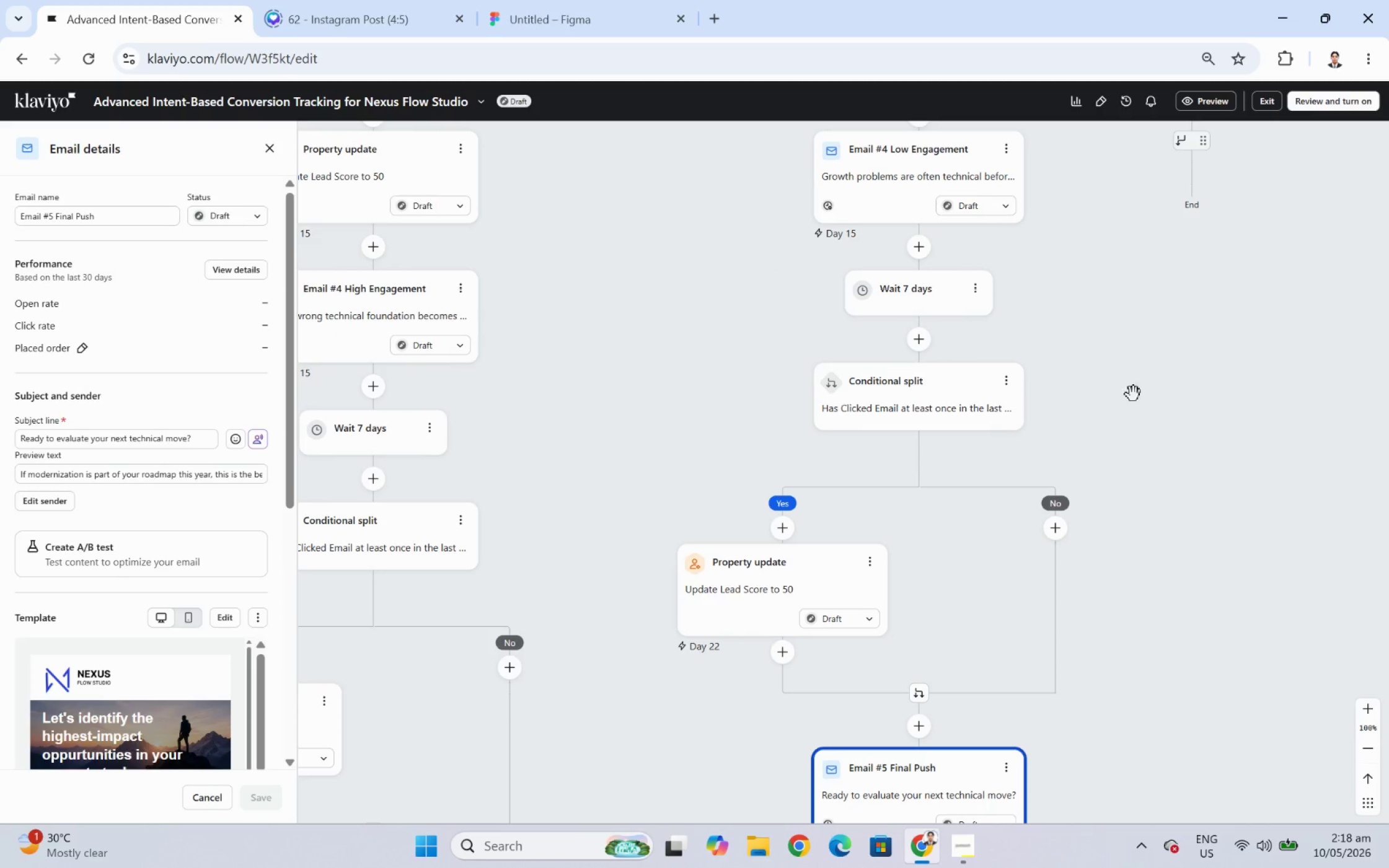 
left_click_drag(start_coordinate=[1134, 392], to_coordinate=[1088, 540])
 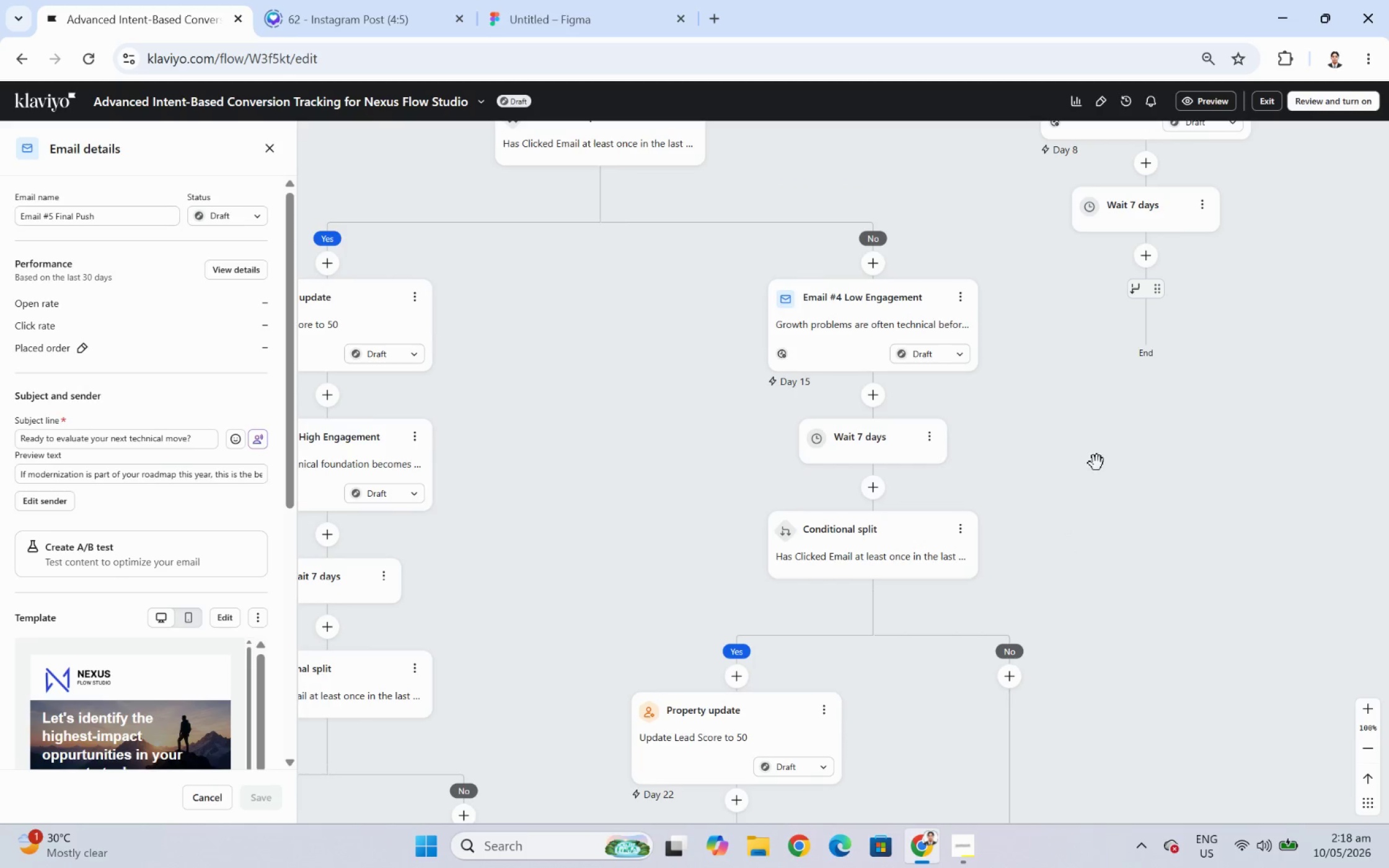 
left_click_drag(start_coordinate=[1097, 463], to_coordinate=[977, 607])
 